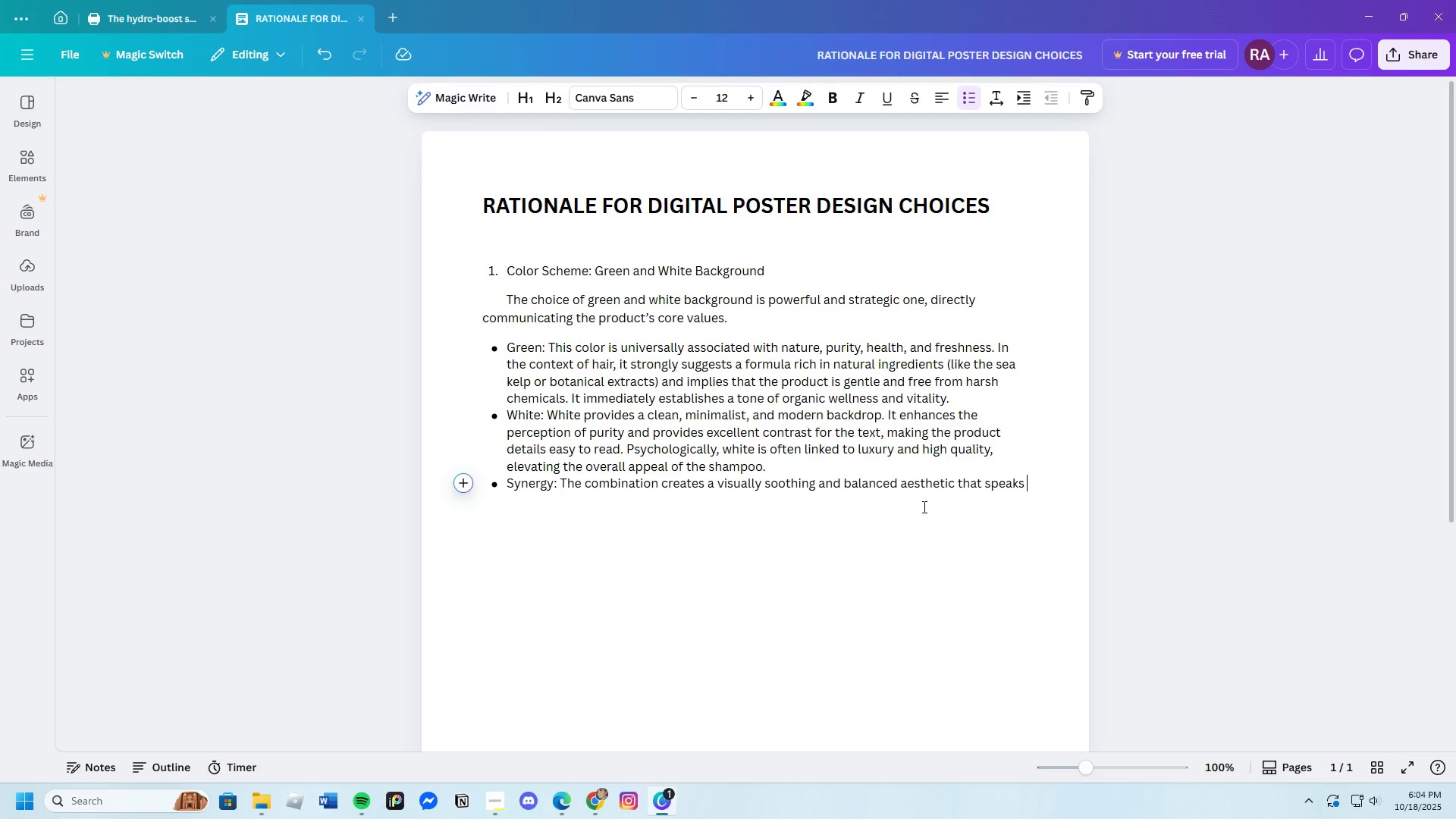 
type(to both )
 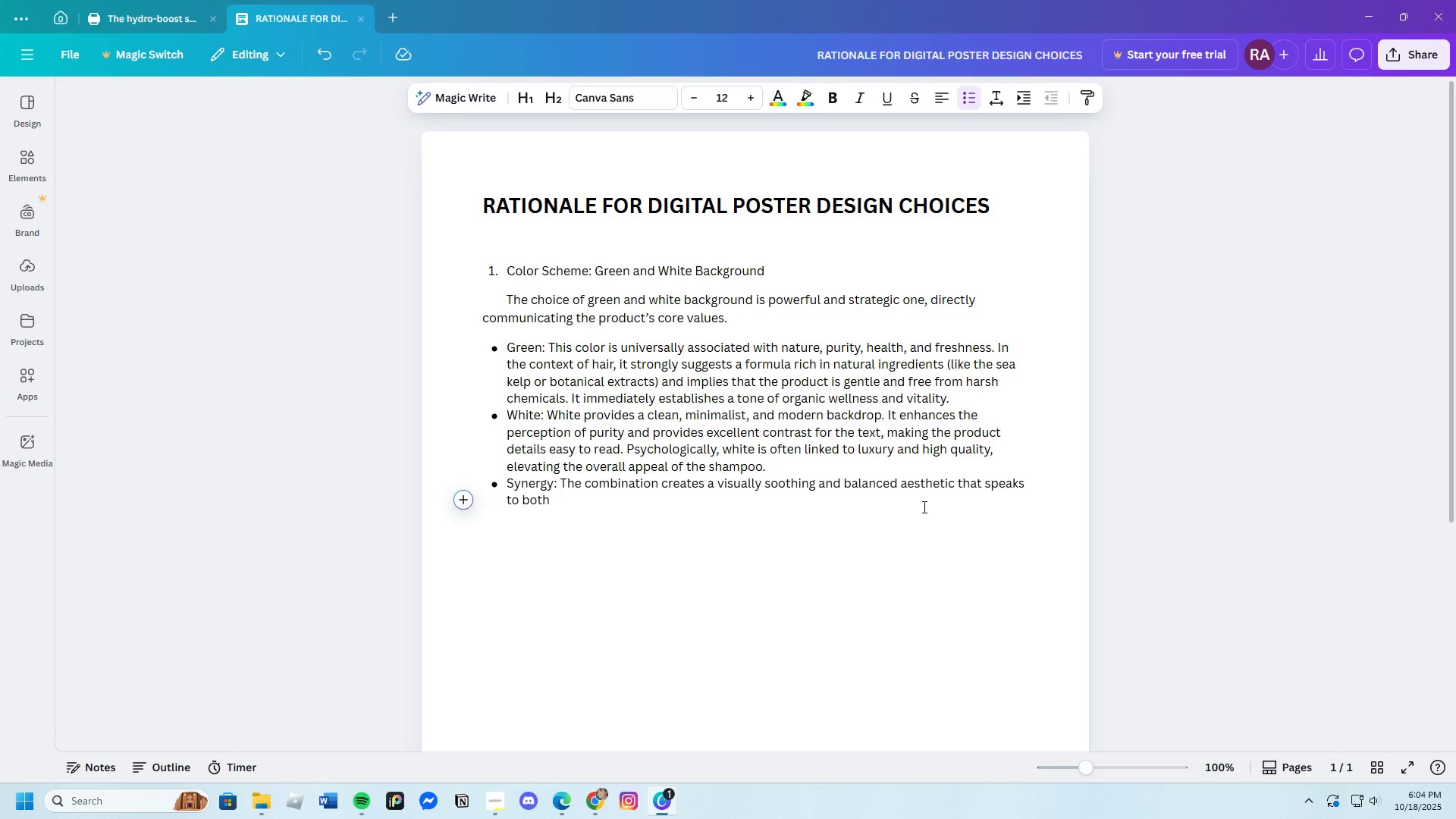 
wait(6.58)
 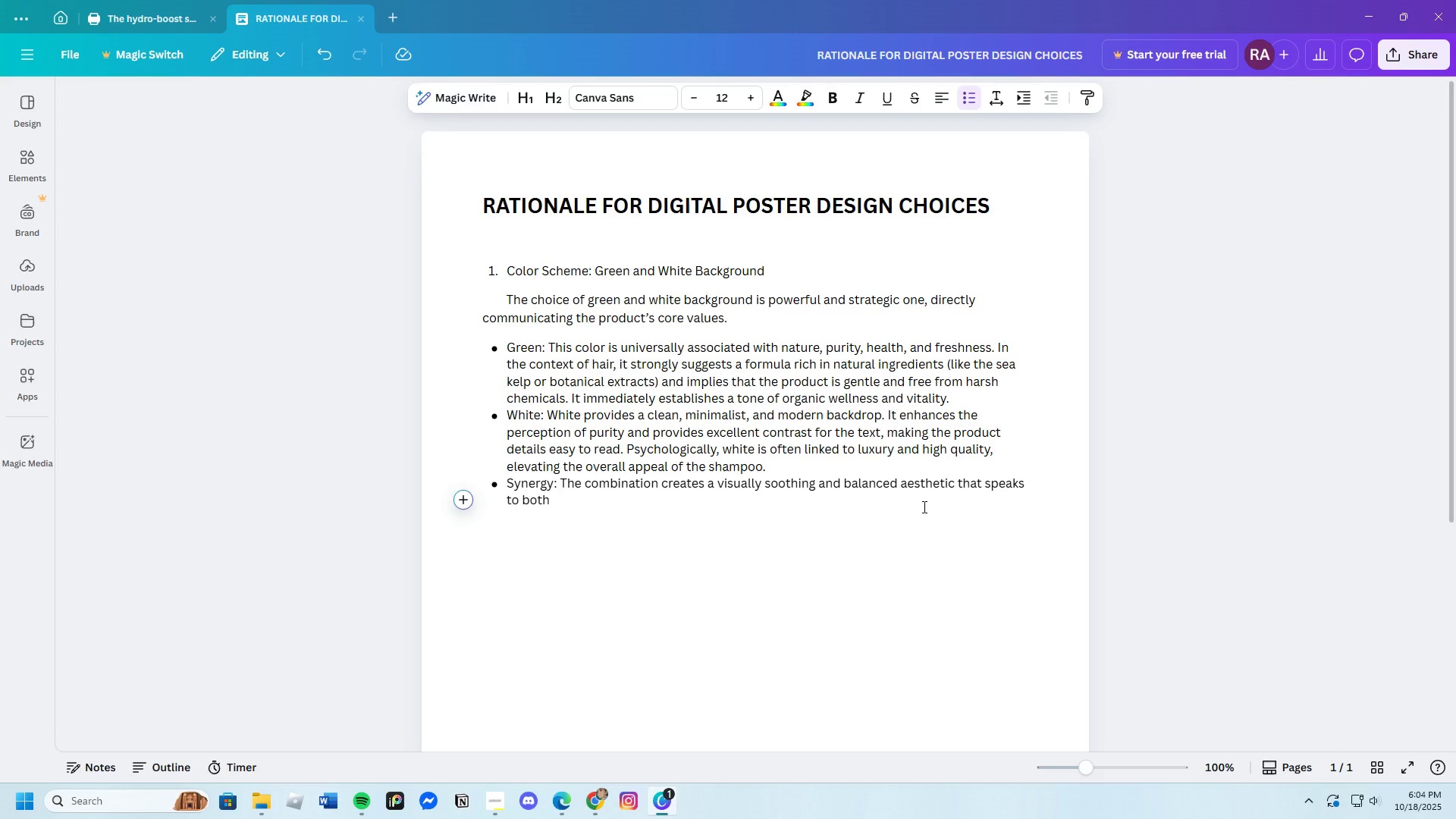 
type(efficas)
key(Backspace)
type(cy )
 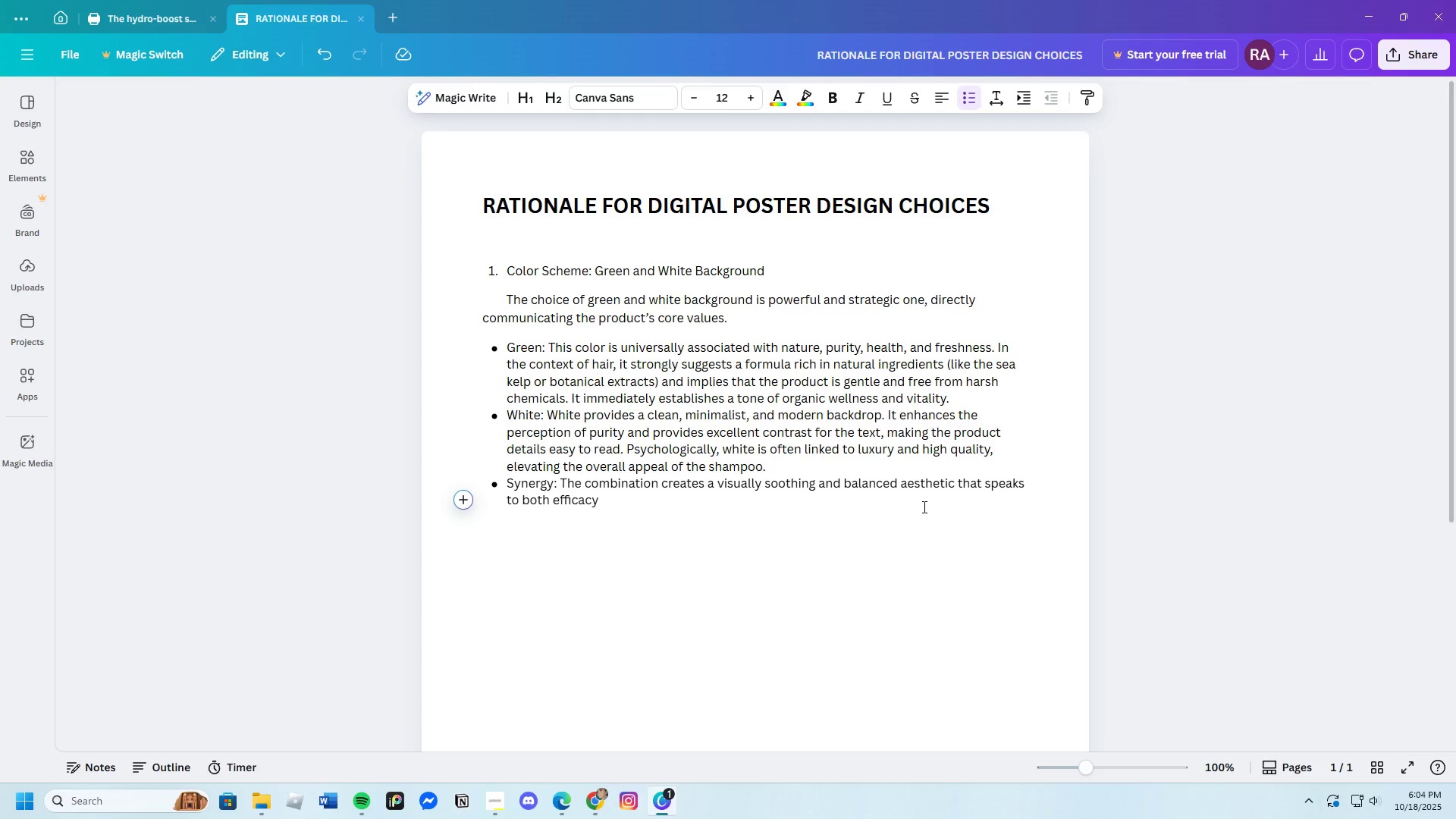 
type(and gentleness.)
 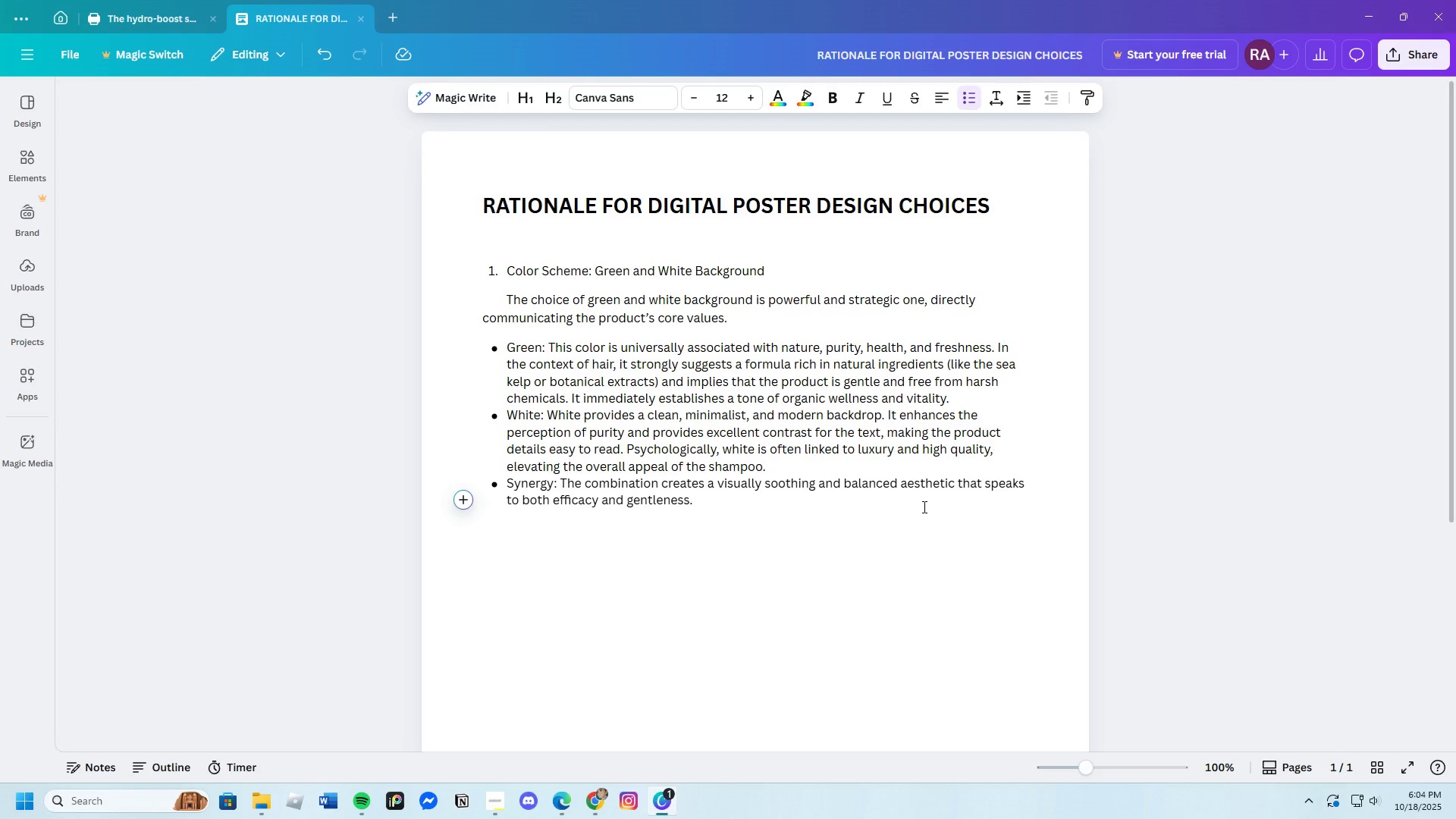 
wait(11.16)
 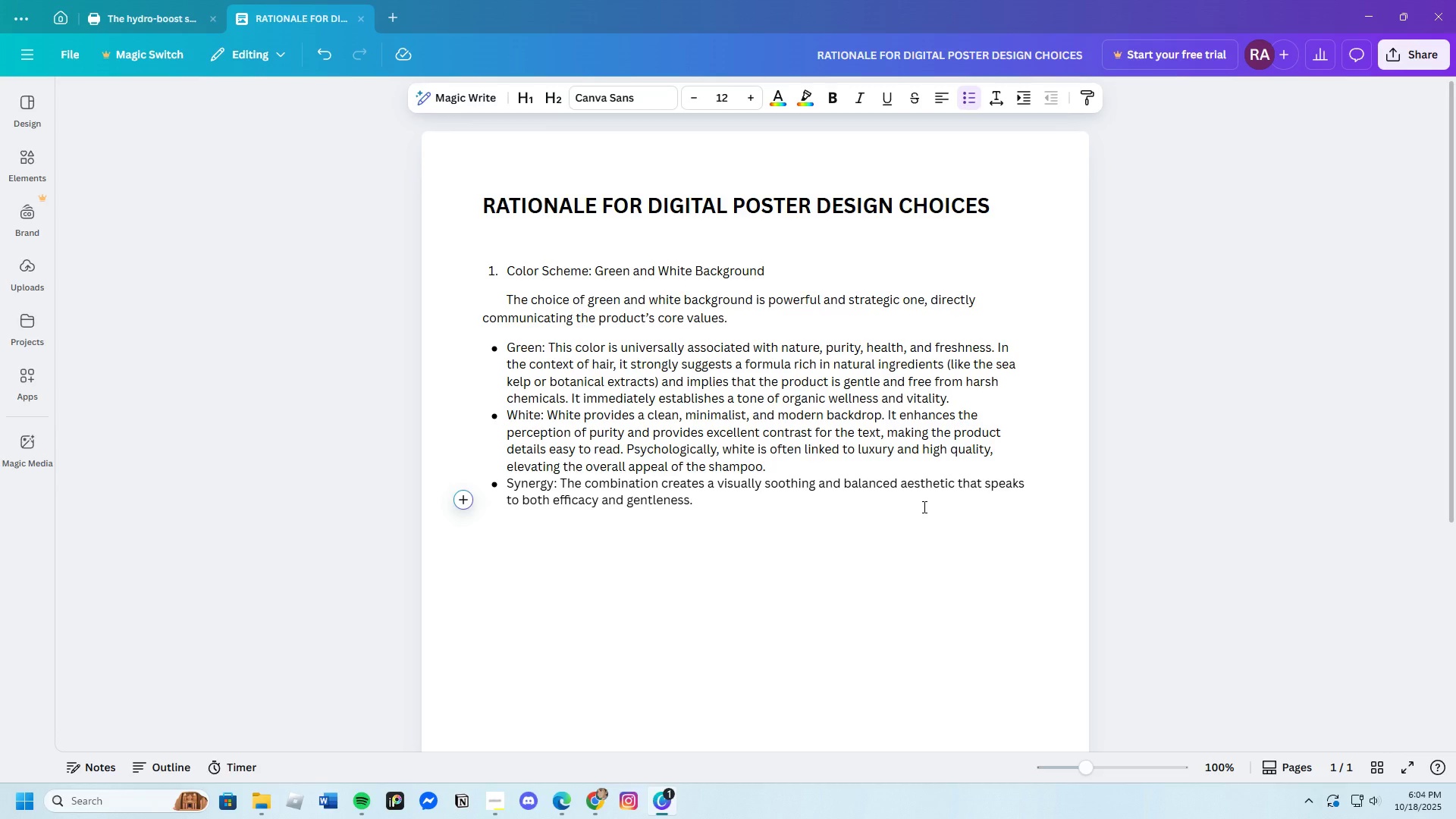 
left_click([963, 103])
 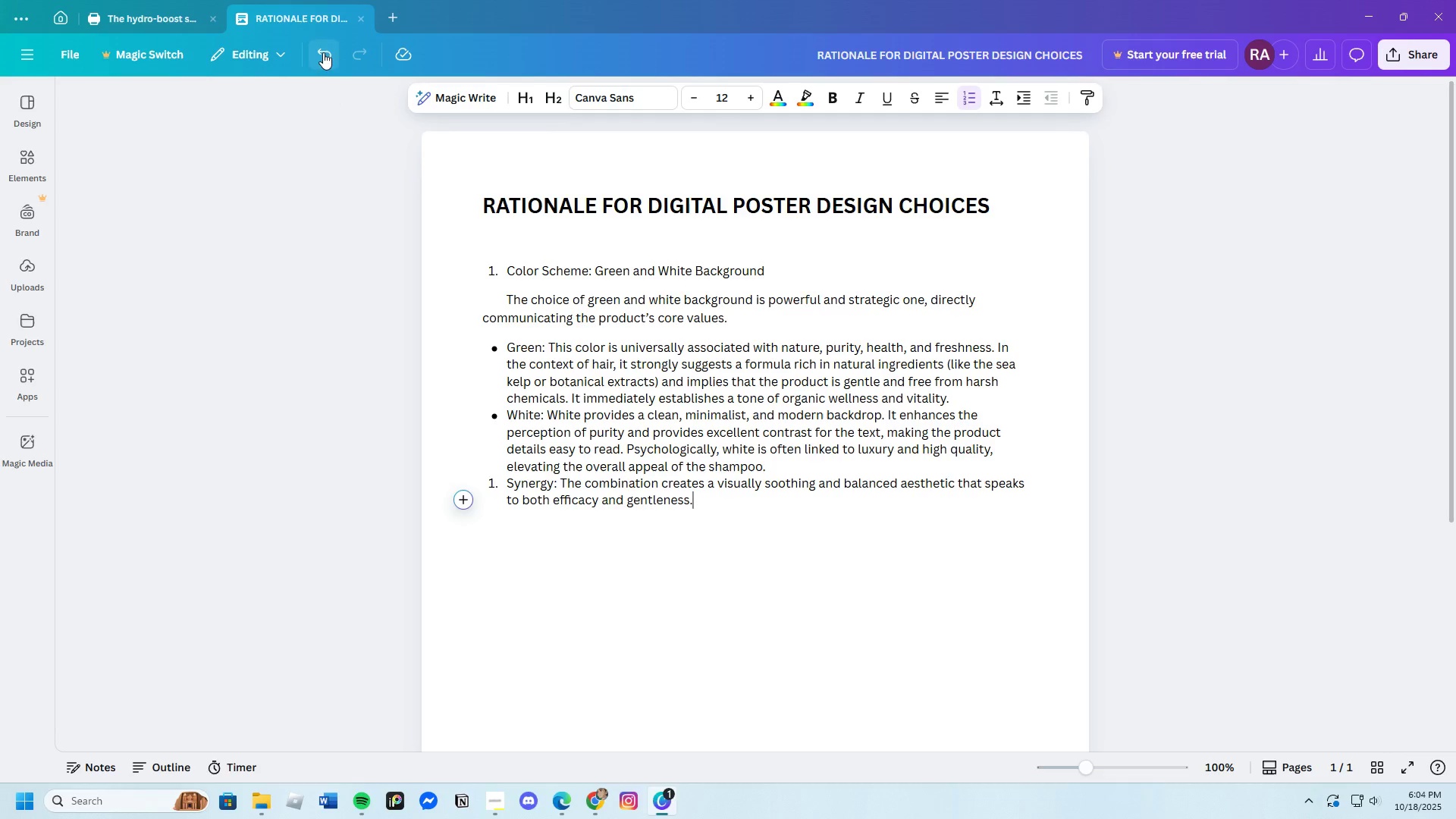 
key(Enter)
 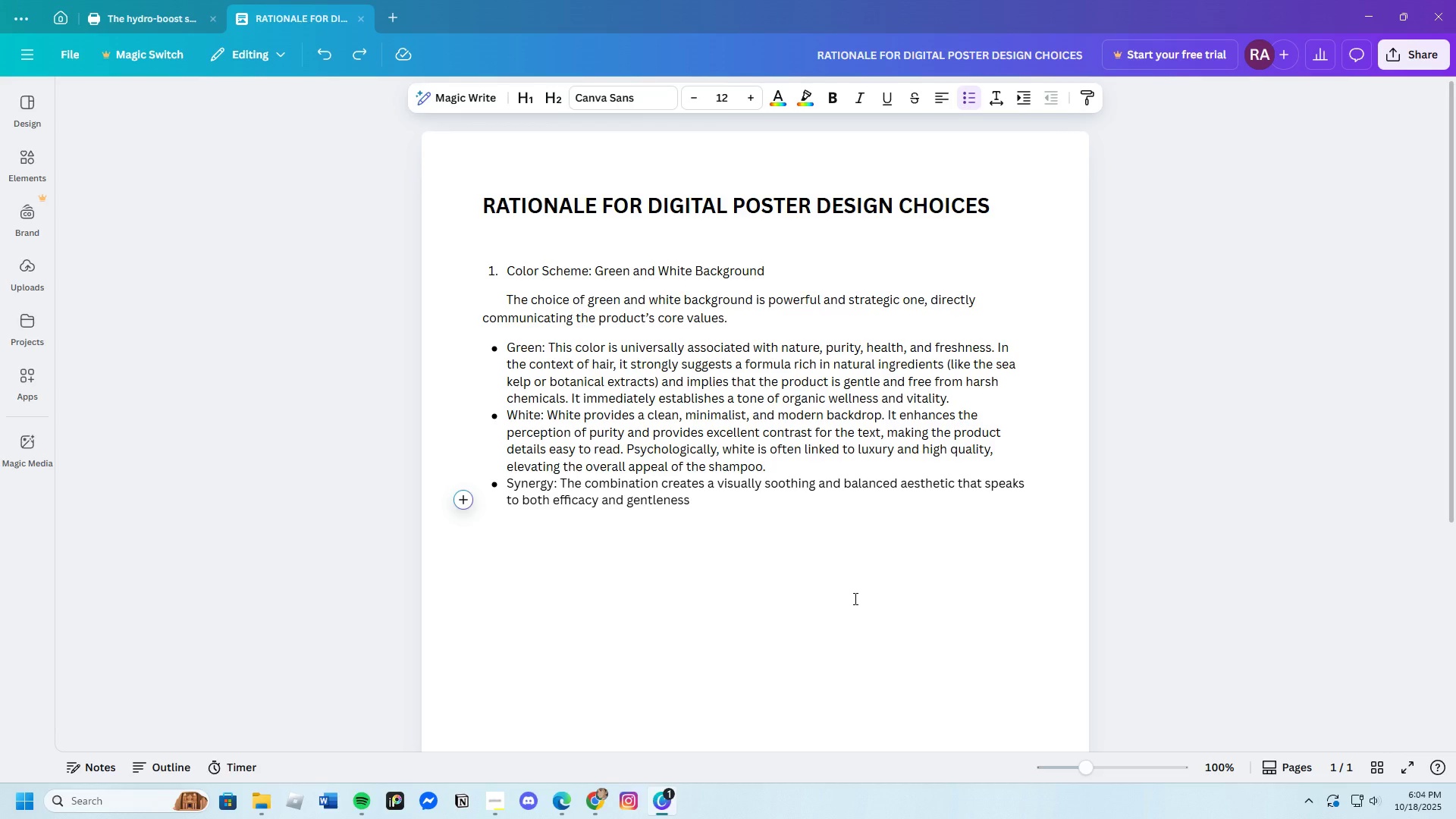 
key(Period)
 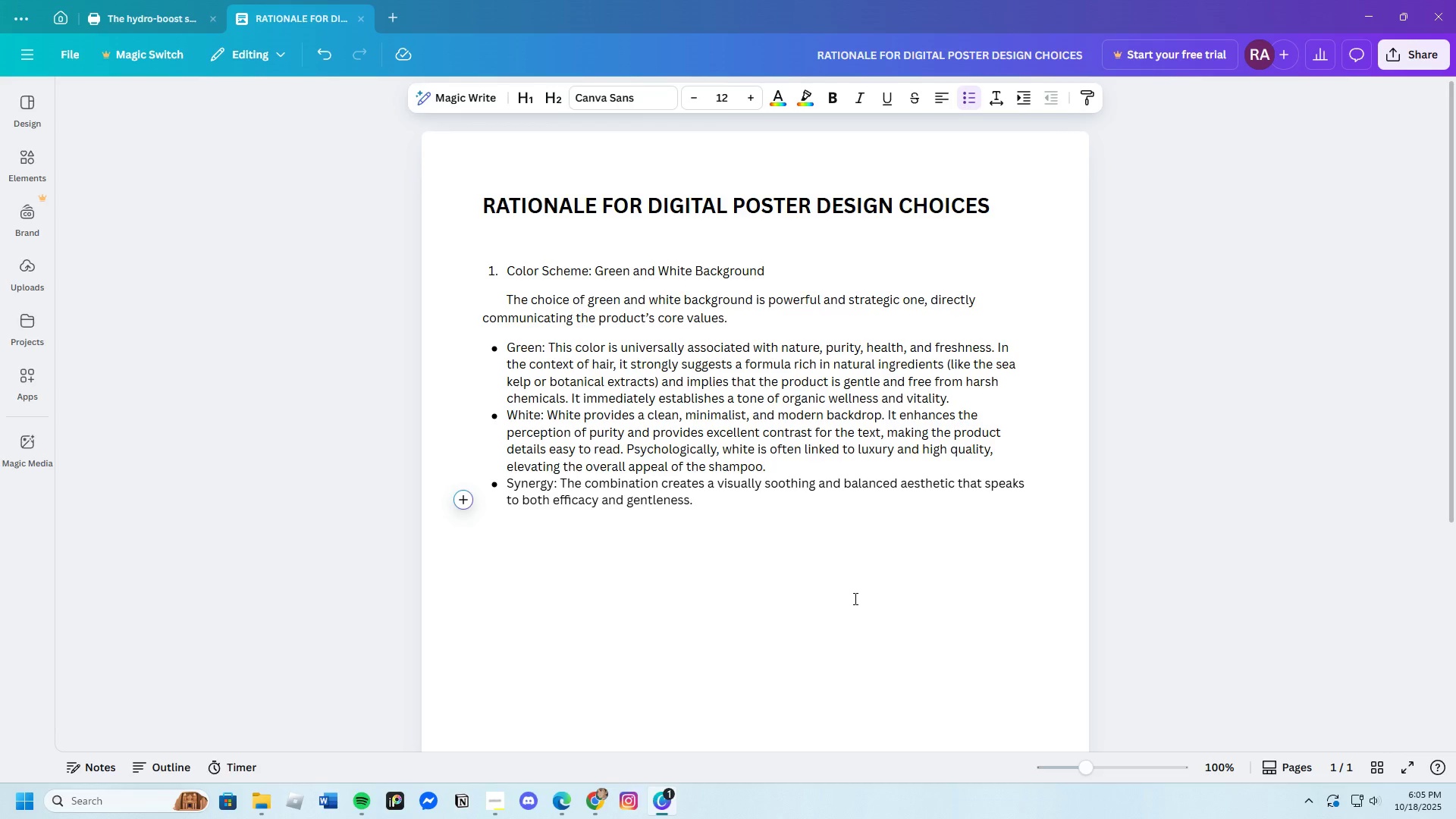 
key(Enter)
 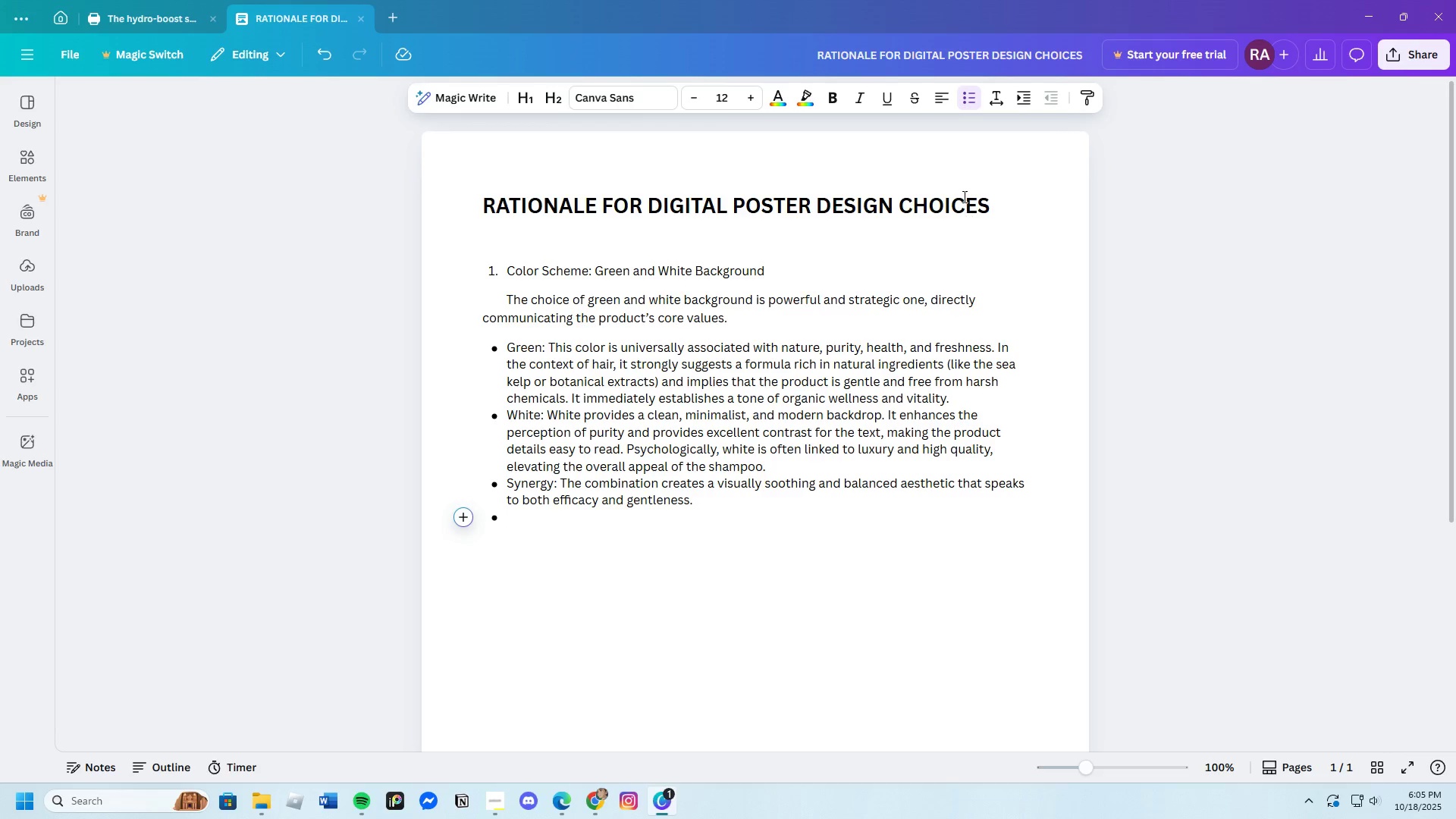 
left_click([964, 97])
 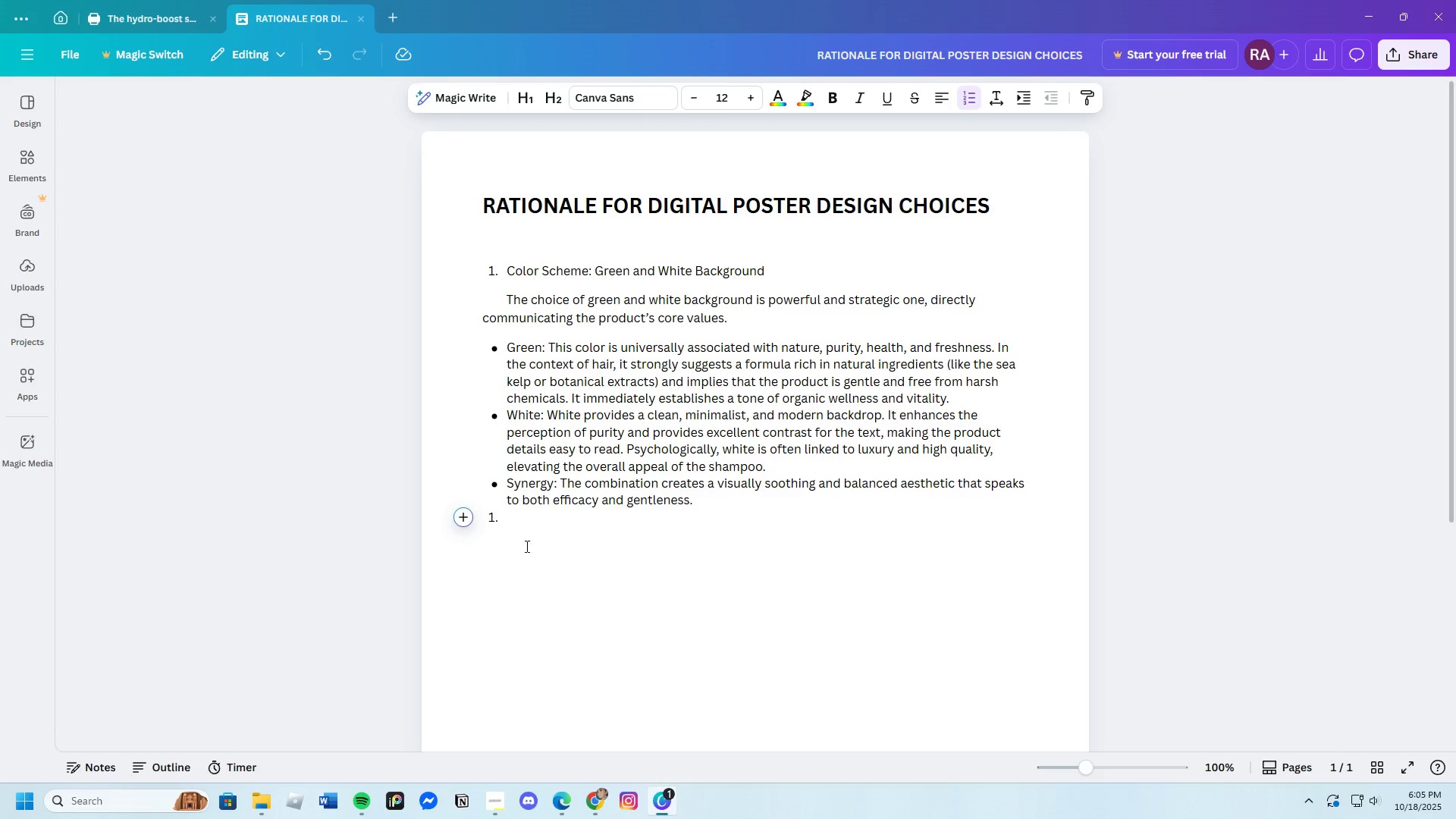 
left_click([503, 521])
 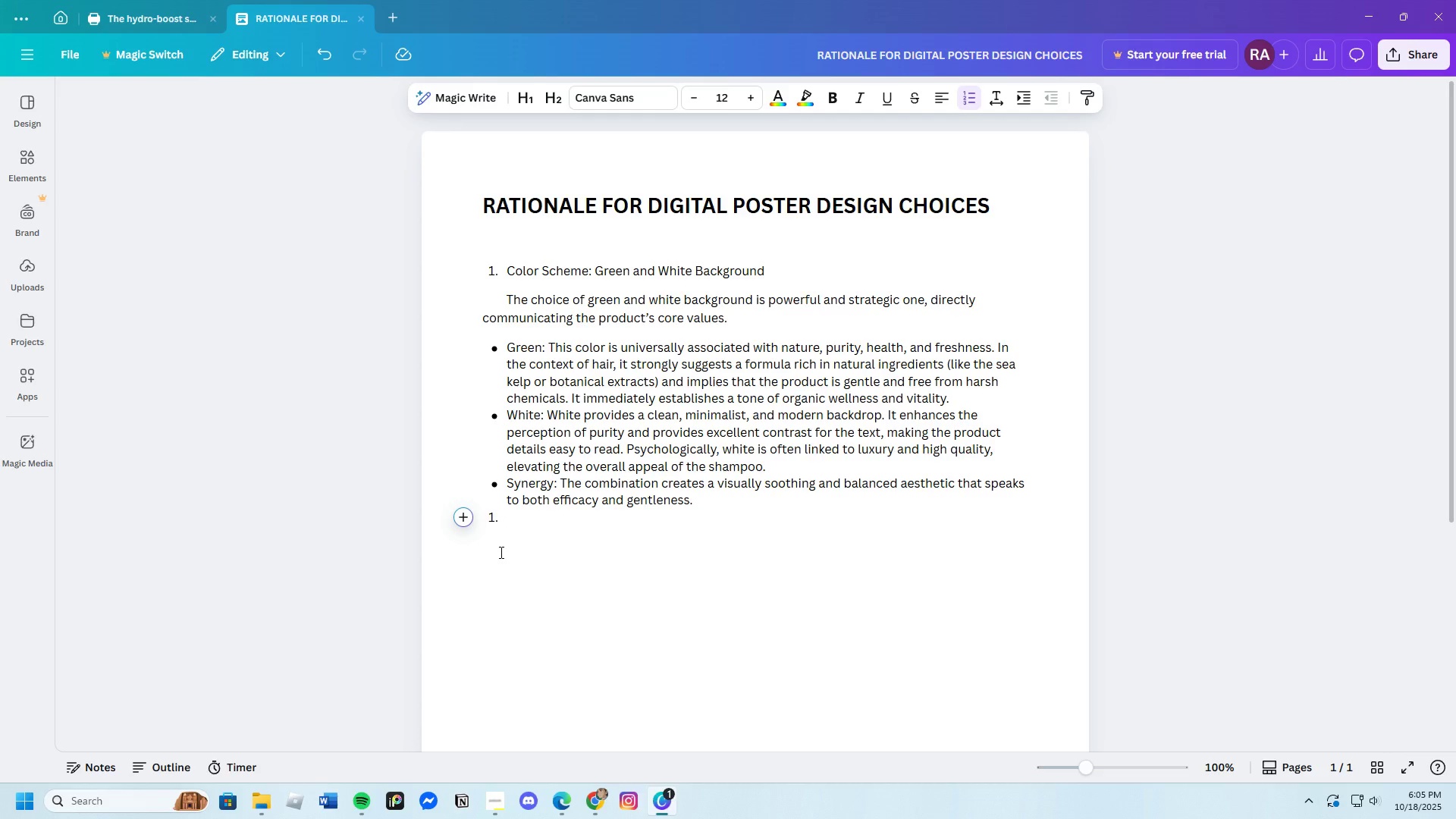 
key(Backspace)
 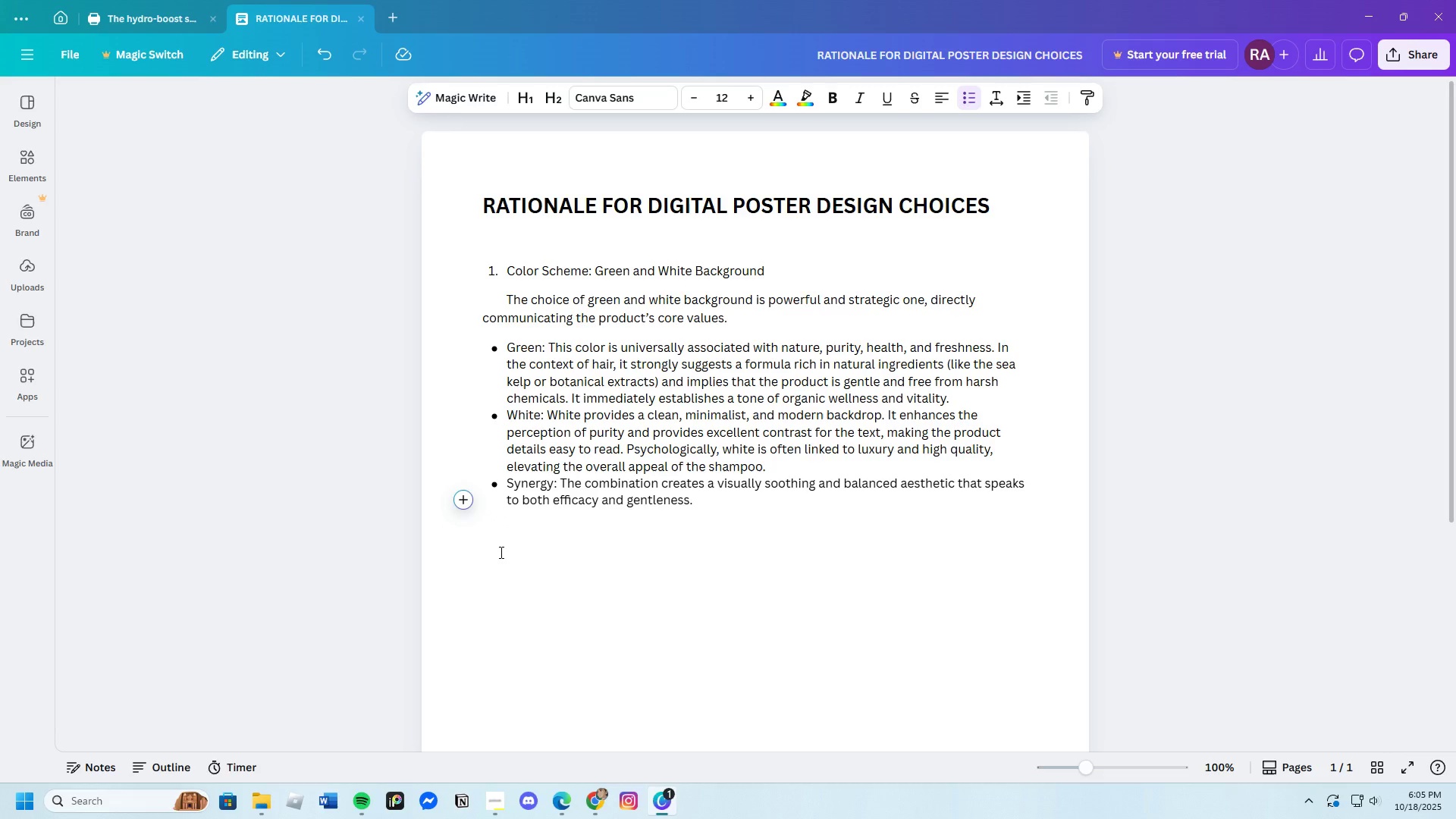 
key(Enter)
 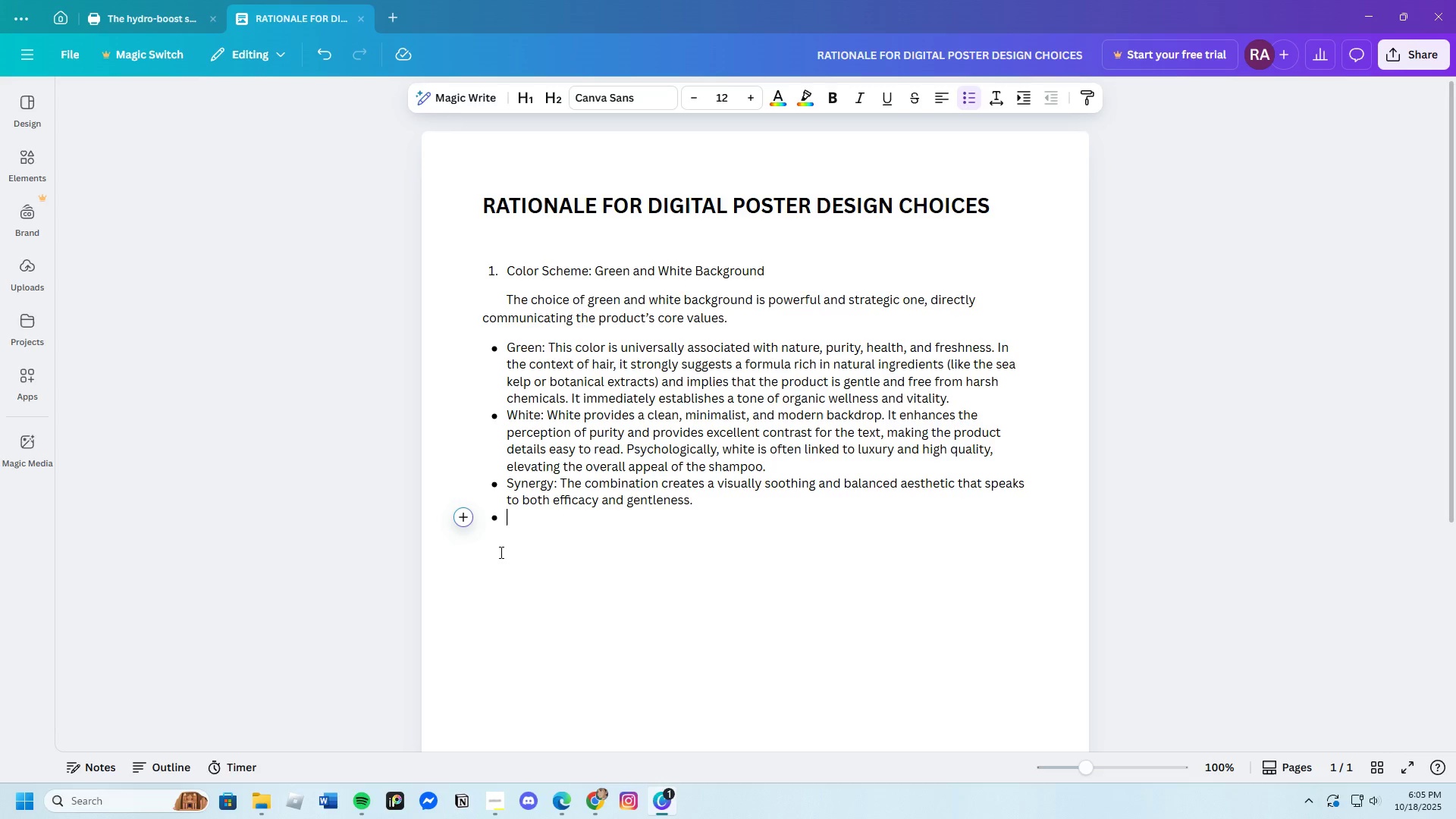 
key(Enter)
 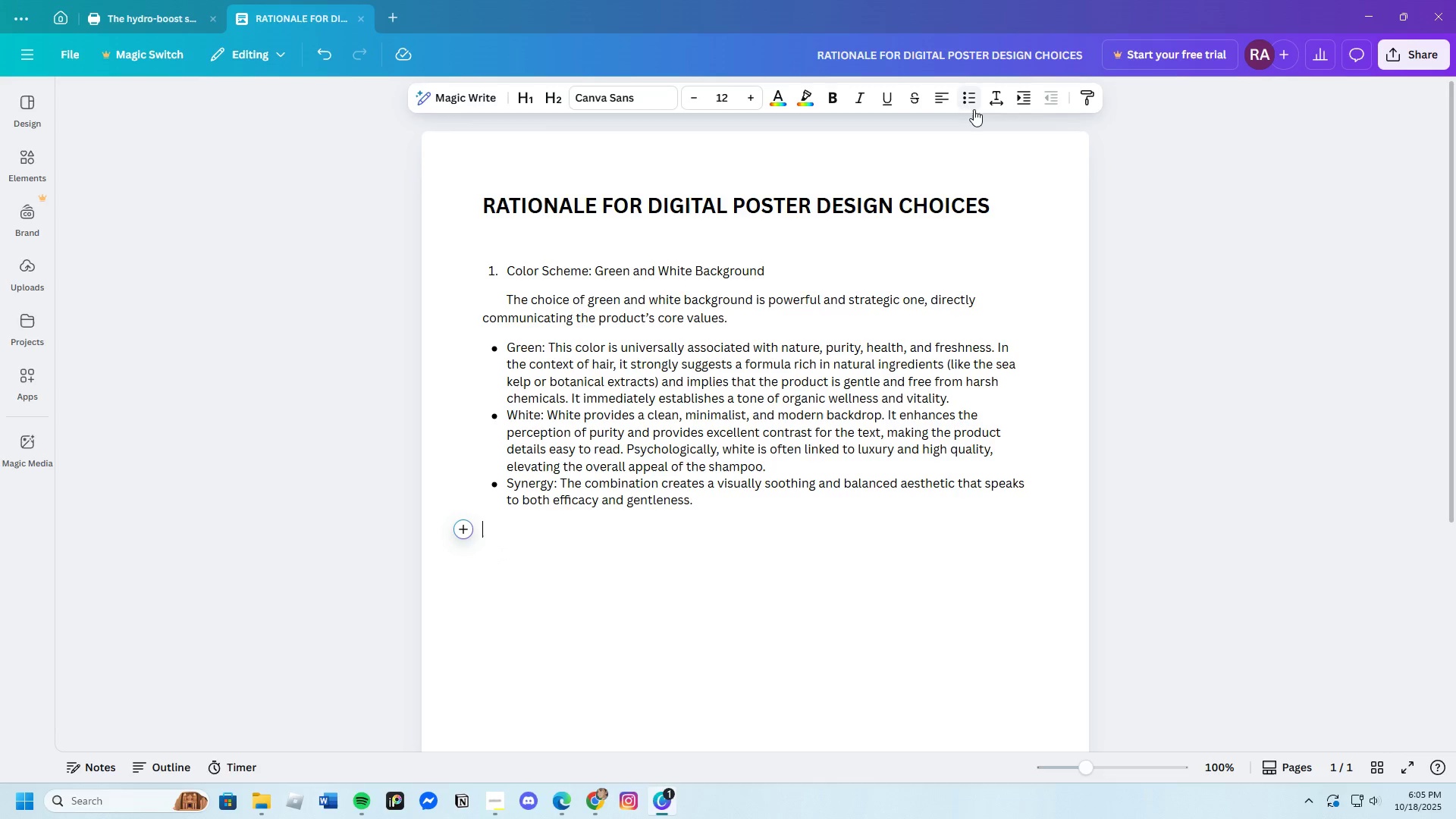 
key(2)
 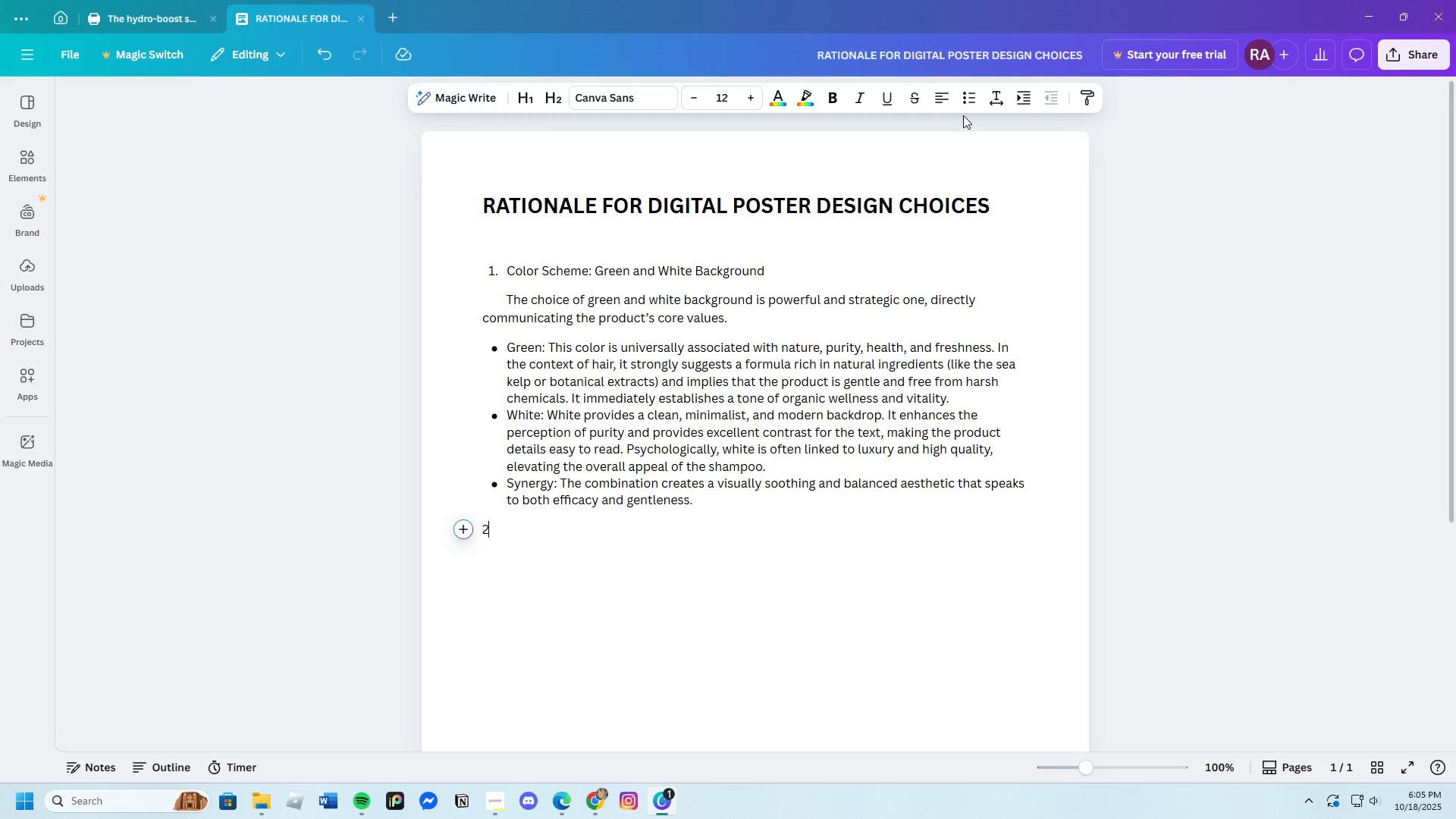 
key(Period)
 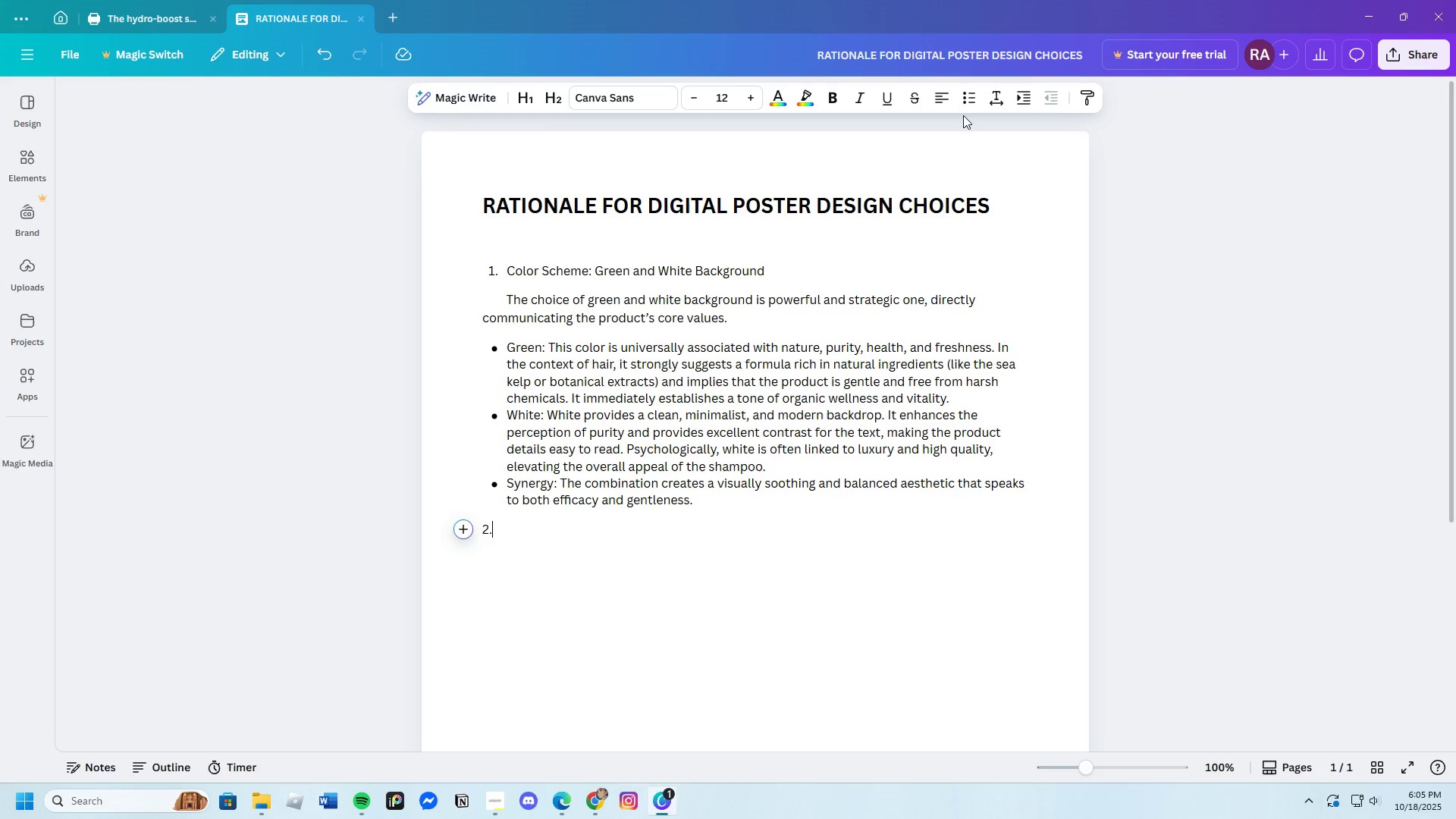 
key(Space)
 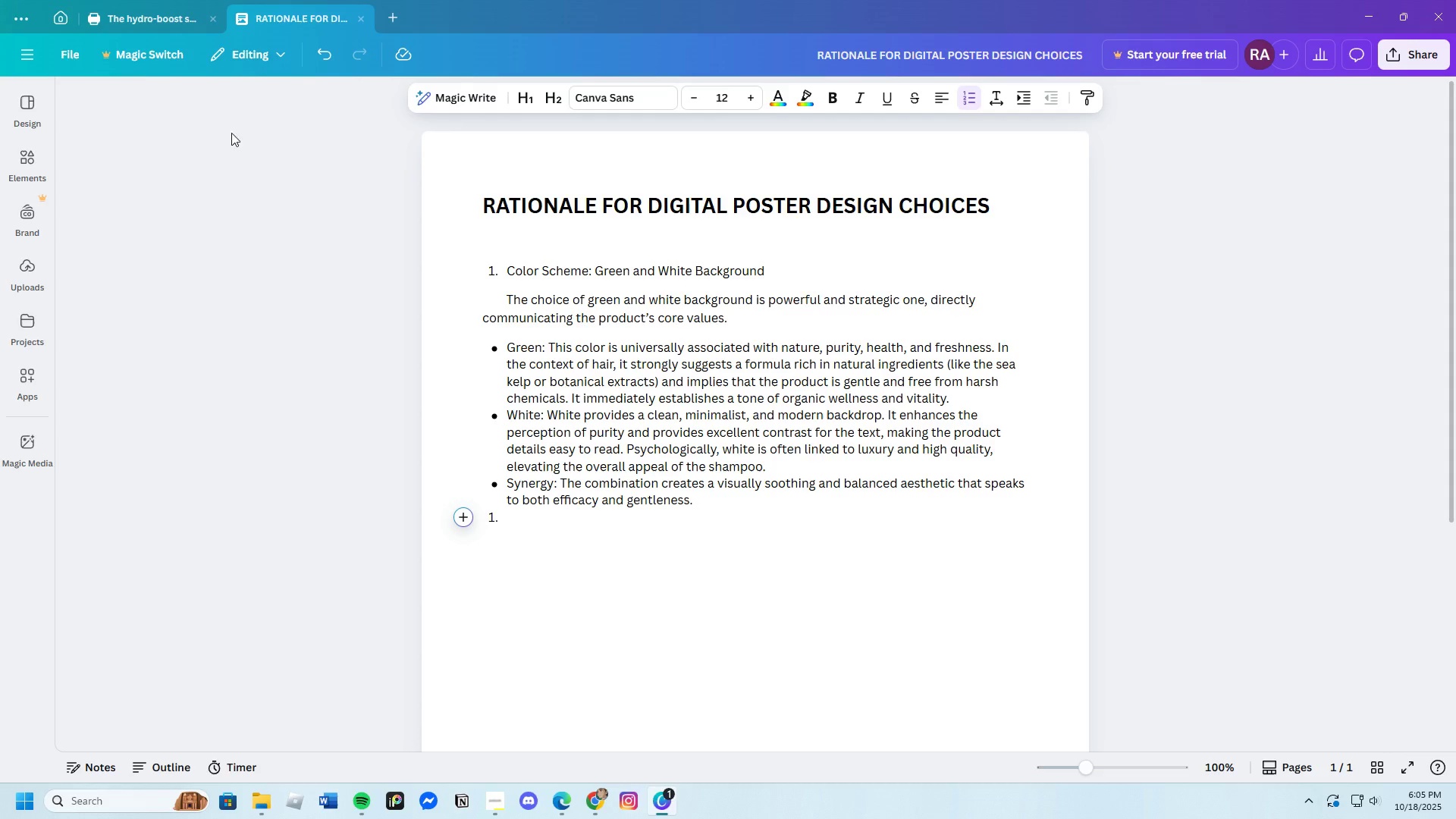 
left_click([330, 53])
 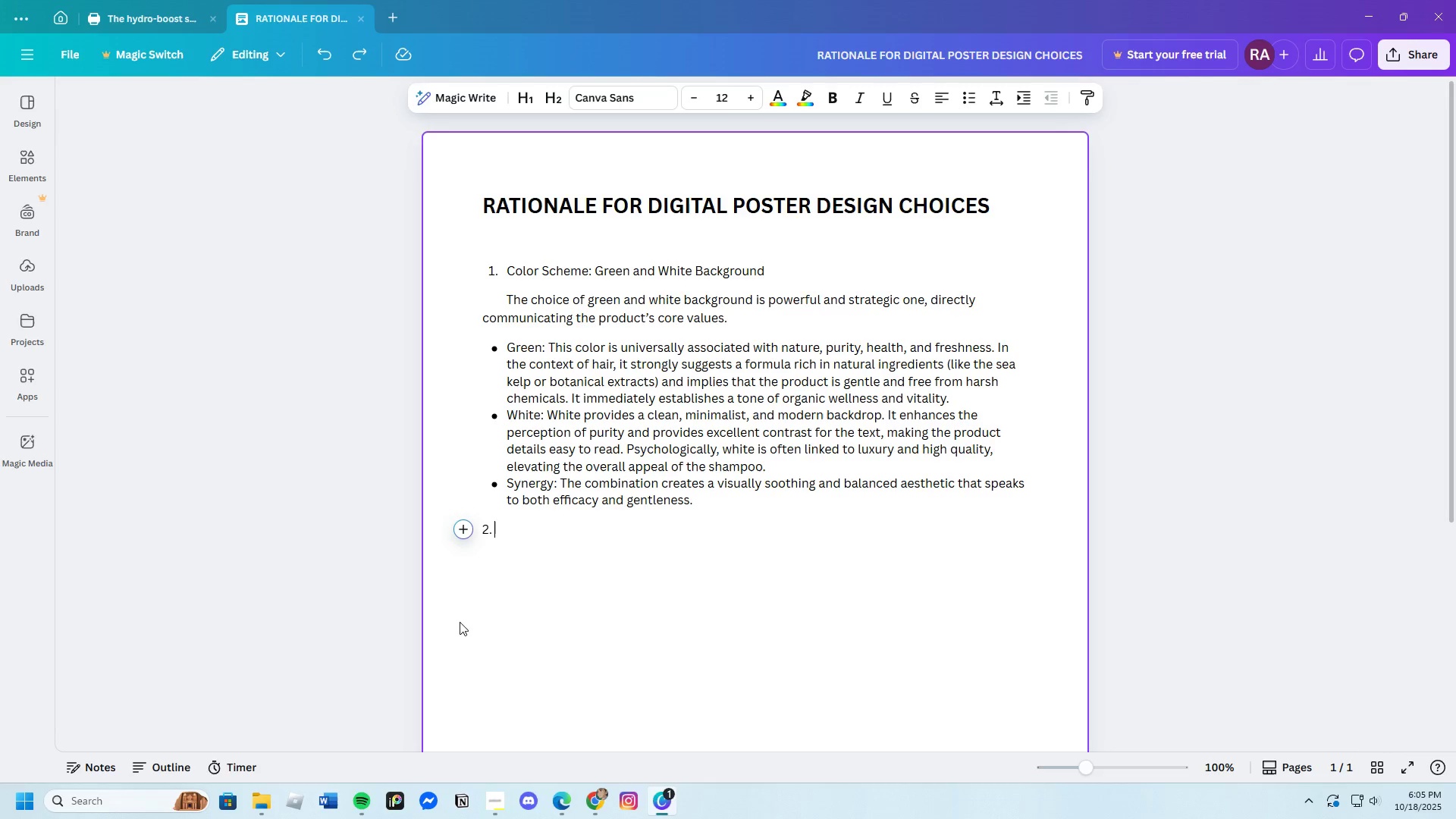 
left_click([497, 617])
 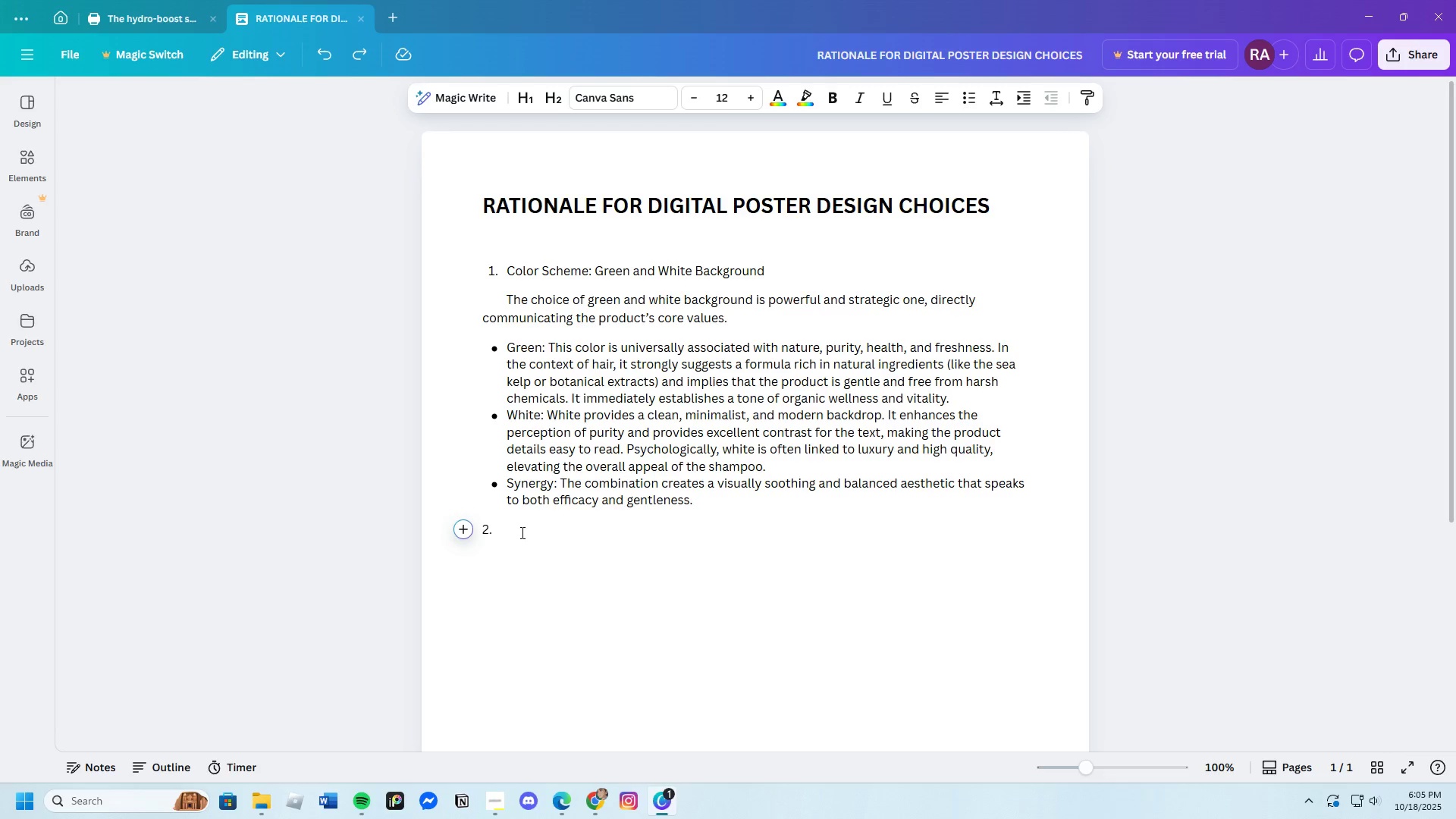 
type( Ty)
 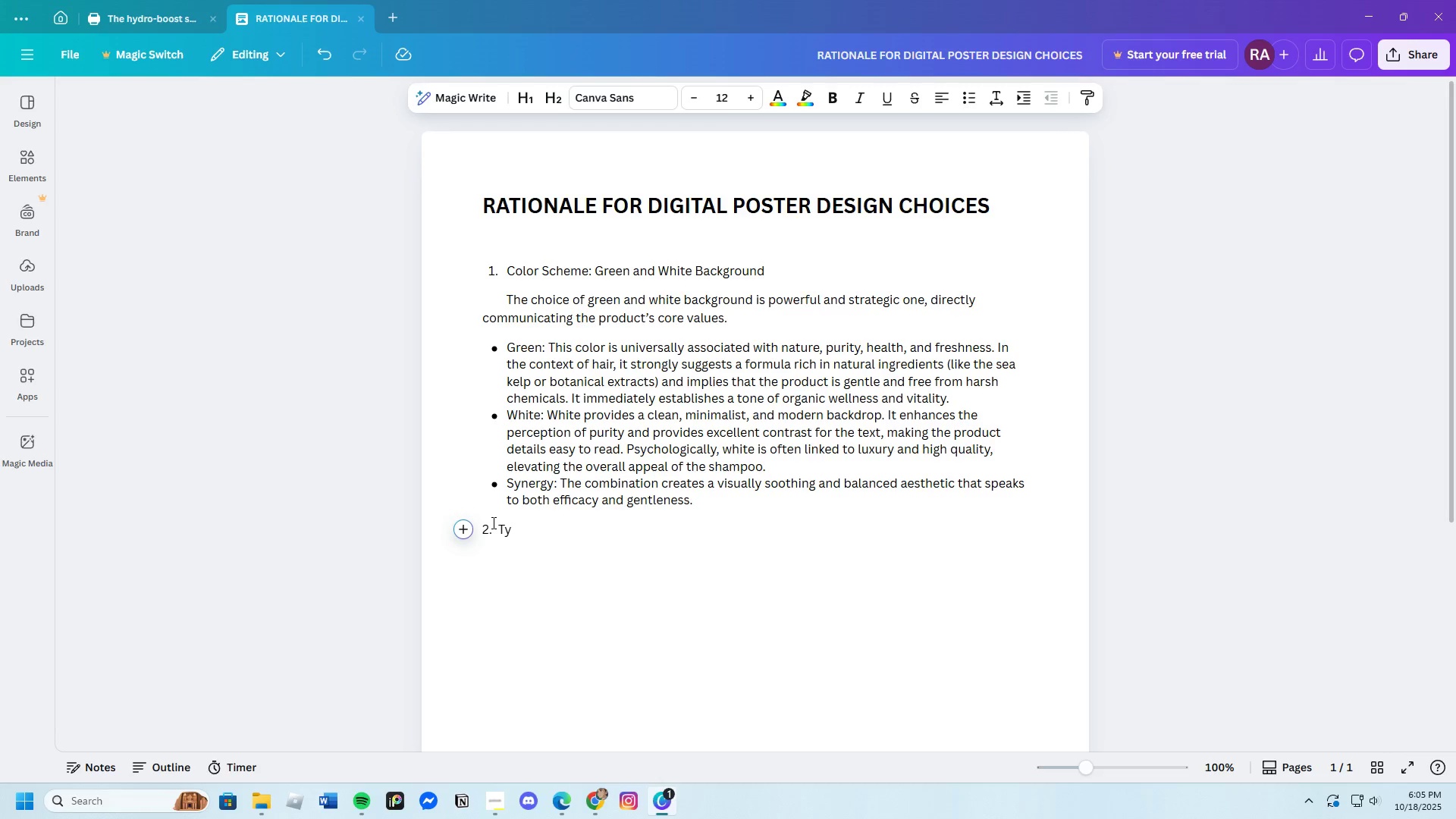 
left_click([479, 535])
 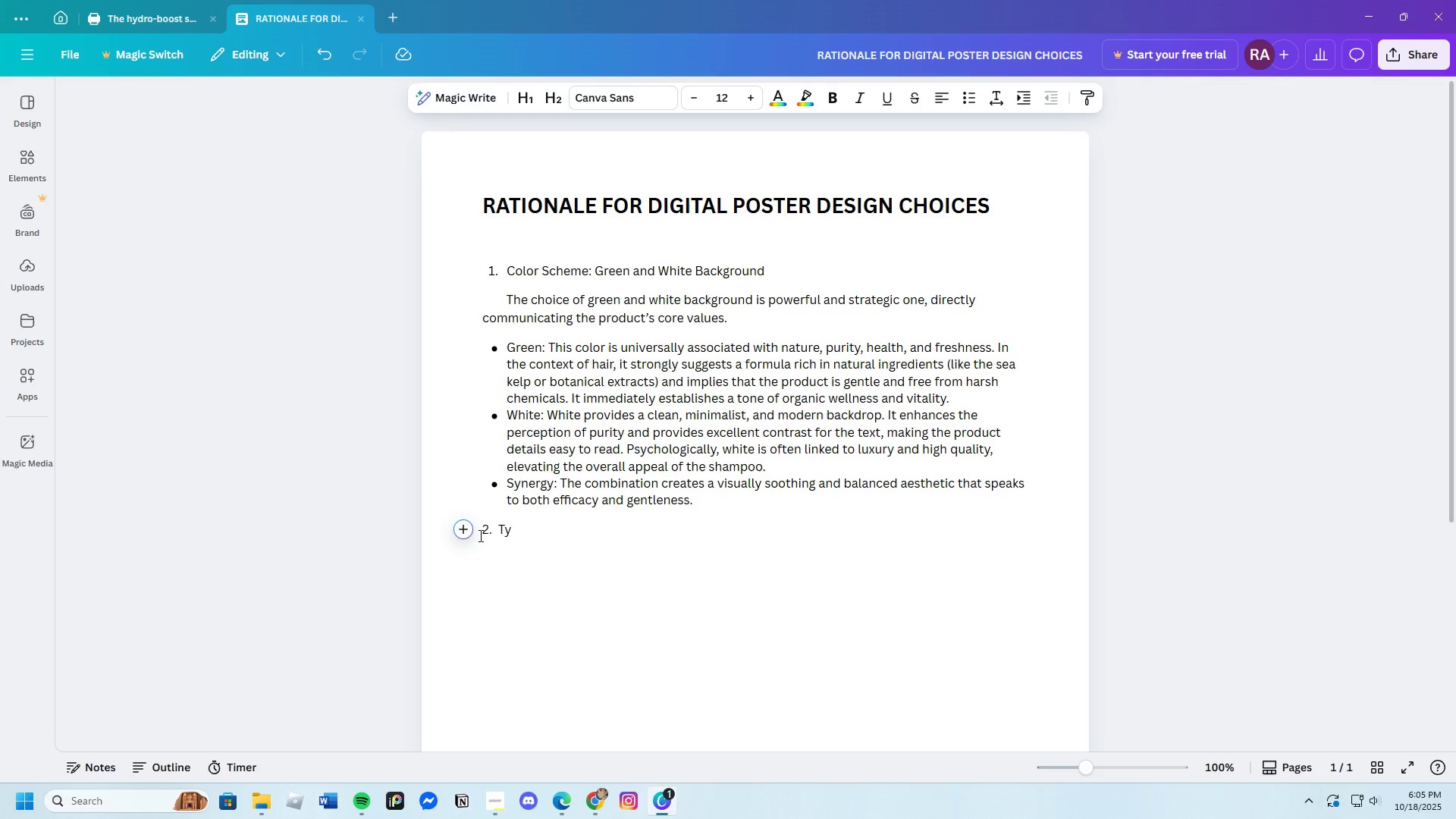 
key(Space)
 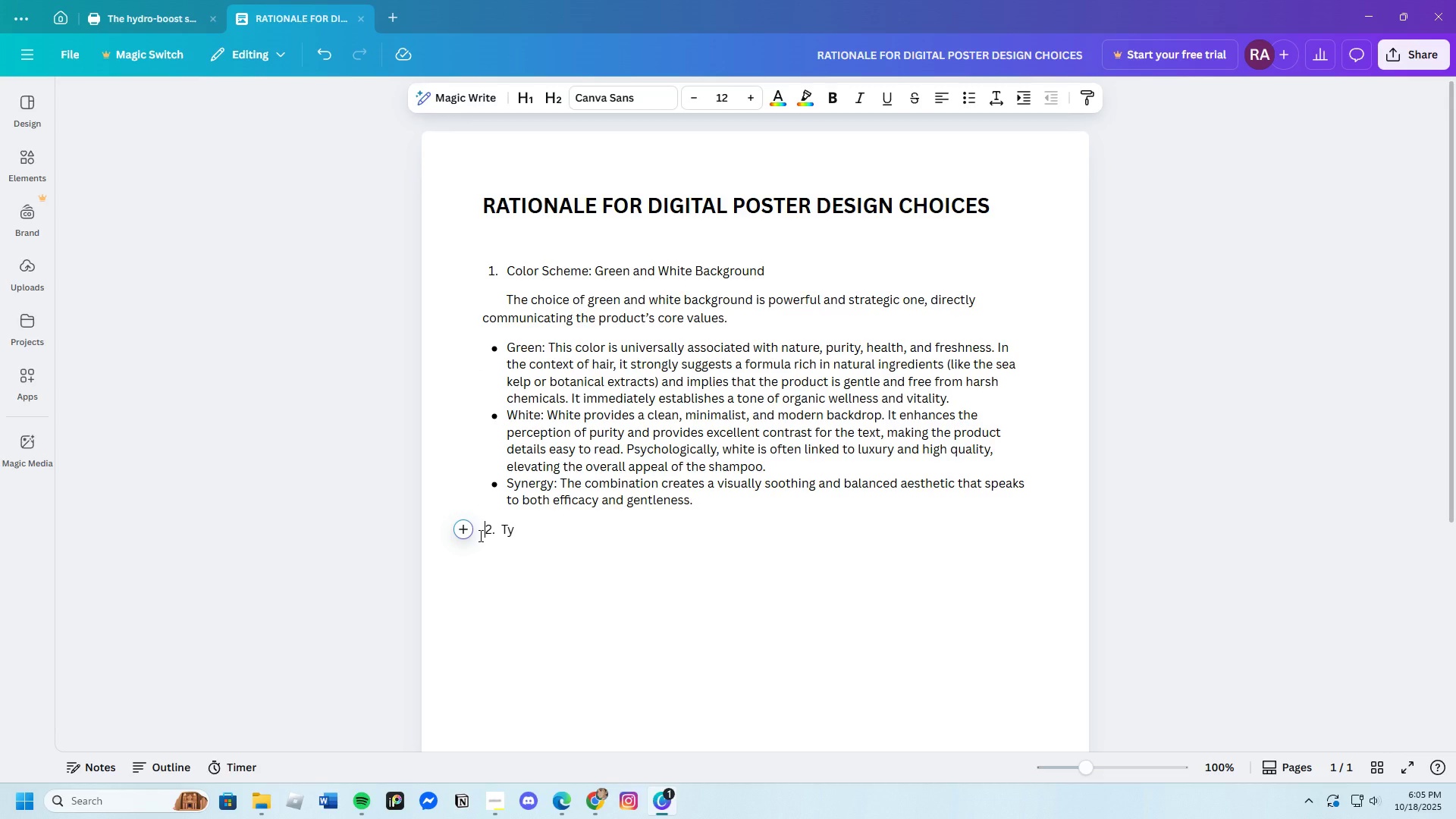 
key(Space)
 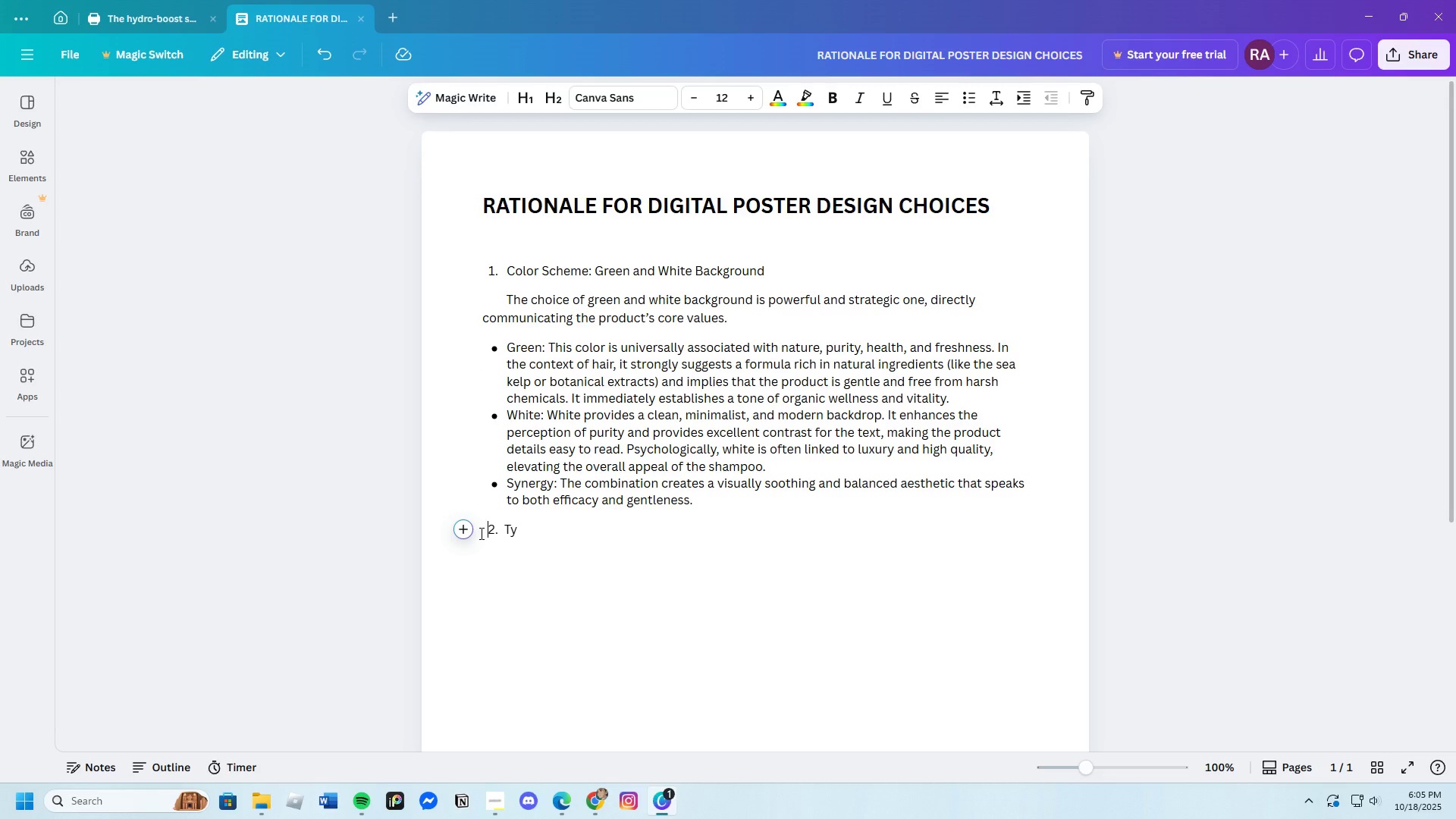 
key(Space)
 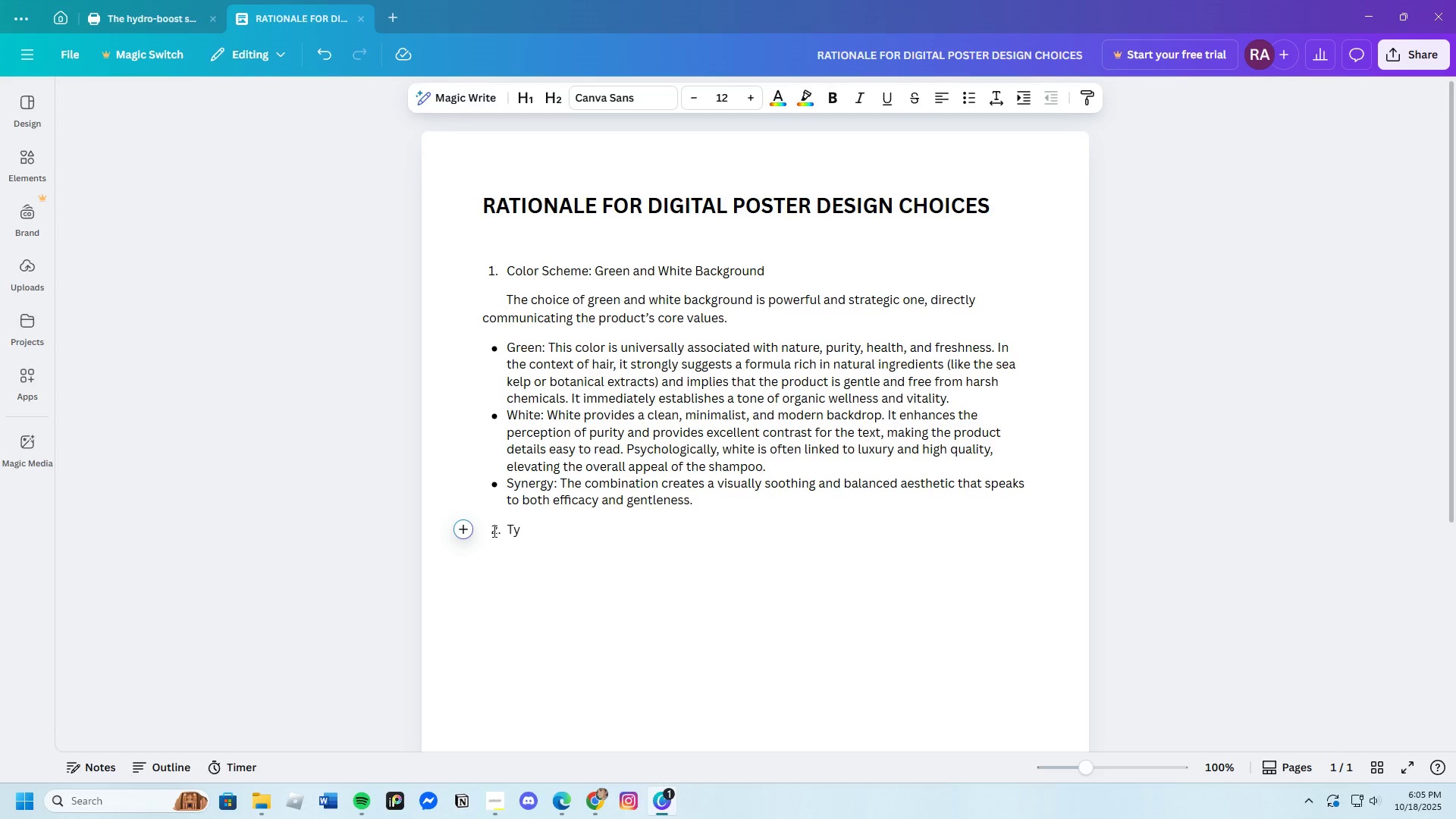 
left_click([523, 535])
 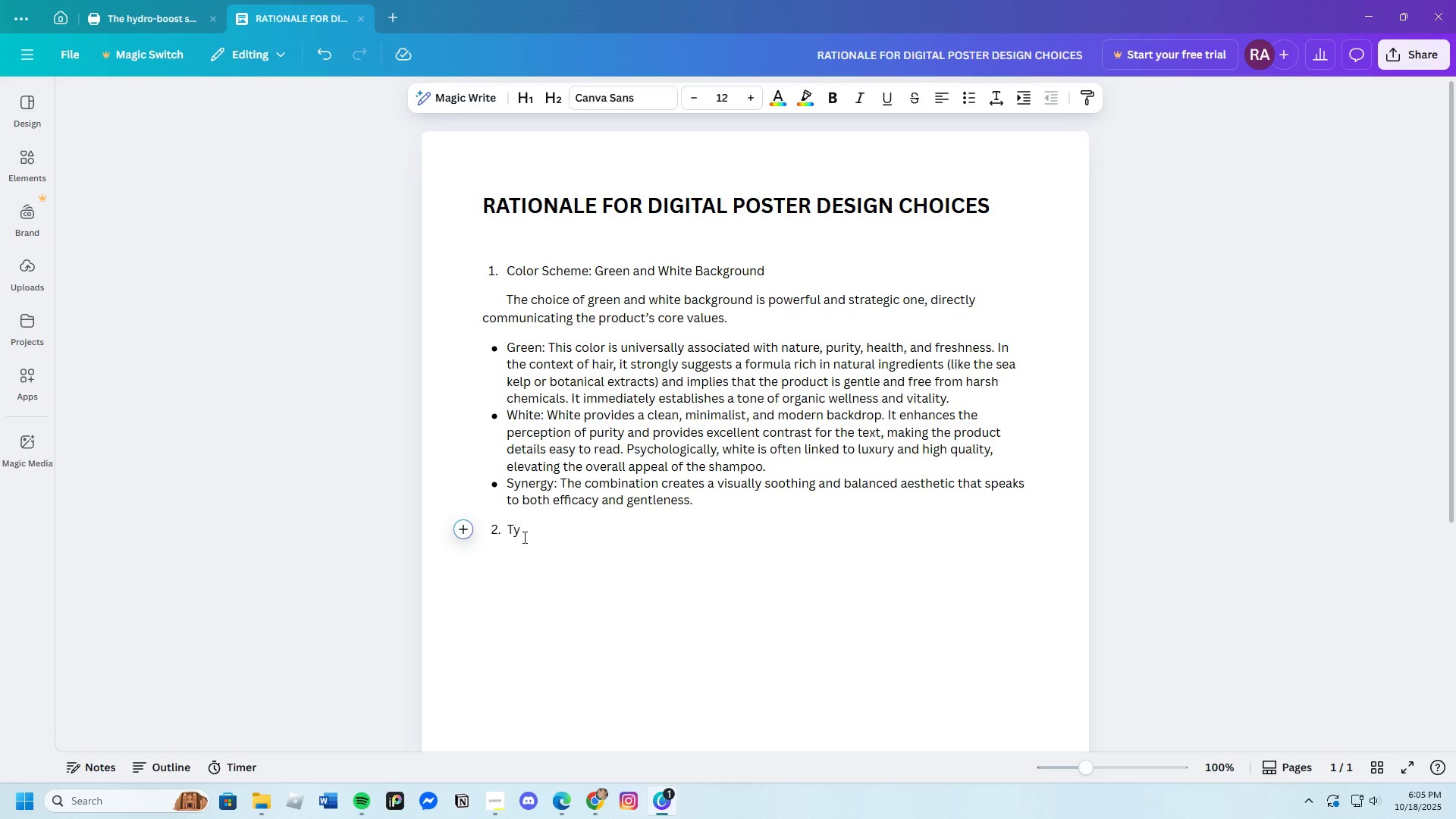 
type(pography: Elegant Font V)
key(Backspace)
type(Choice)
 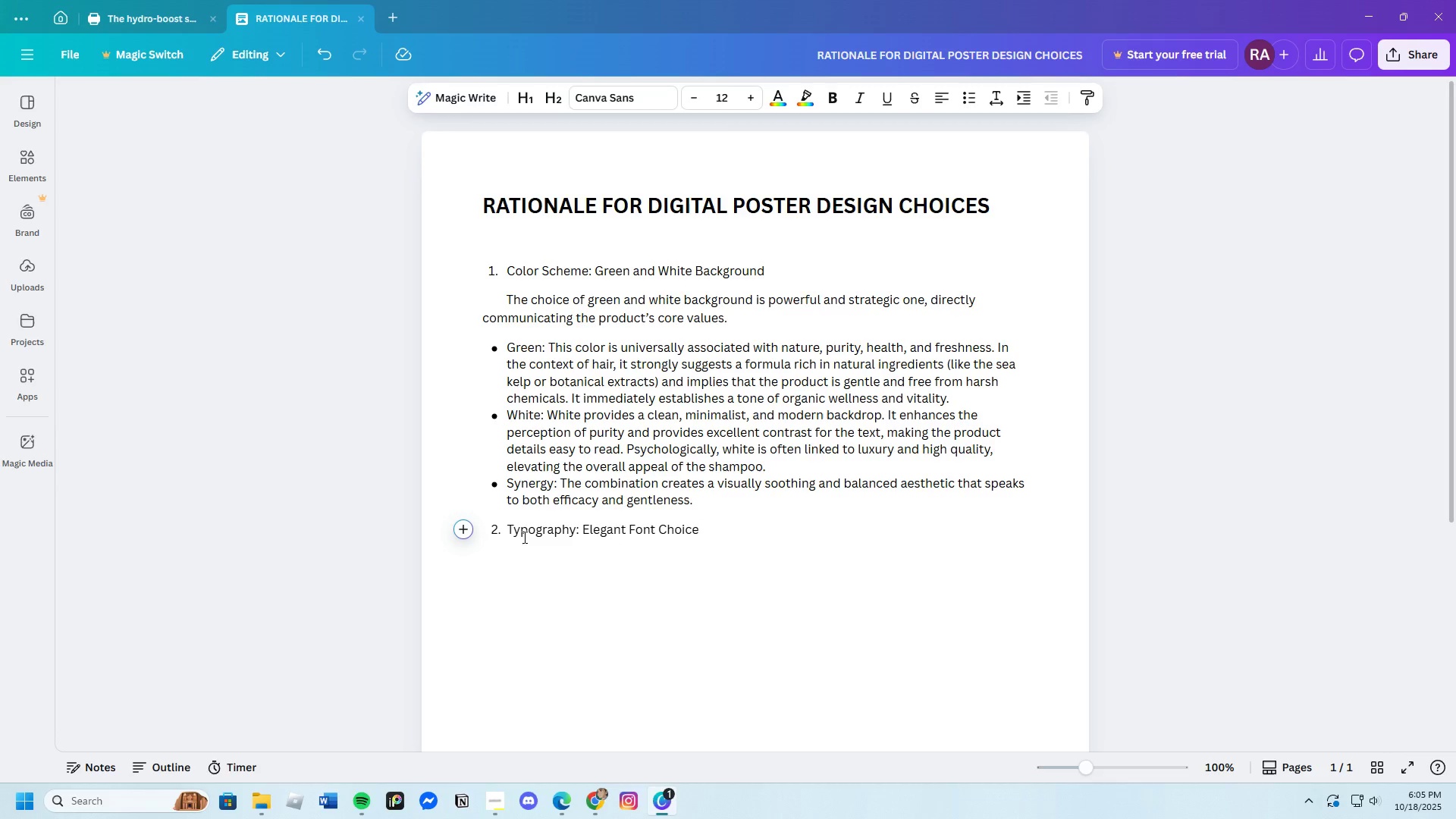 
wait(6.24)
 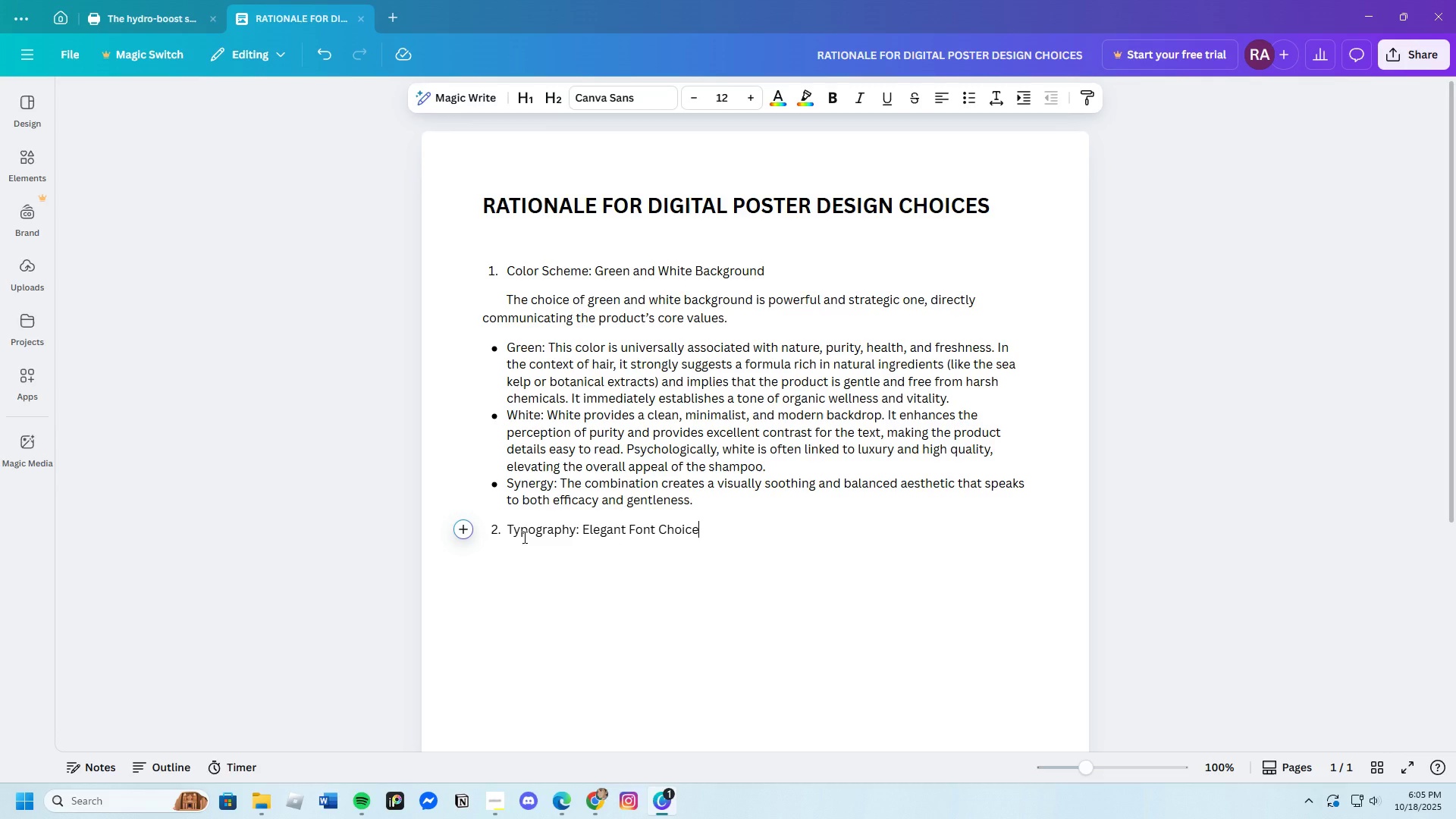 
key(Enter)
 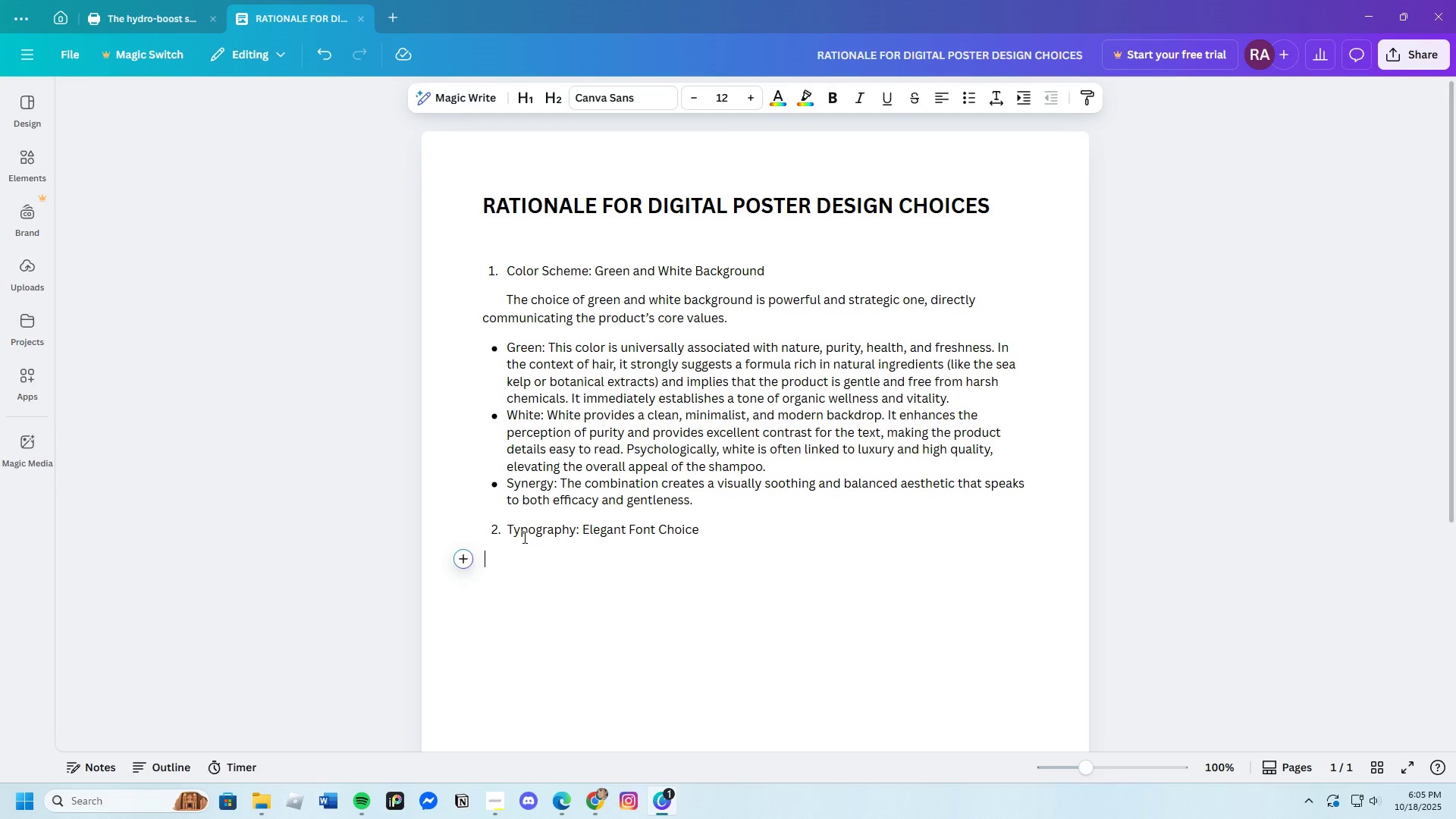 
type(         )
key(Backspace)
key(Backspace)
type(An elegant font )
 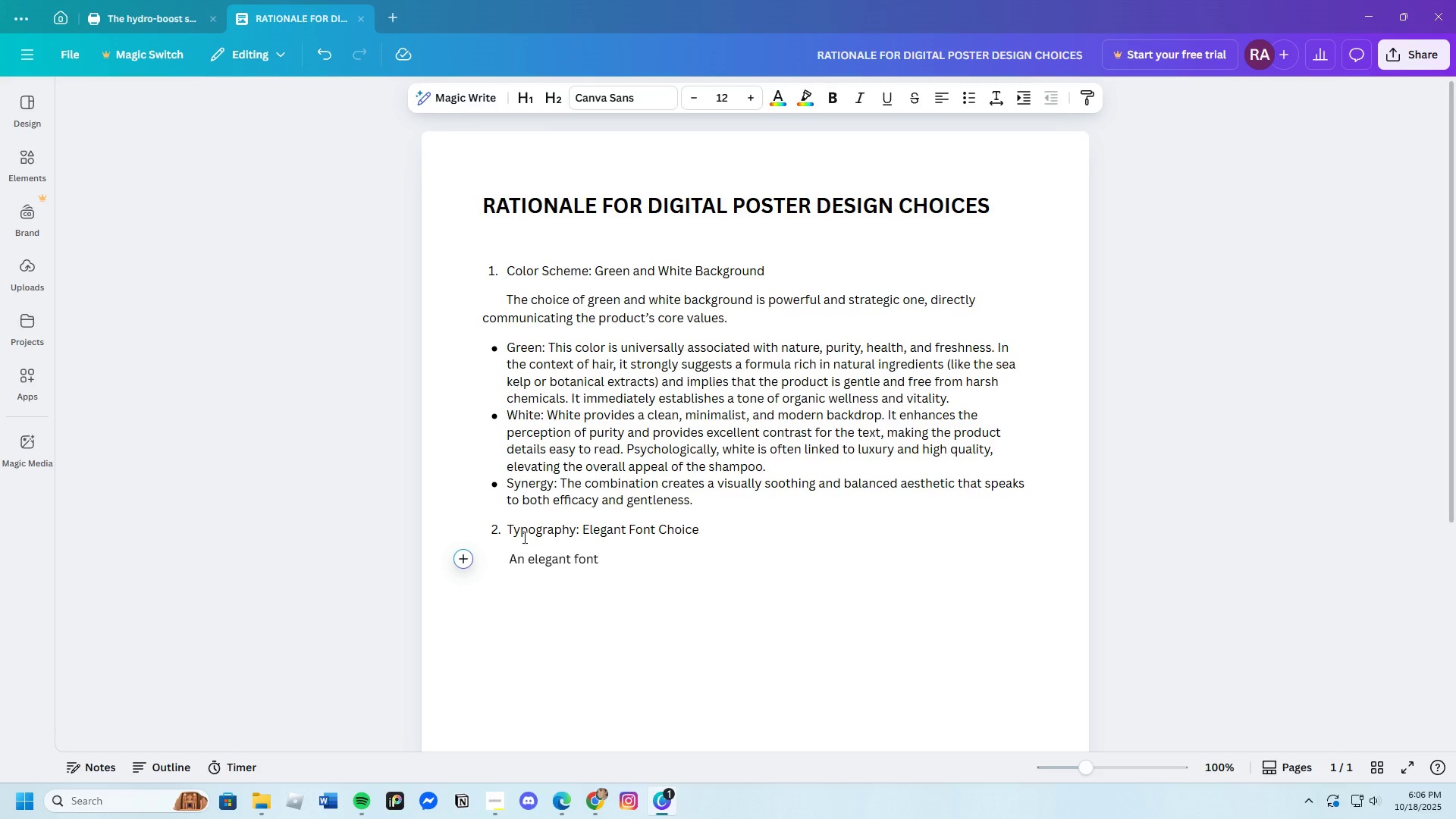 
wait(183.19)
 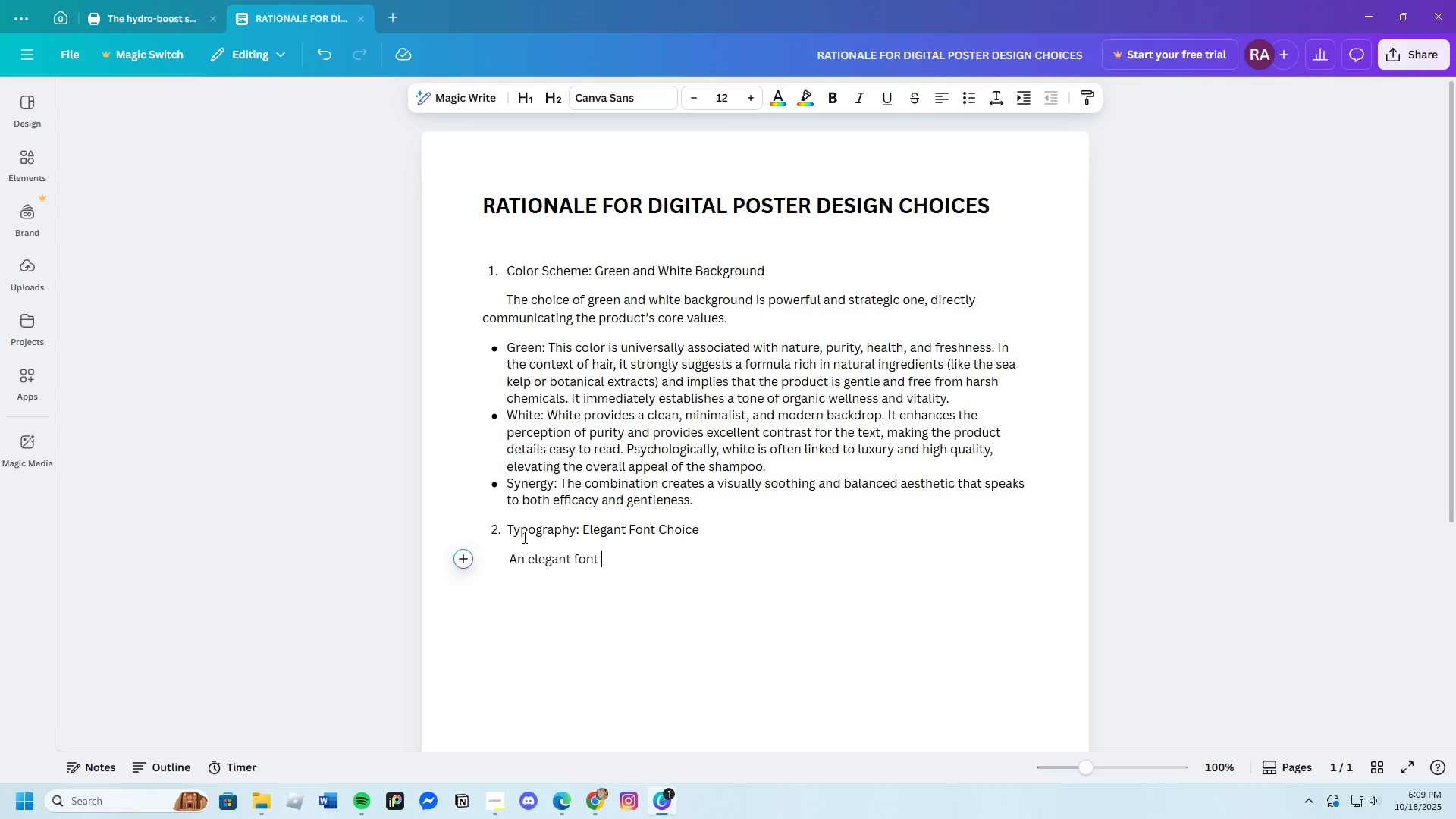 
type((such as )
 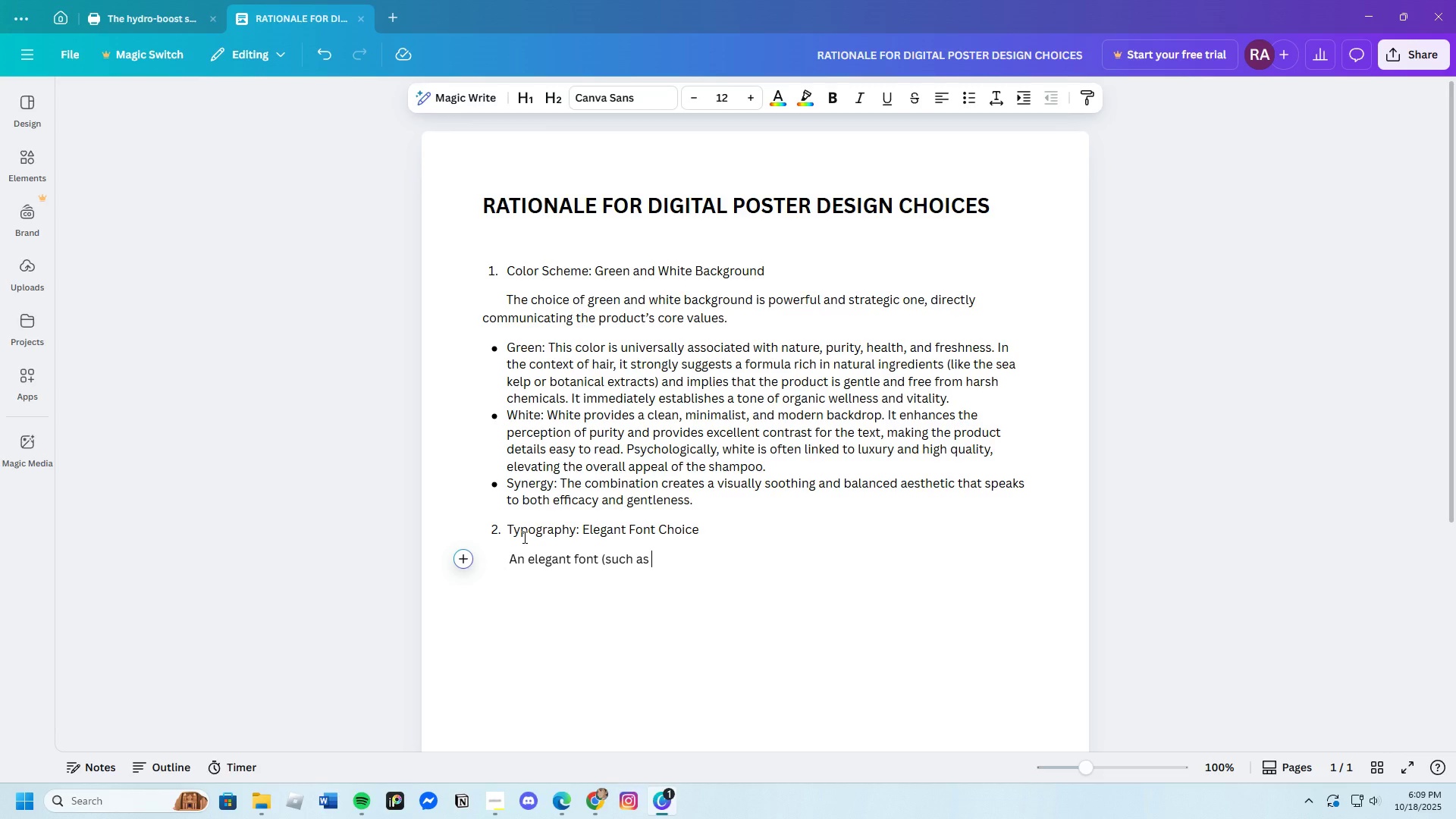 
type(modern, high)
 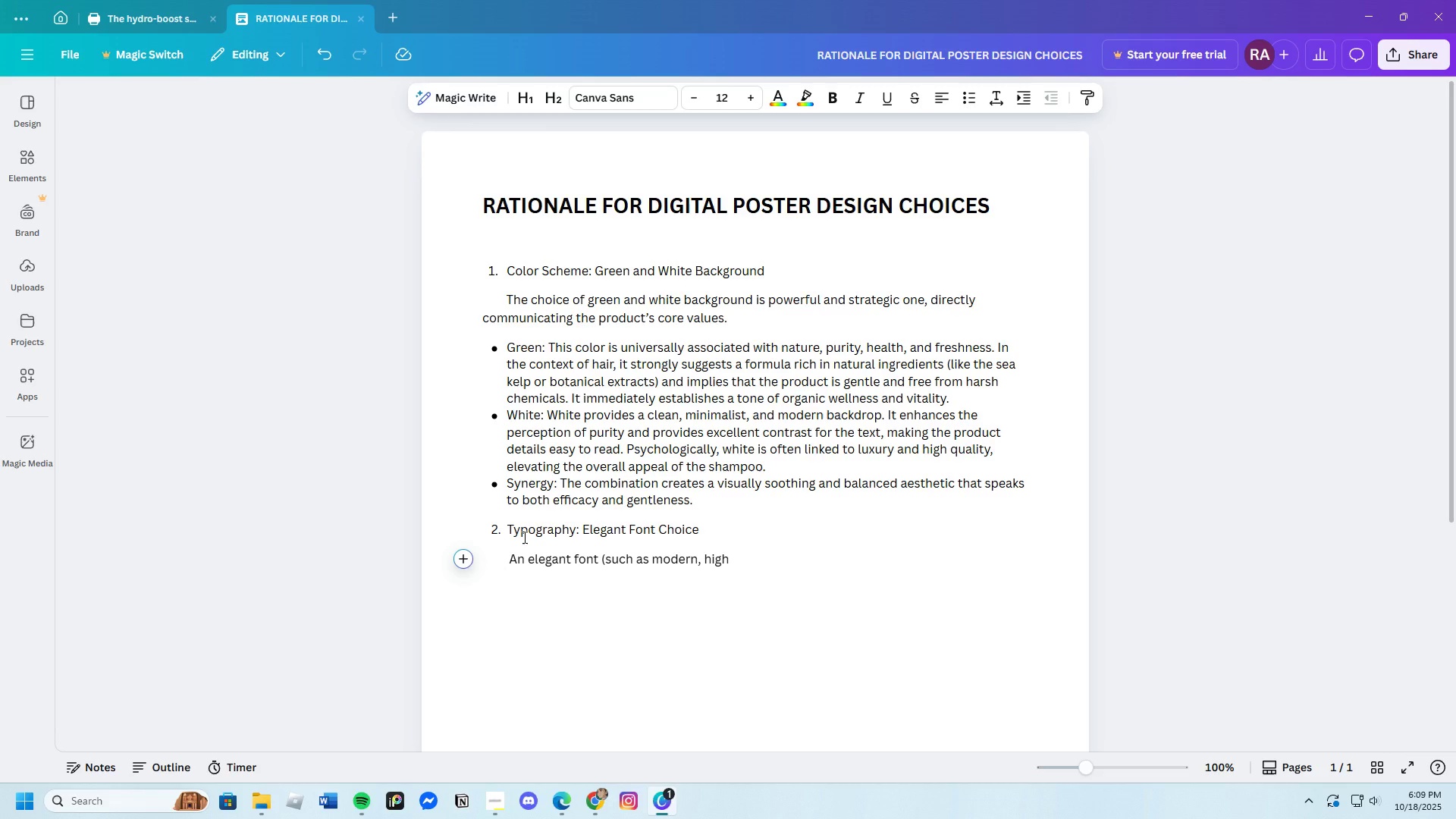 
wait(6.57)
 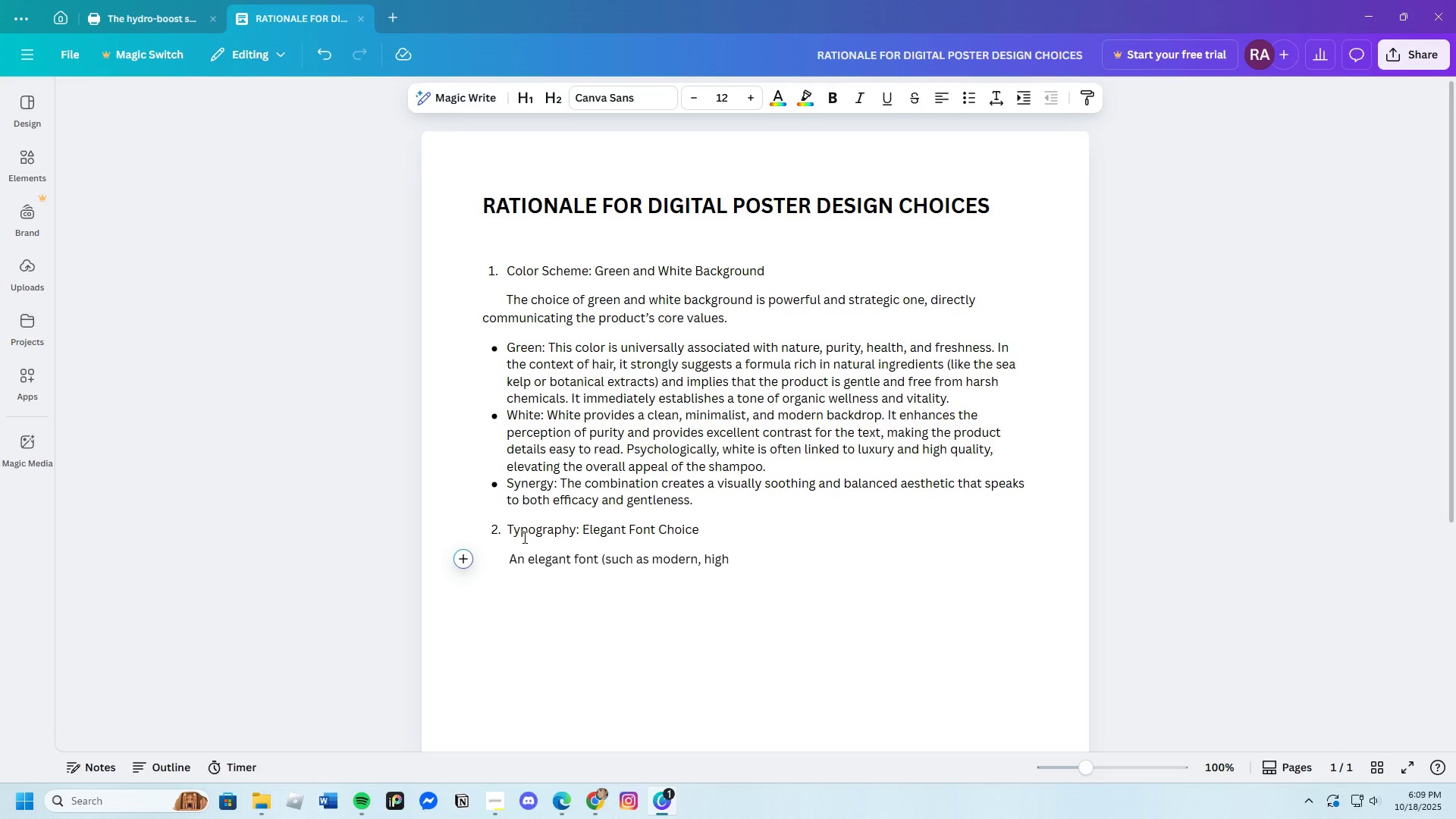 
type(-contrast serif or a sophisticated )
 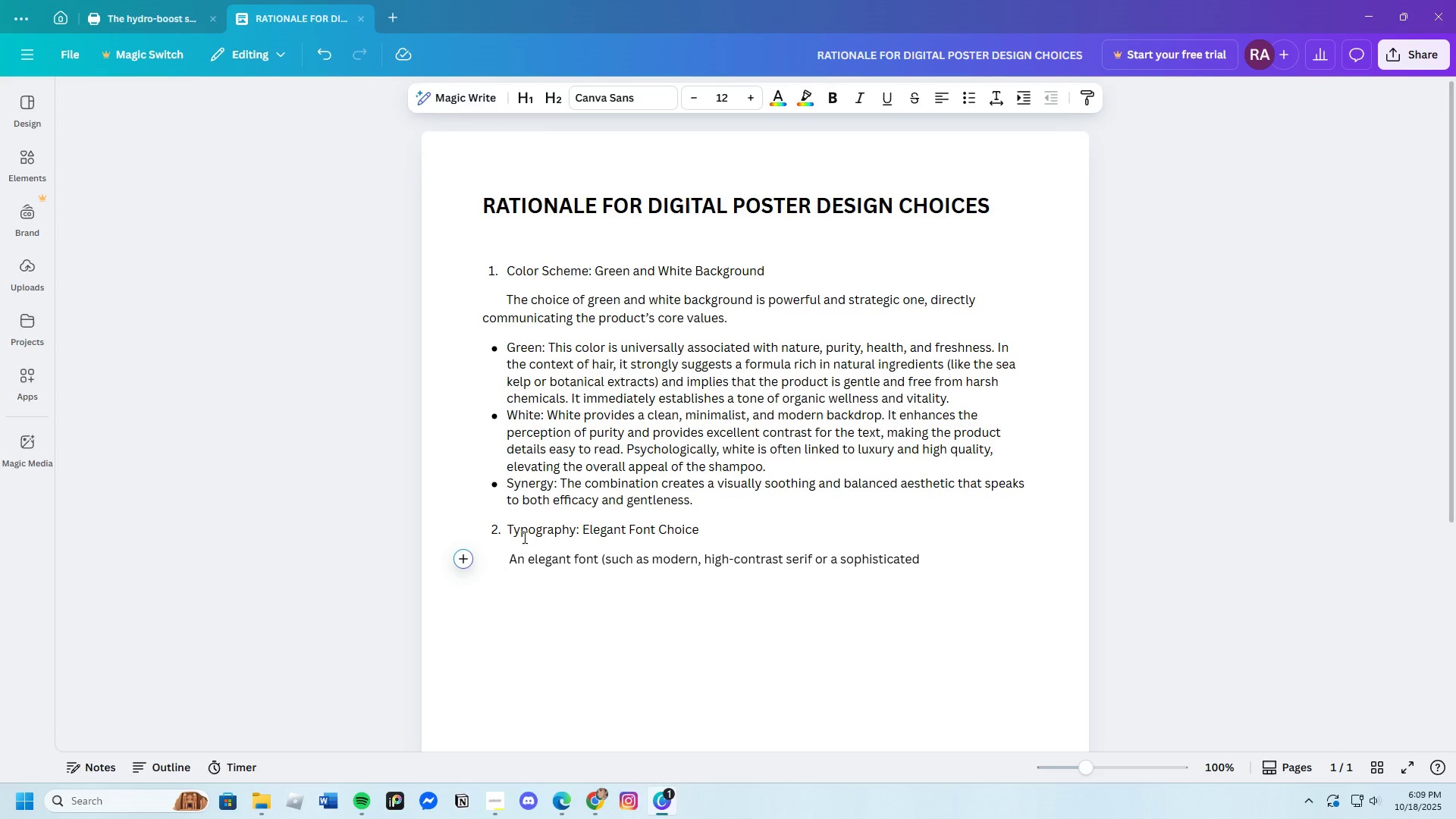 
key(Backspace)
type(, thin a)
key(Backspace)
type(ss)
key(Backspace)
type(ans-serif) )
 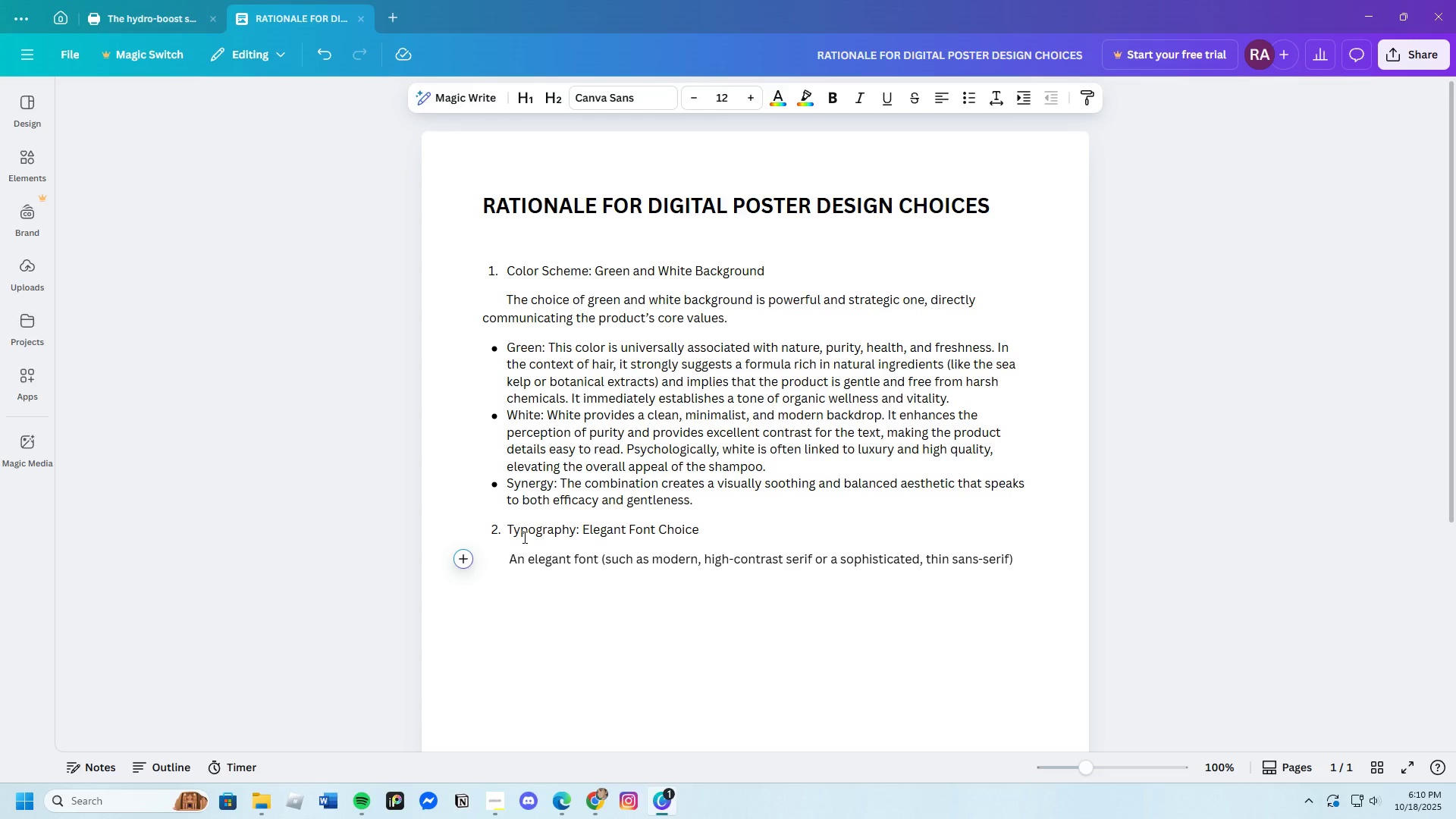 
wait(7.85)
 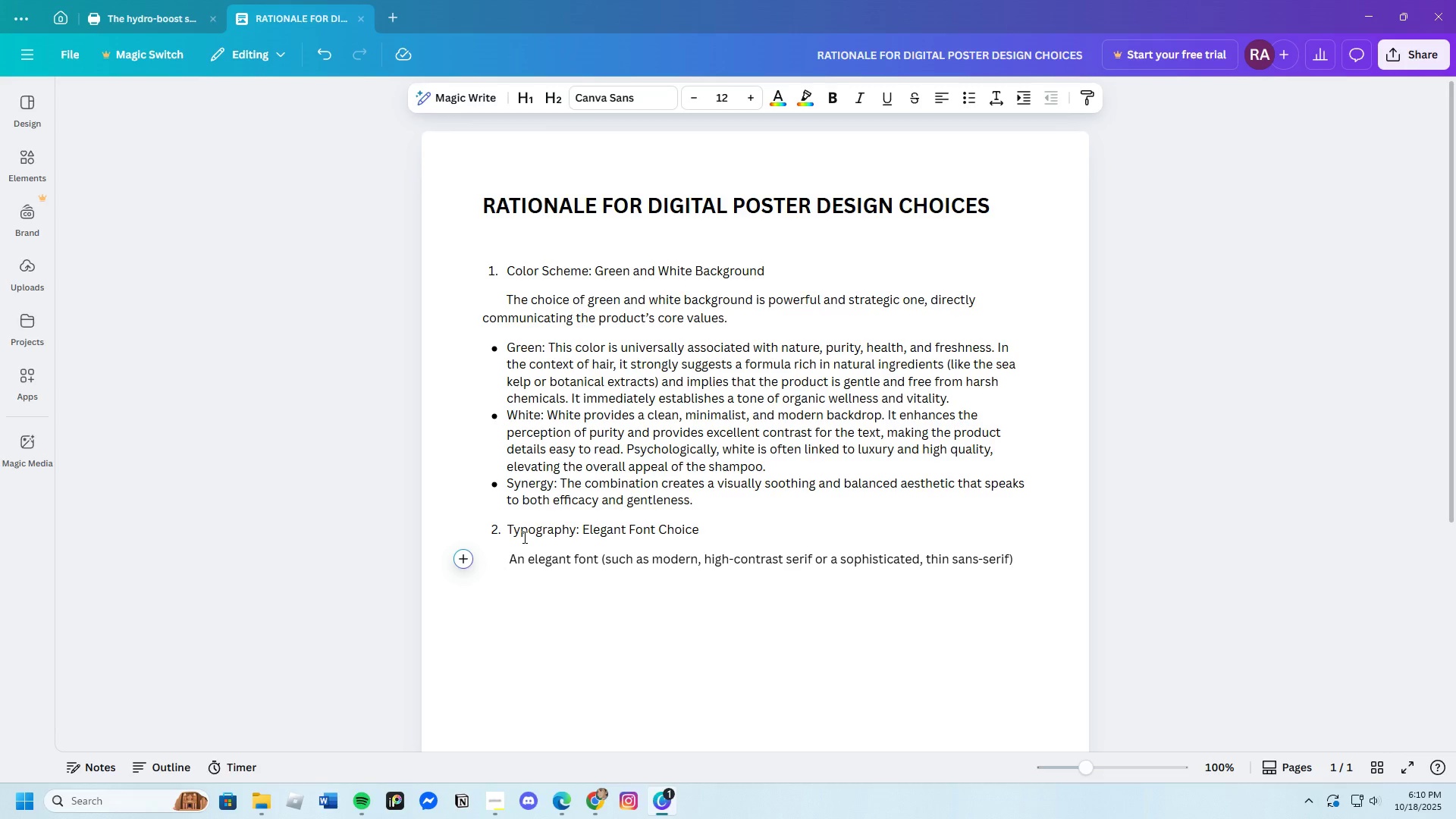 
key(Space)
 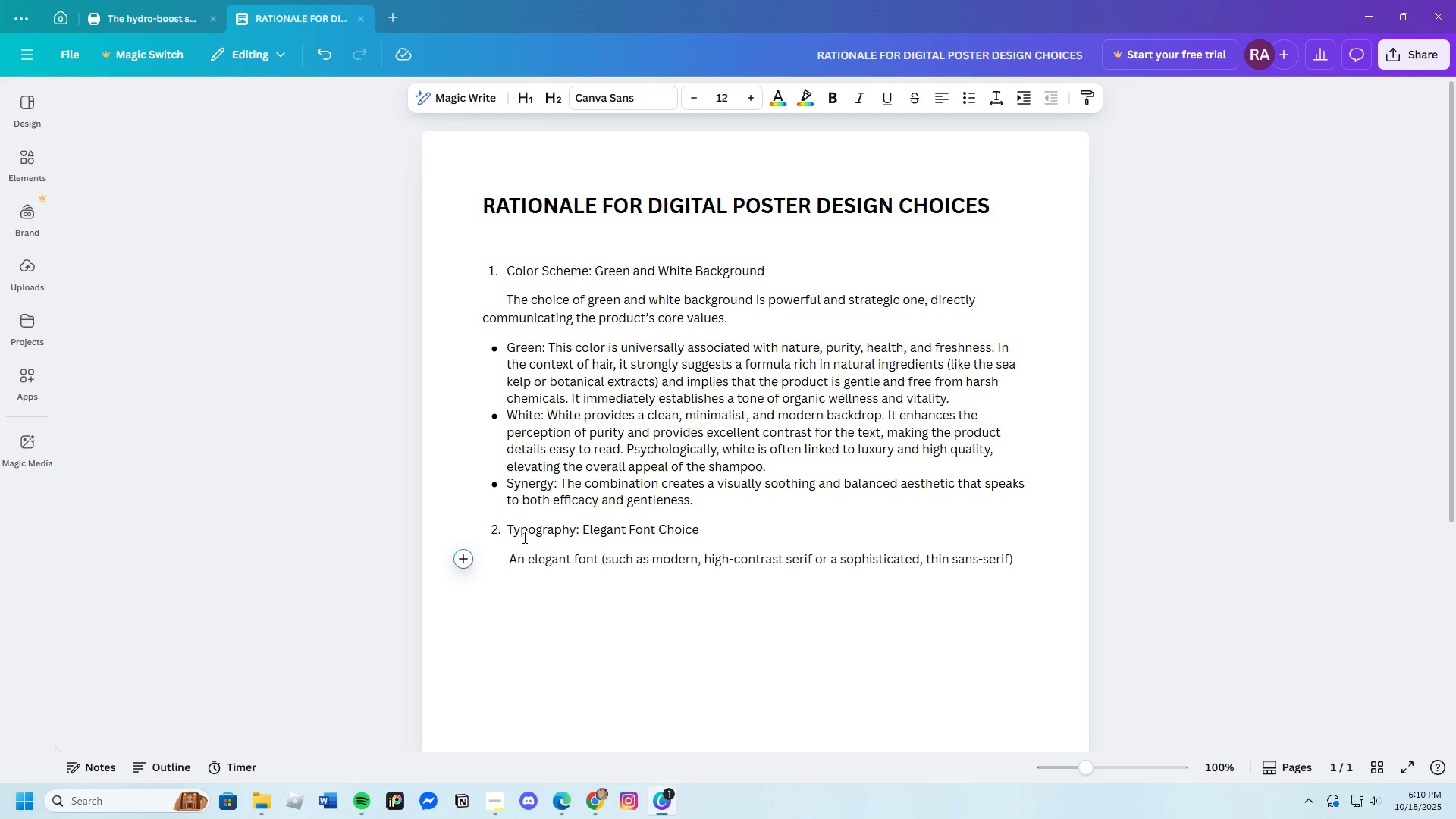 
wait(10.75)
 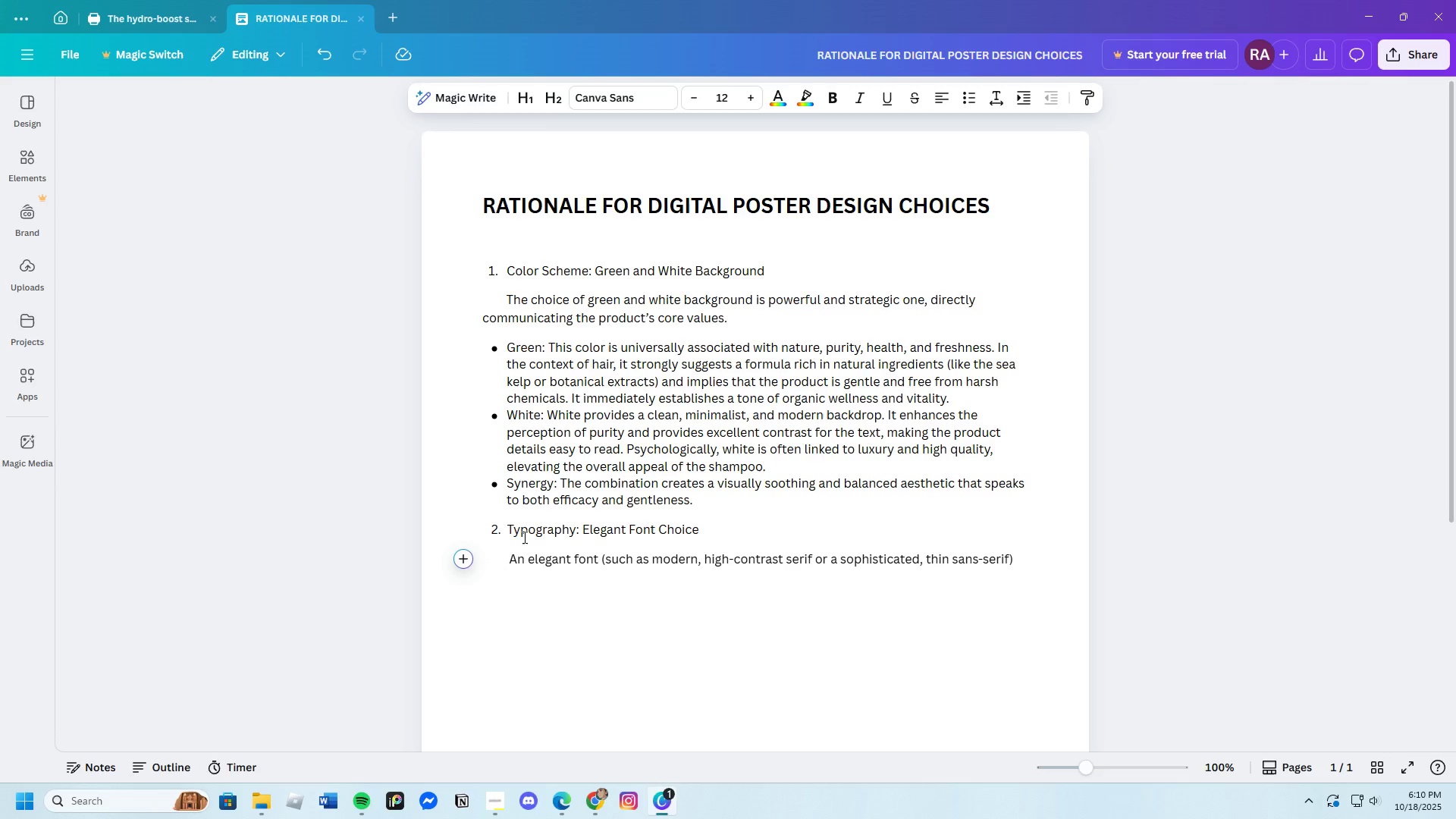 
scroll: coordinate [380, 818], scroll_direction: up, amount: 1.0
 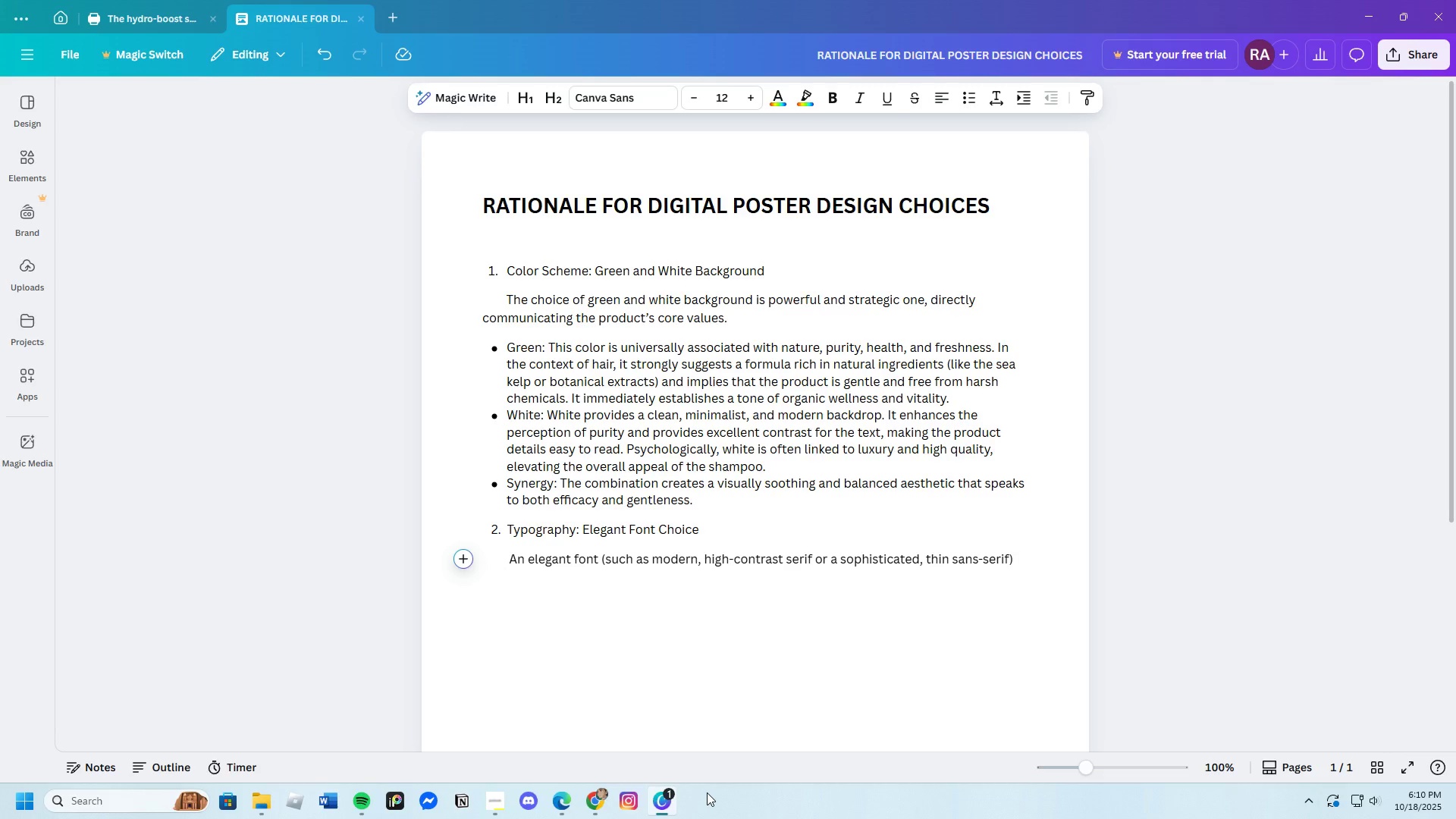 
wait(9.58)
 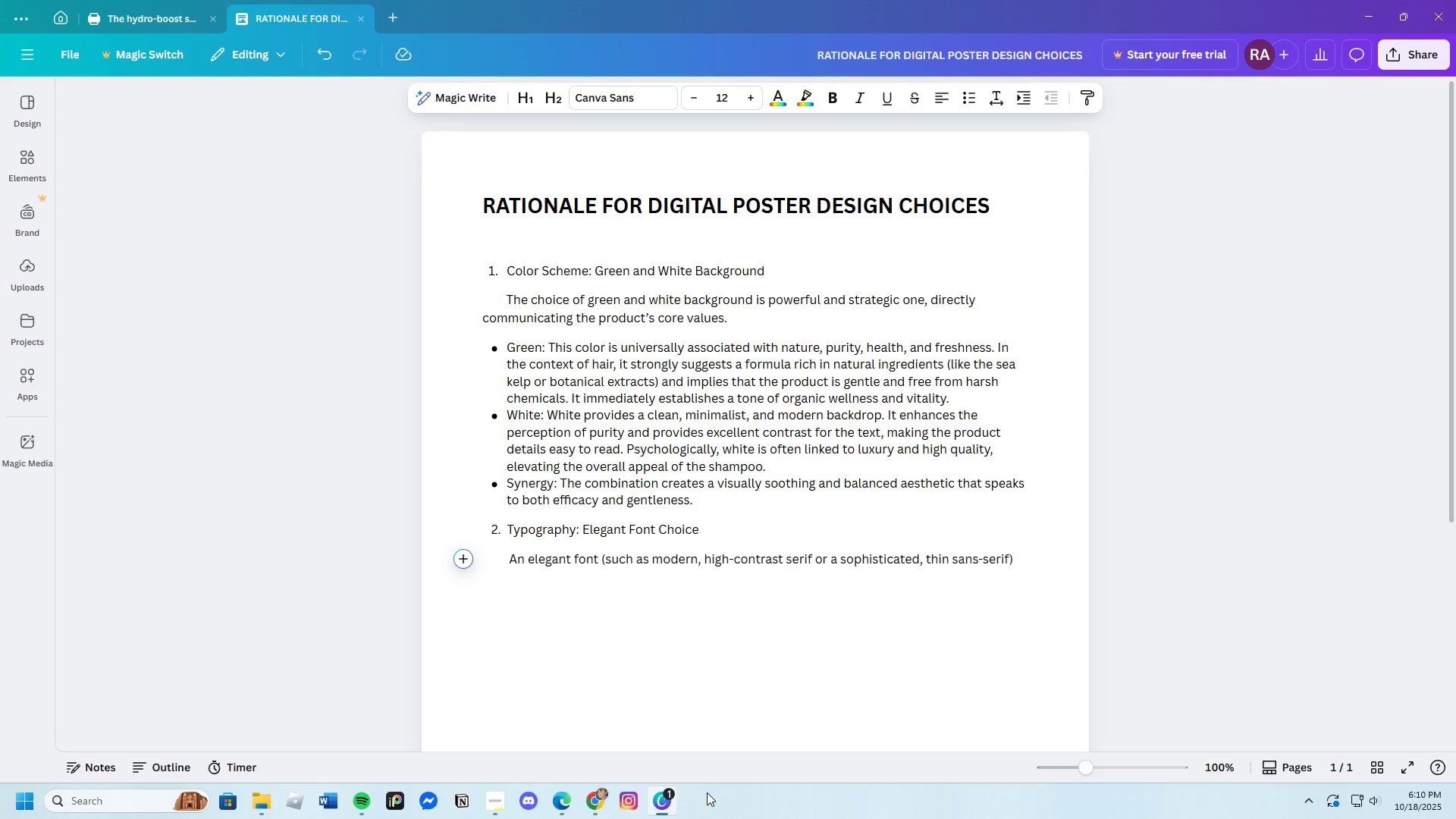 
key(Backspace)
key(Backspace)
type( is crucial )
 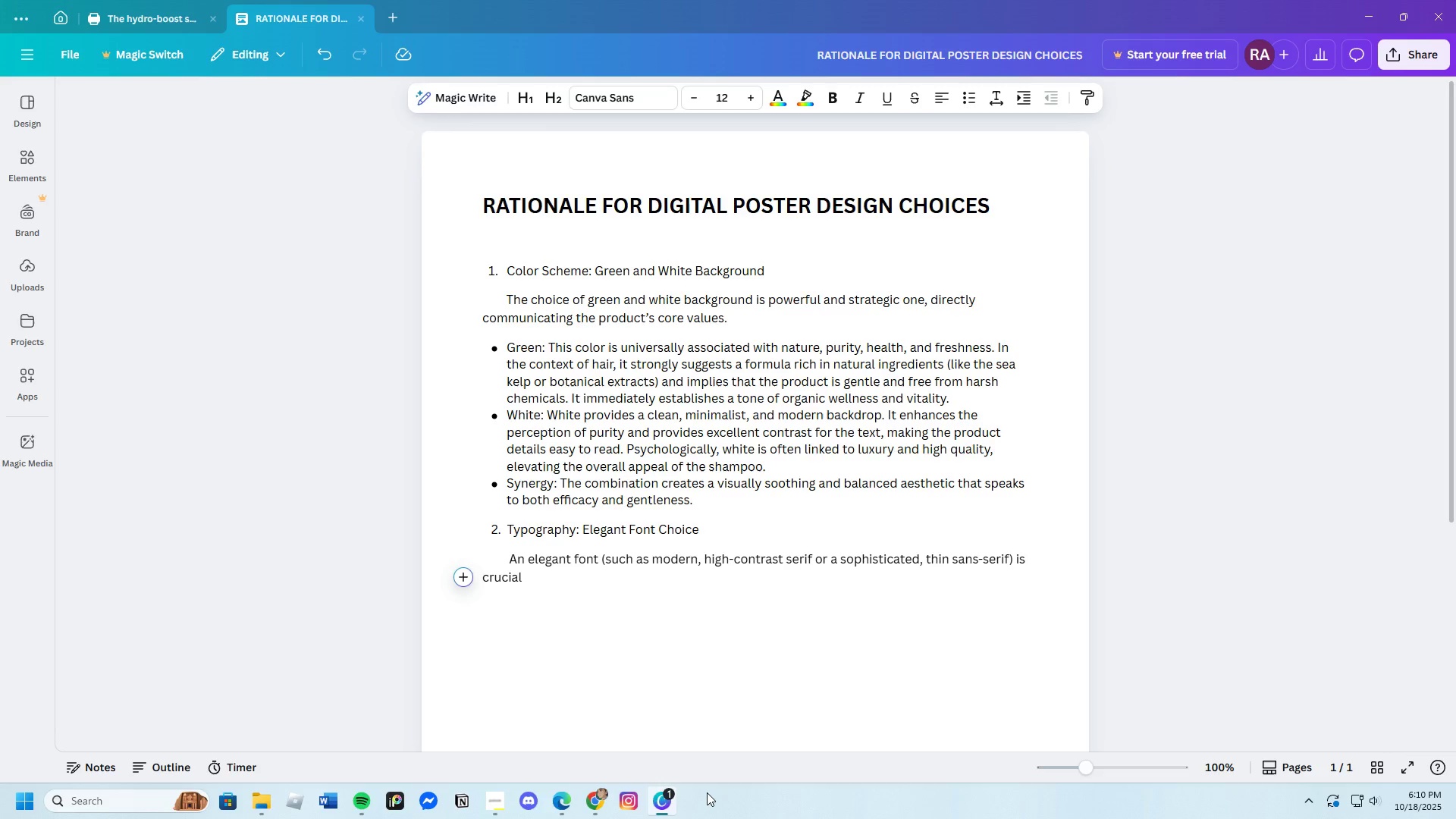 
type(for positioning )
 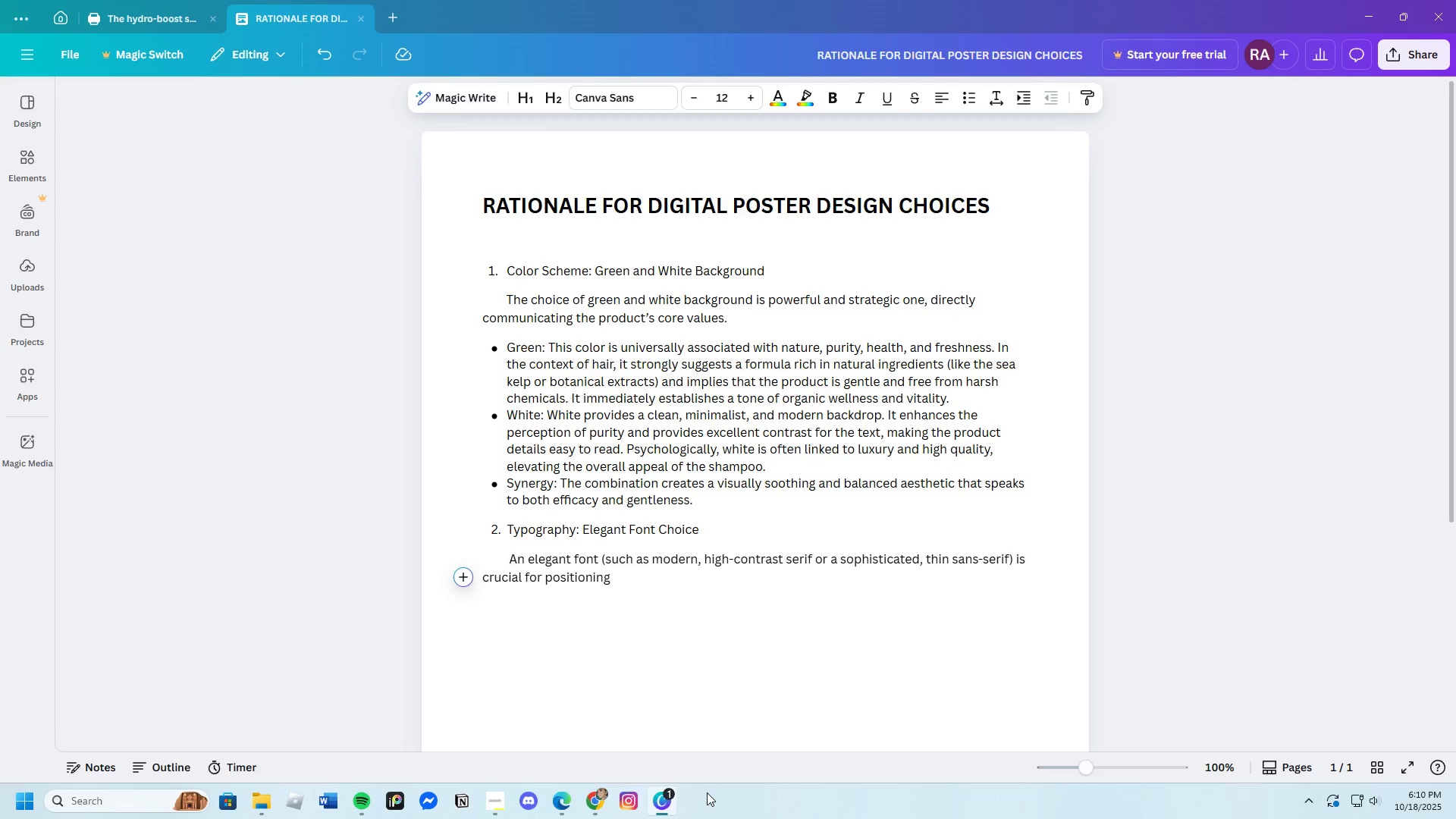 
wait(6.36)
 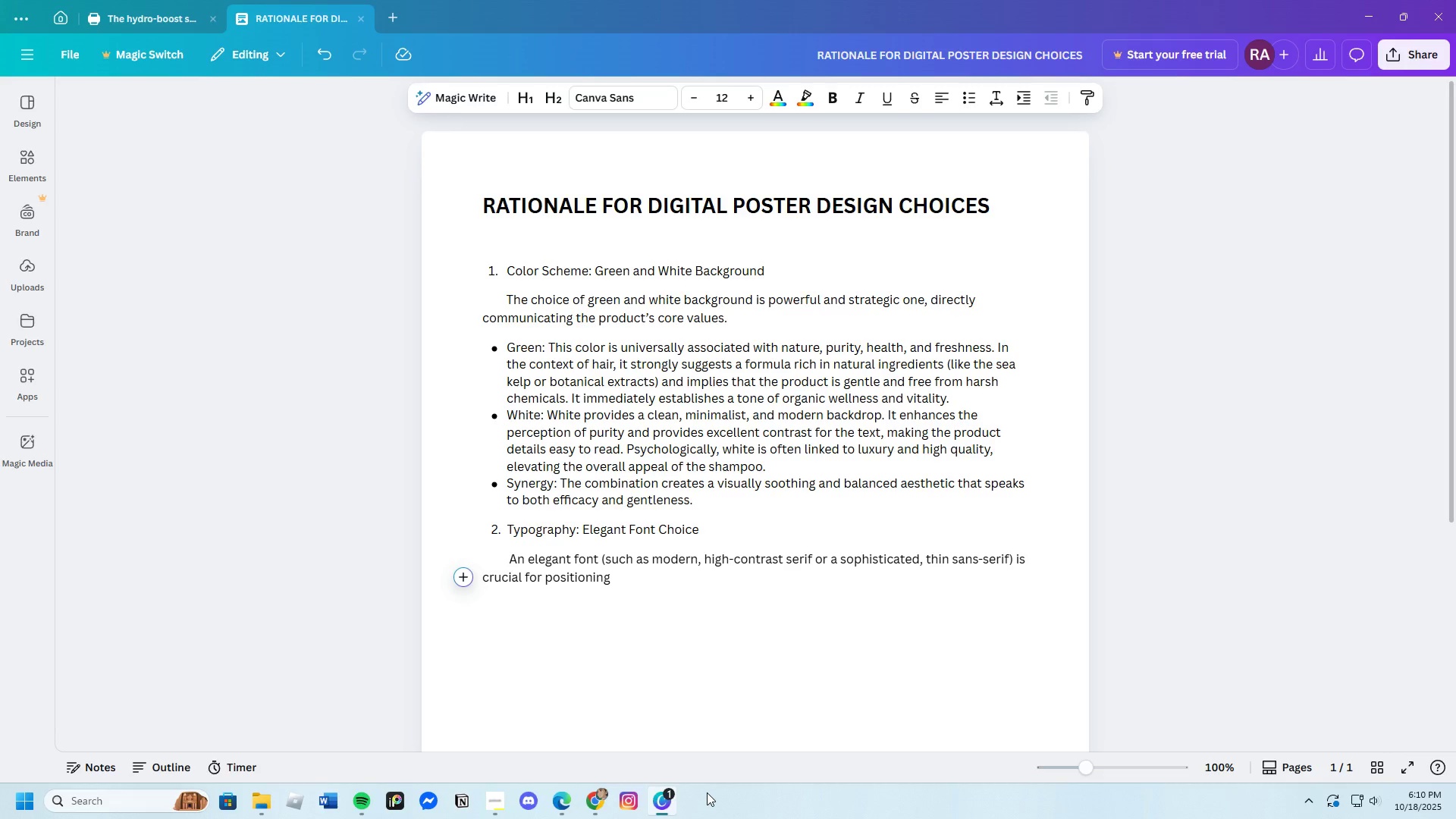 
type(the shampoo)
 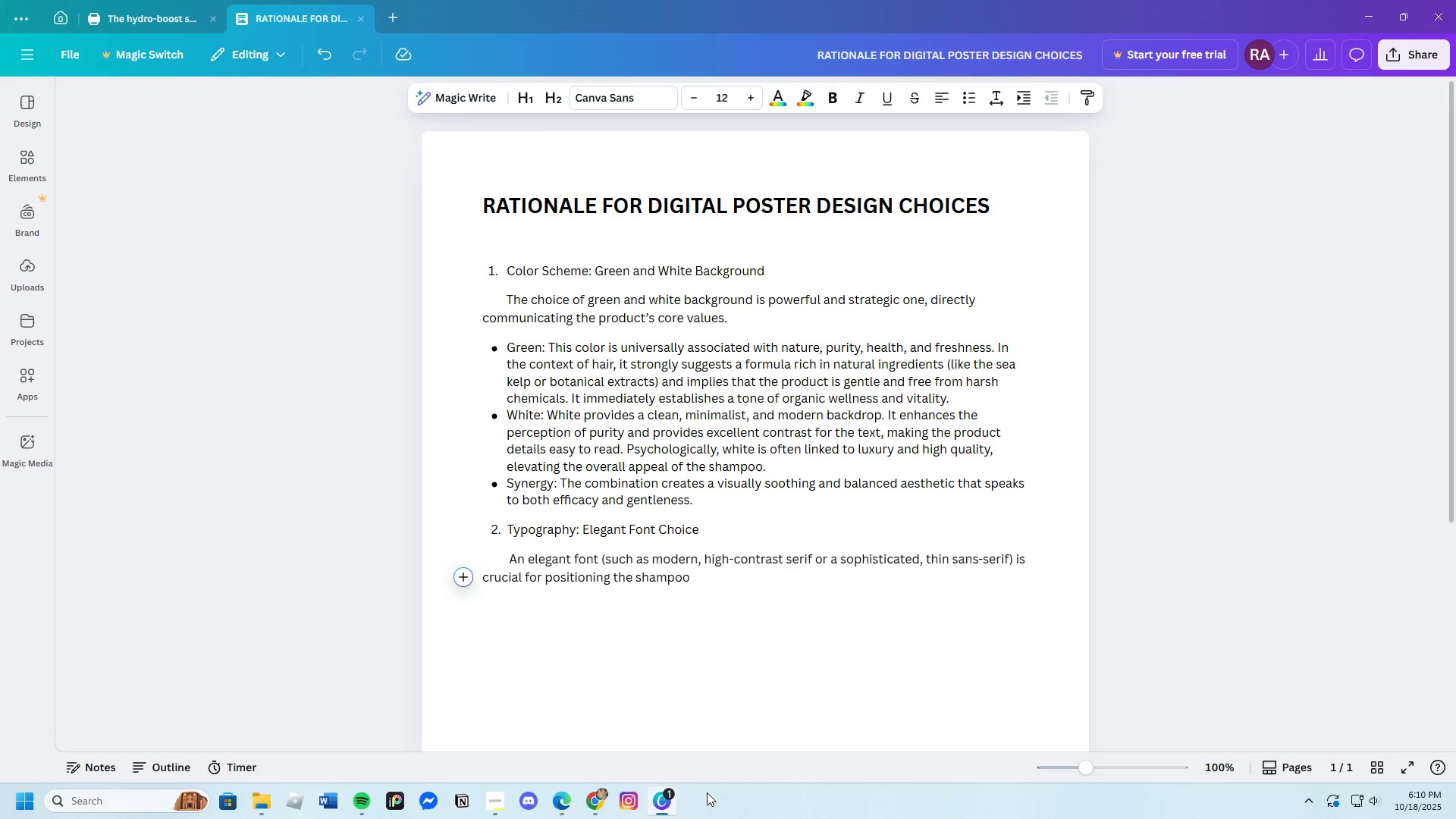 
wait(6.34)
 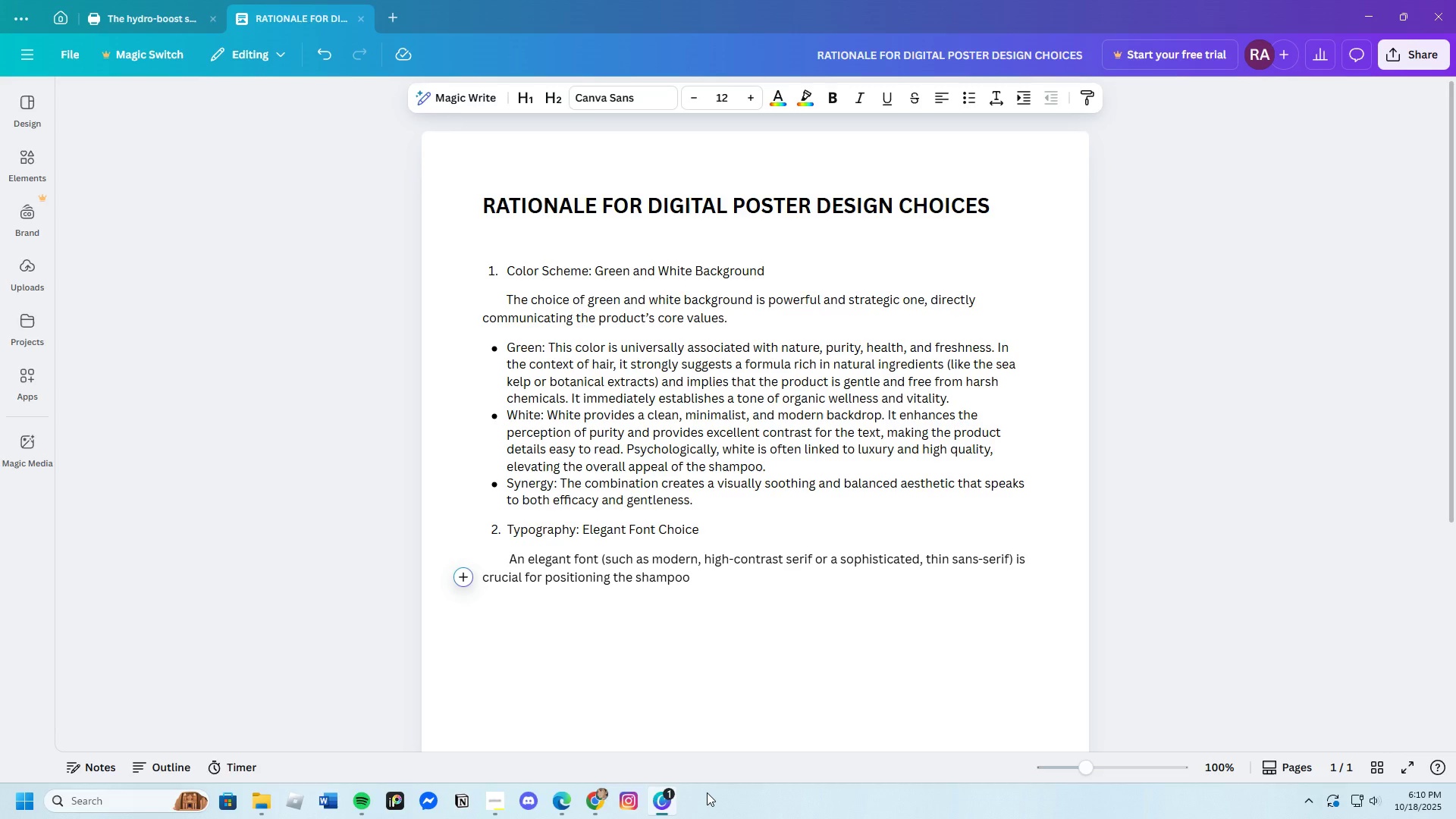 
type( as a premium)
 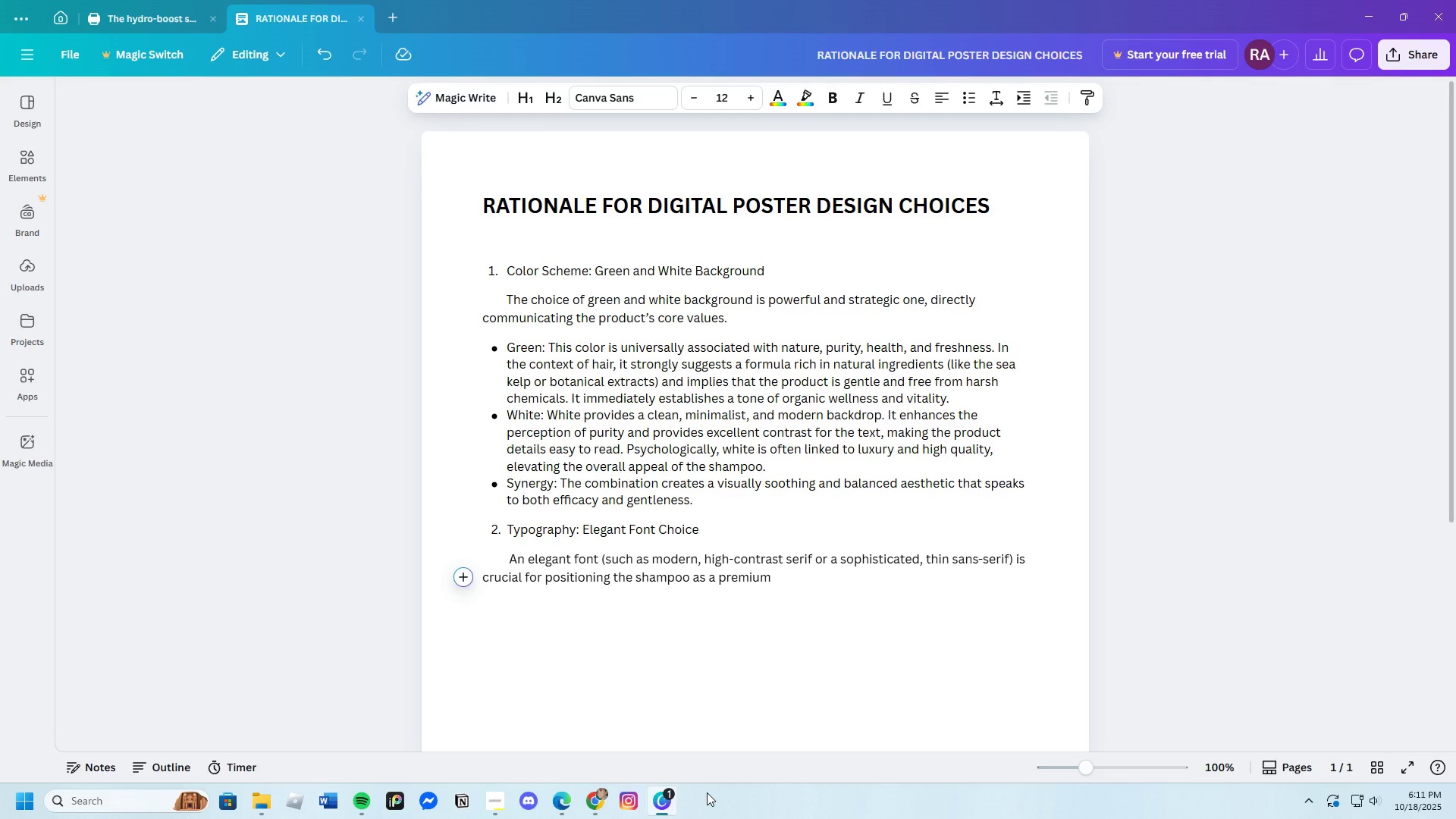 
type(, high )
 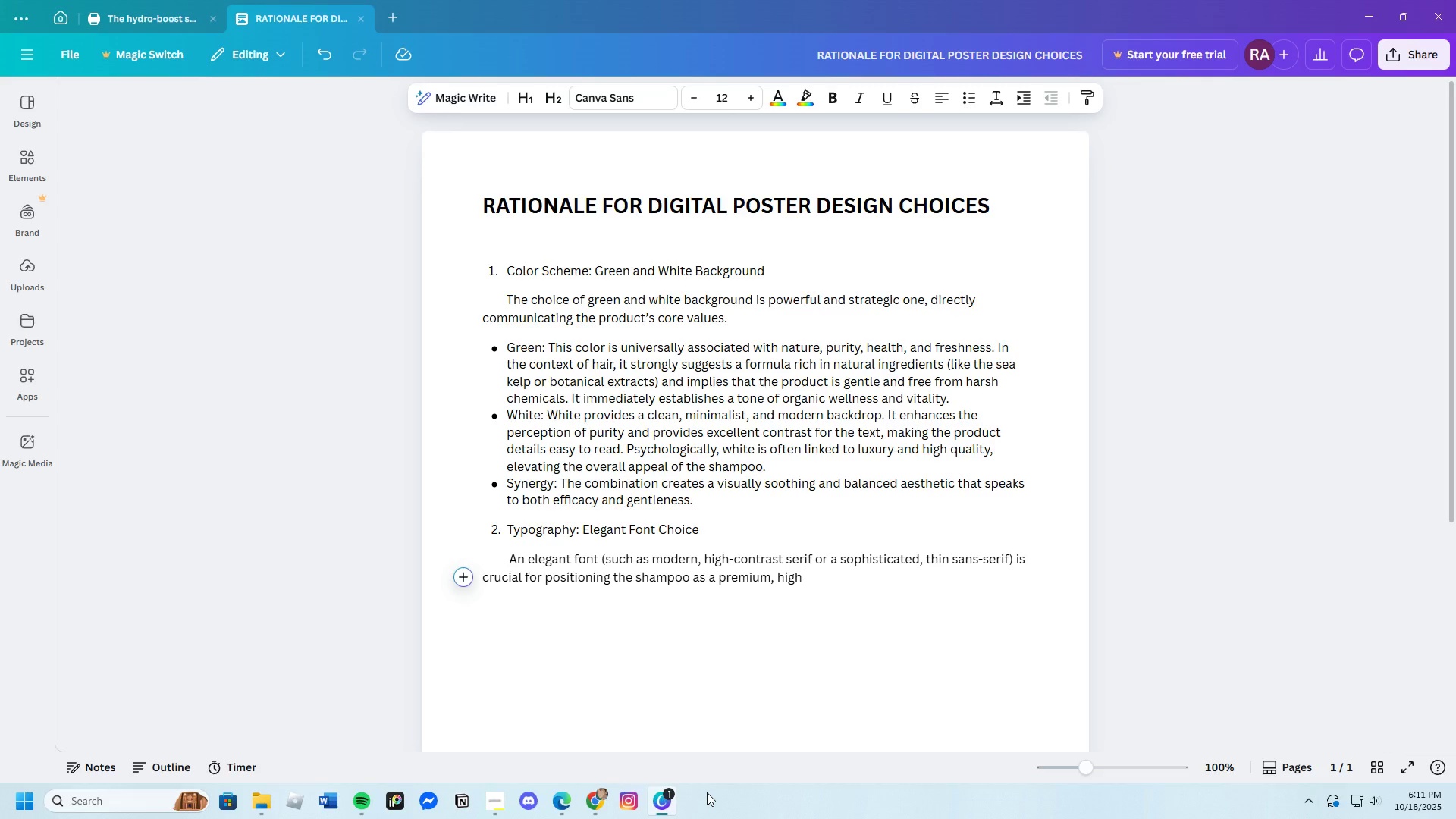 
wait(7.49)
 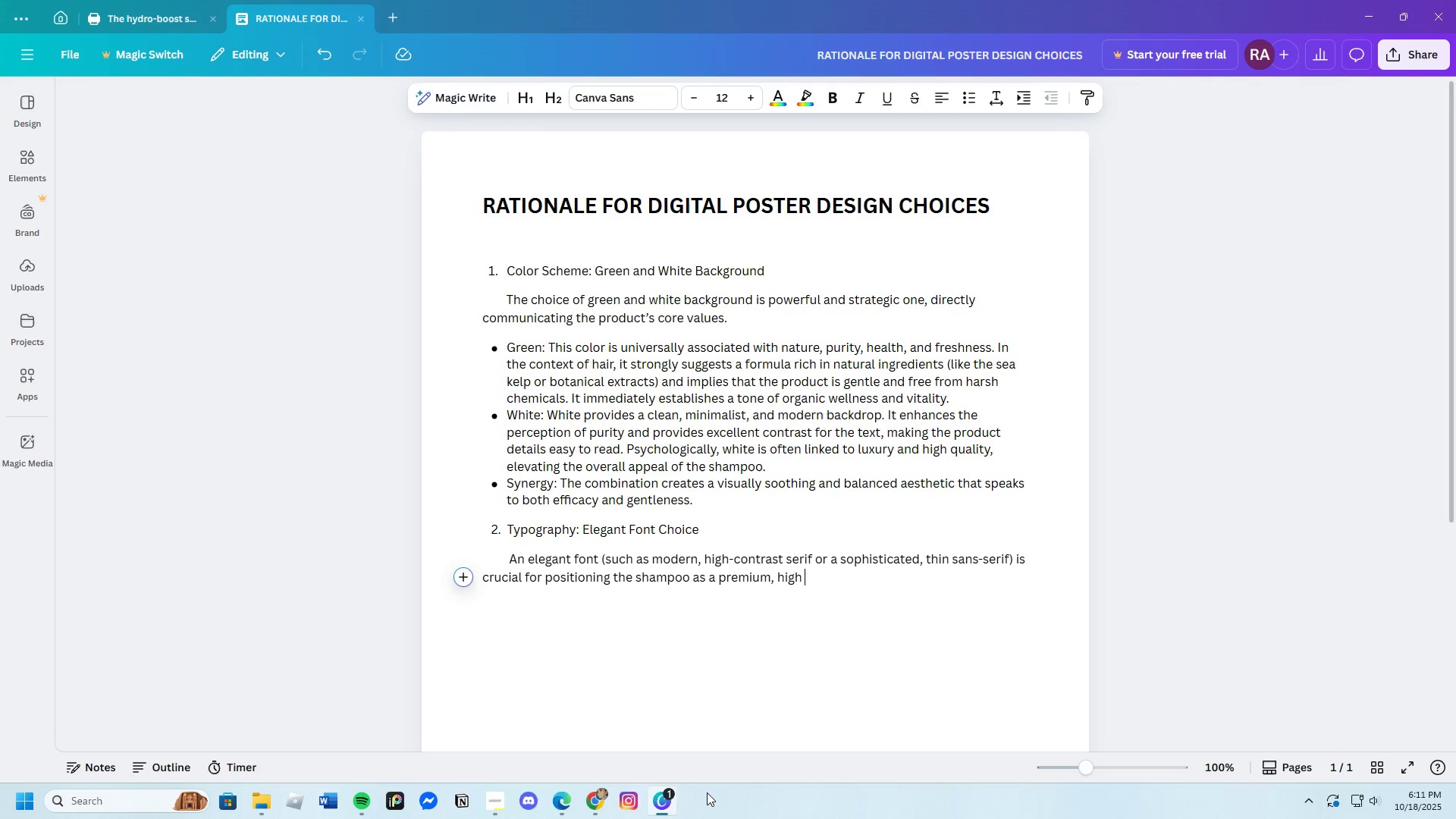 
key(Backspace)
type(-quait)
key(Backspace)
type(ty )
 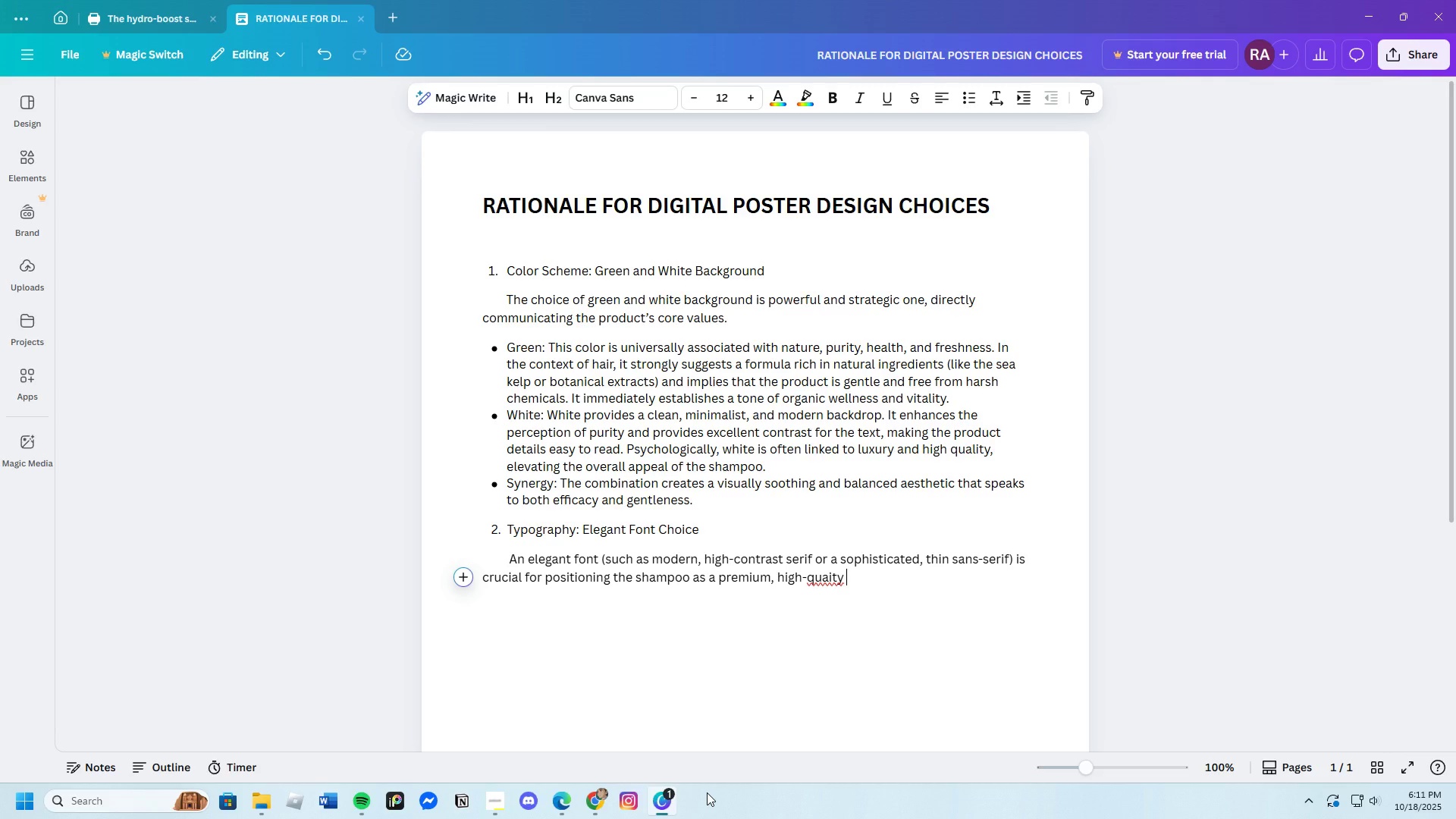 
wait(5.95)
 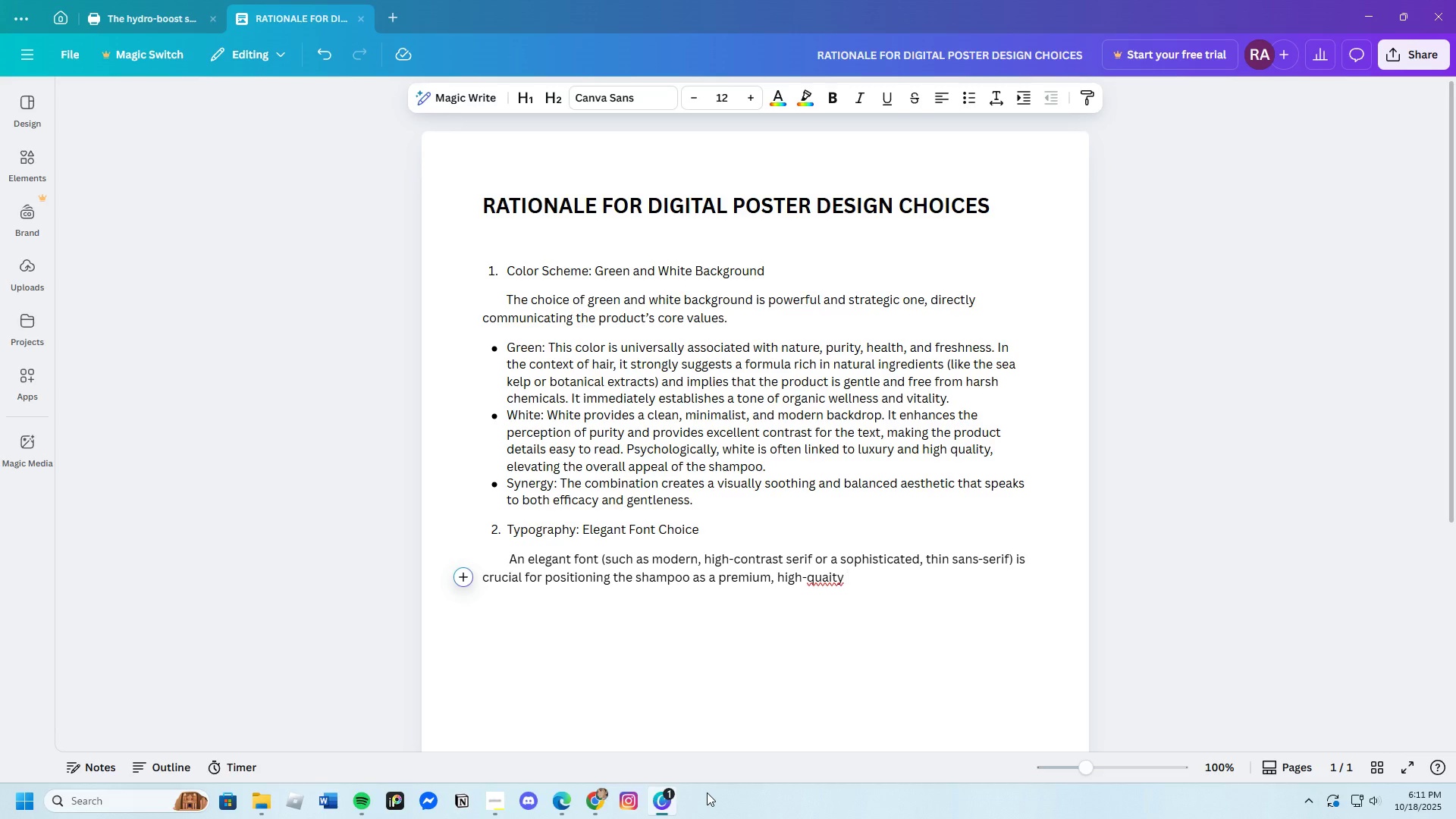 
type(product.)
 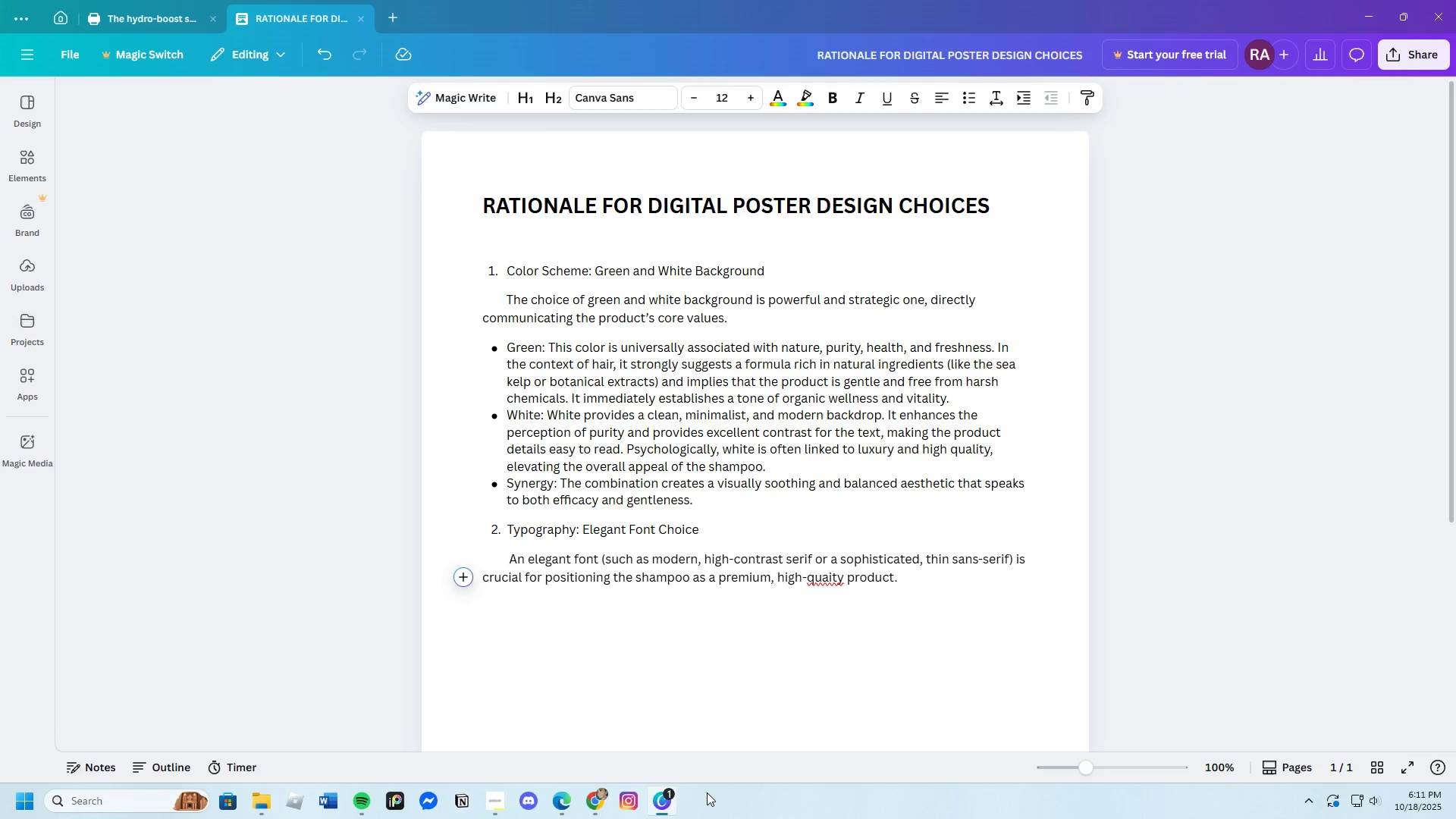 
wait(8.1)
 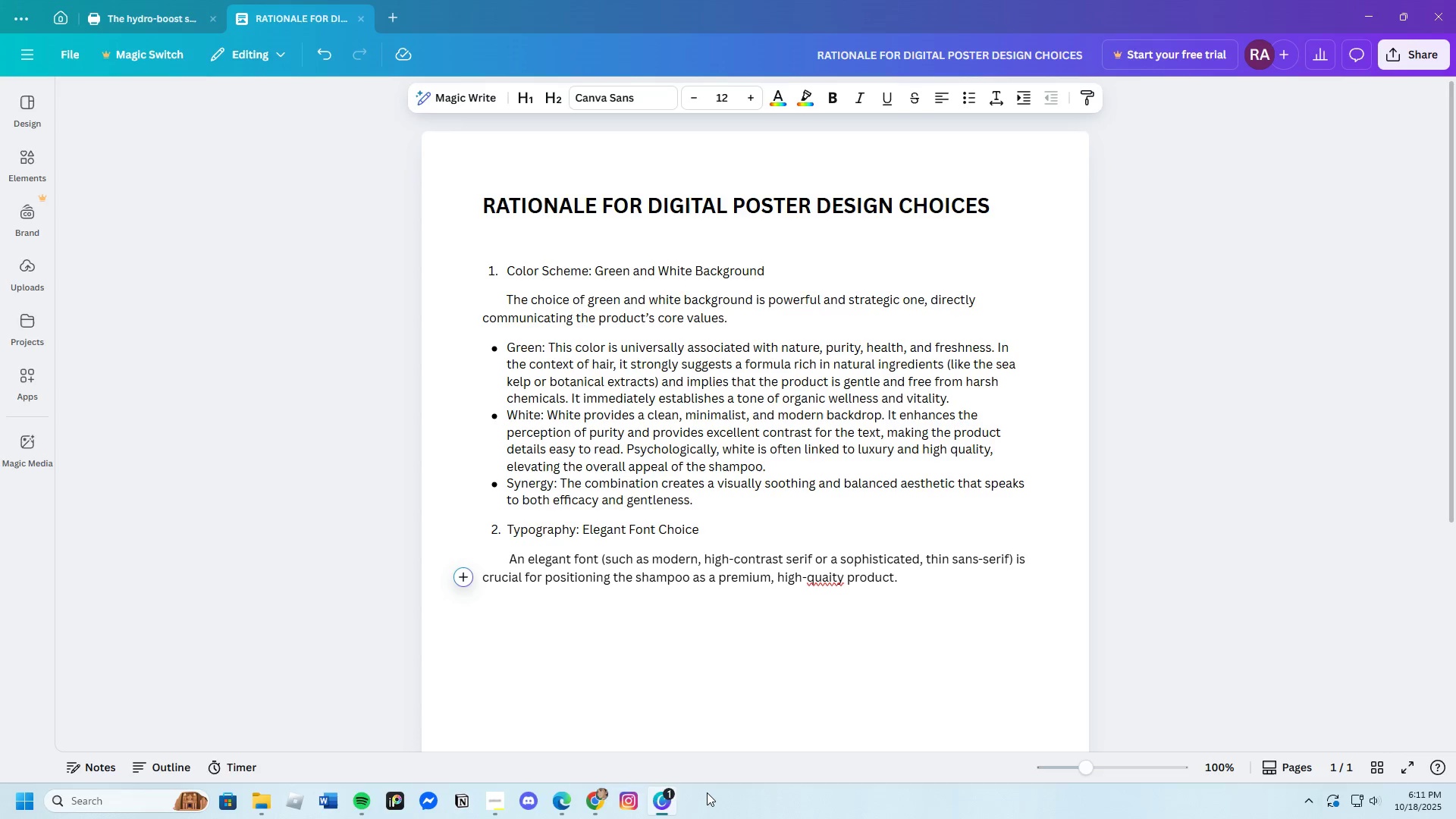 
left_click([827, 577])
 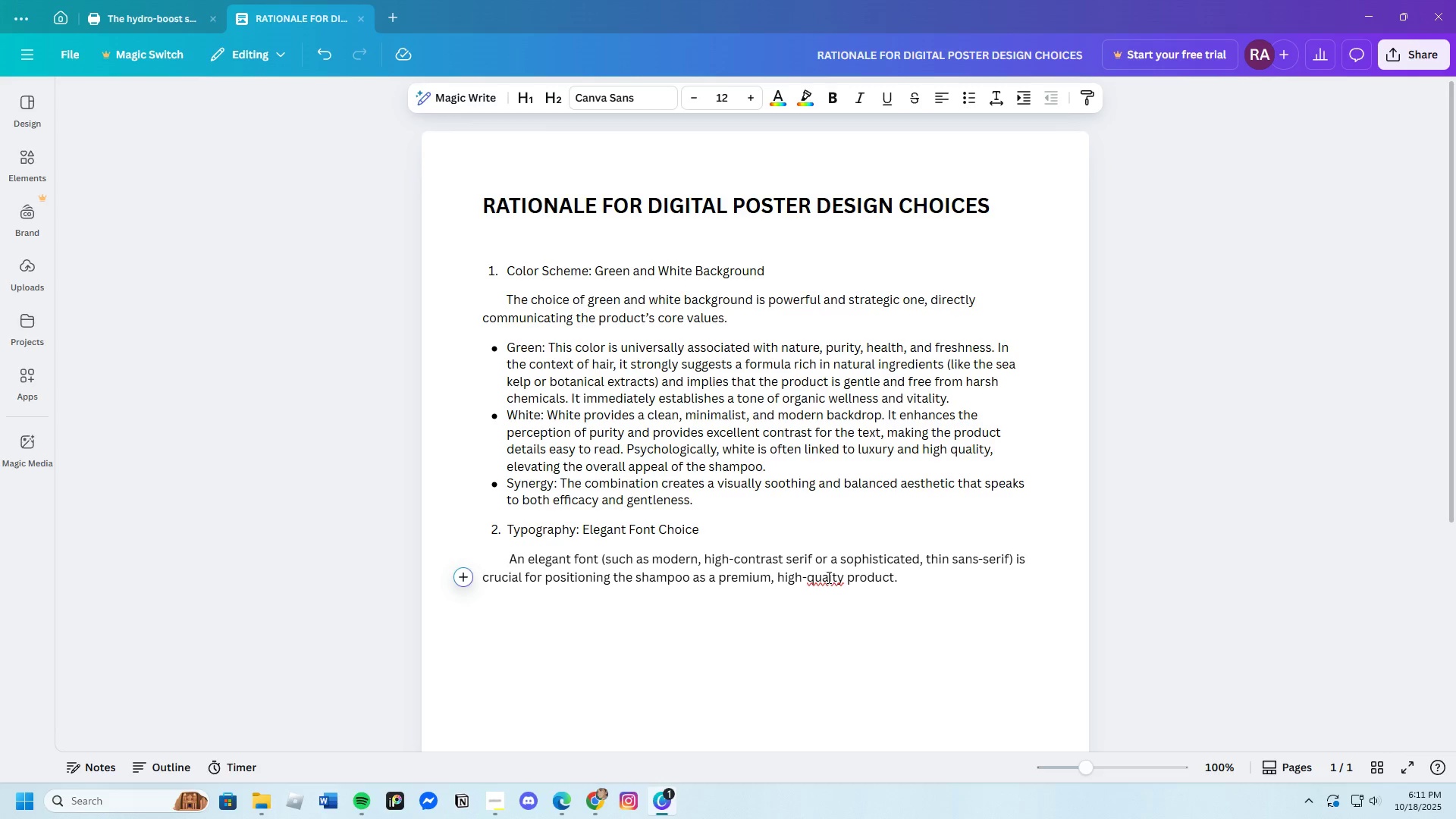 
key(L)
 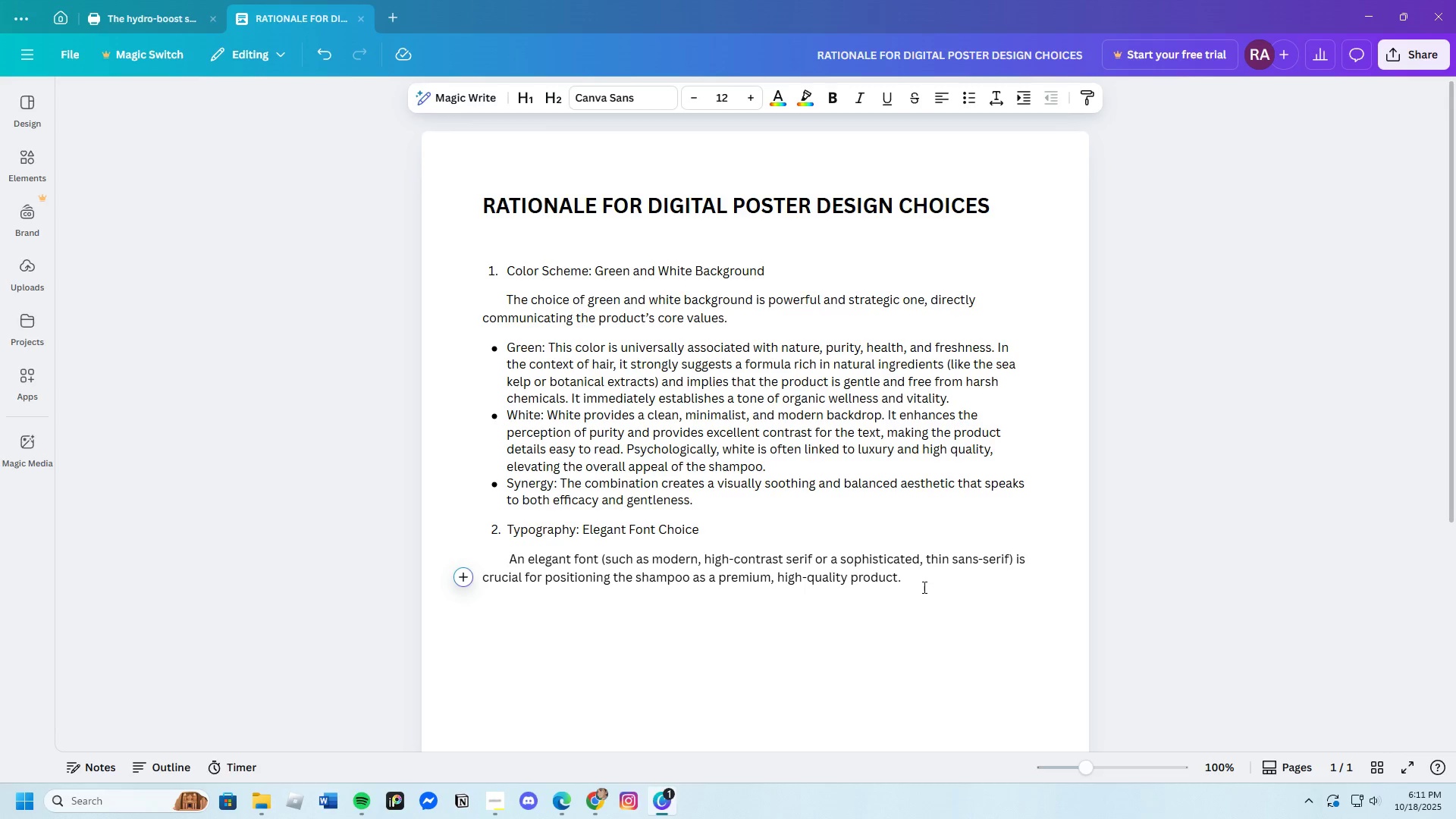 
left_click([923, 587])
 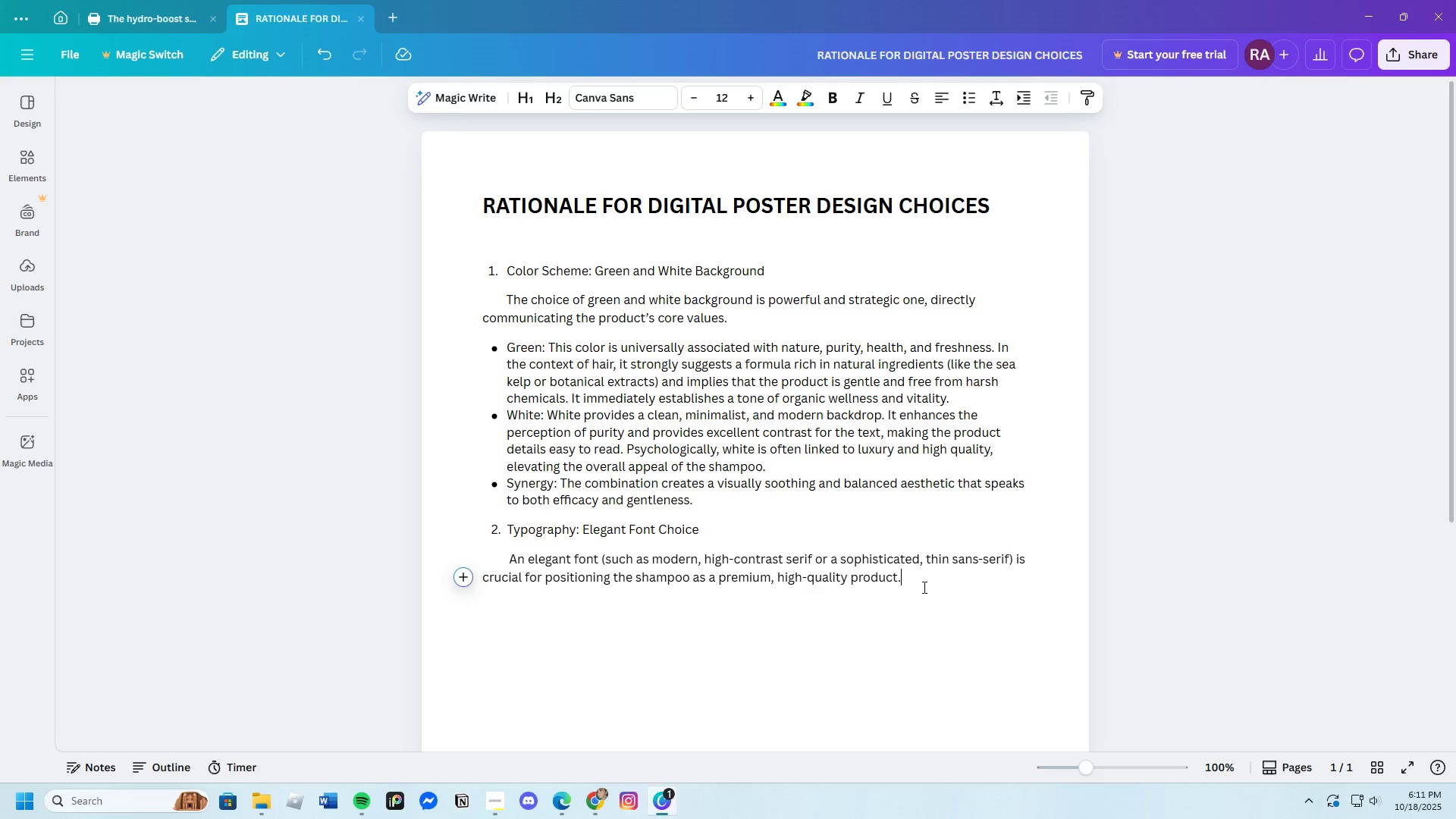 
wait(5.78)
 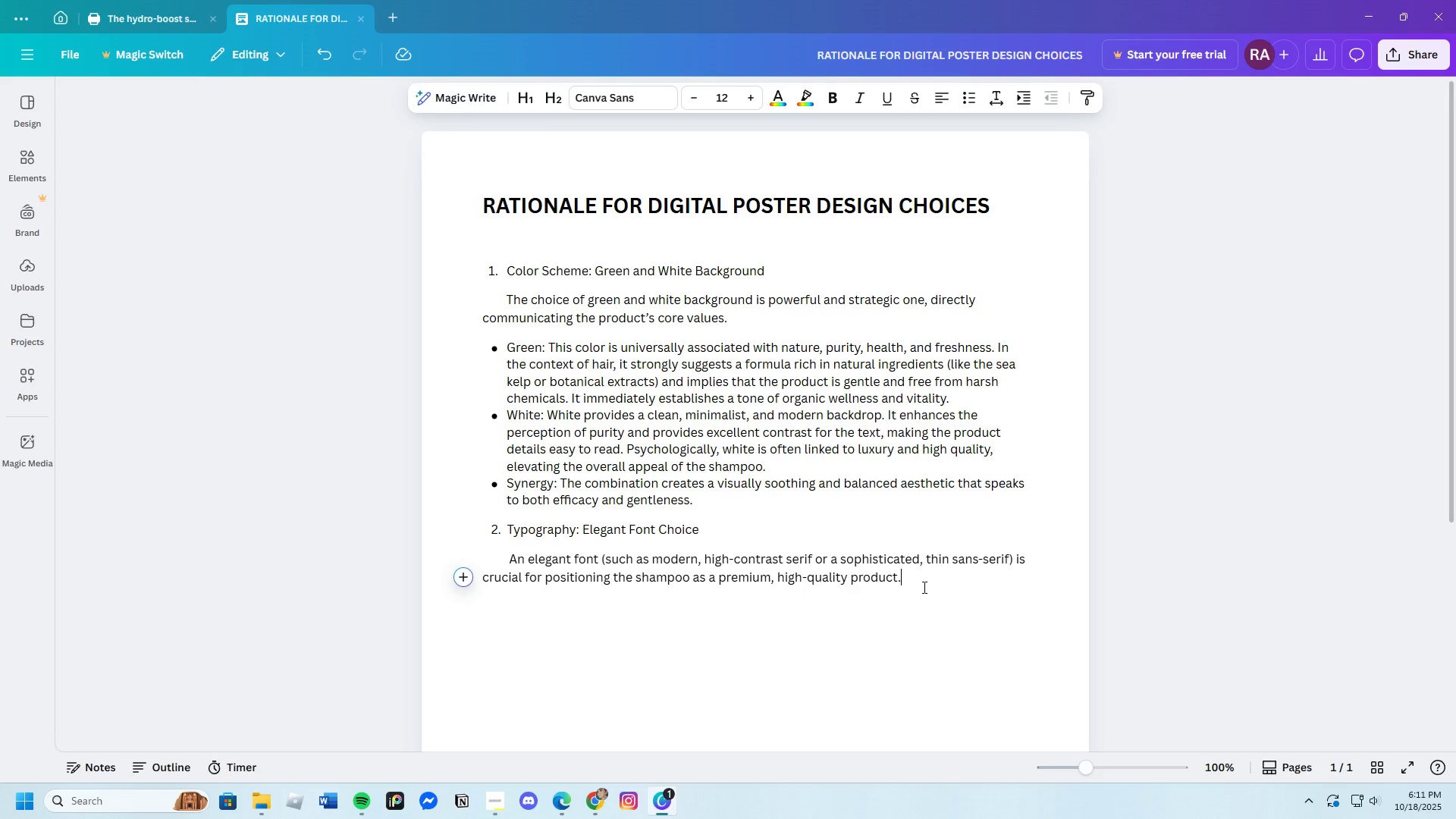 
key(Enter)
 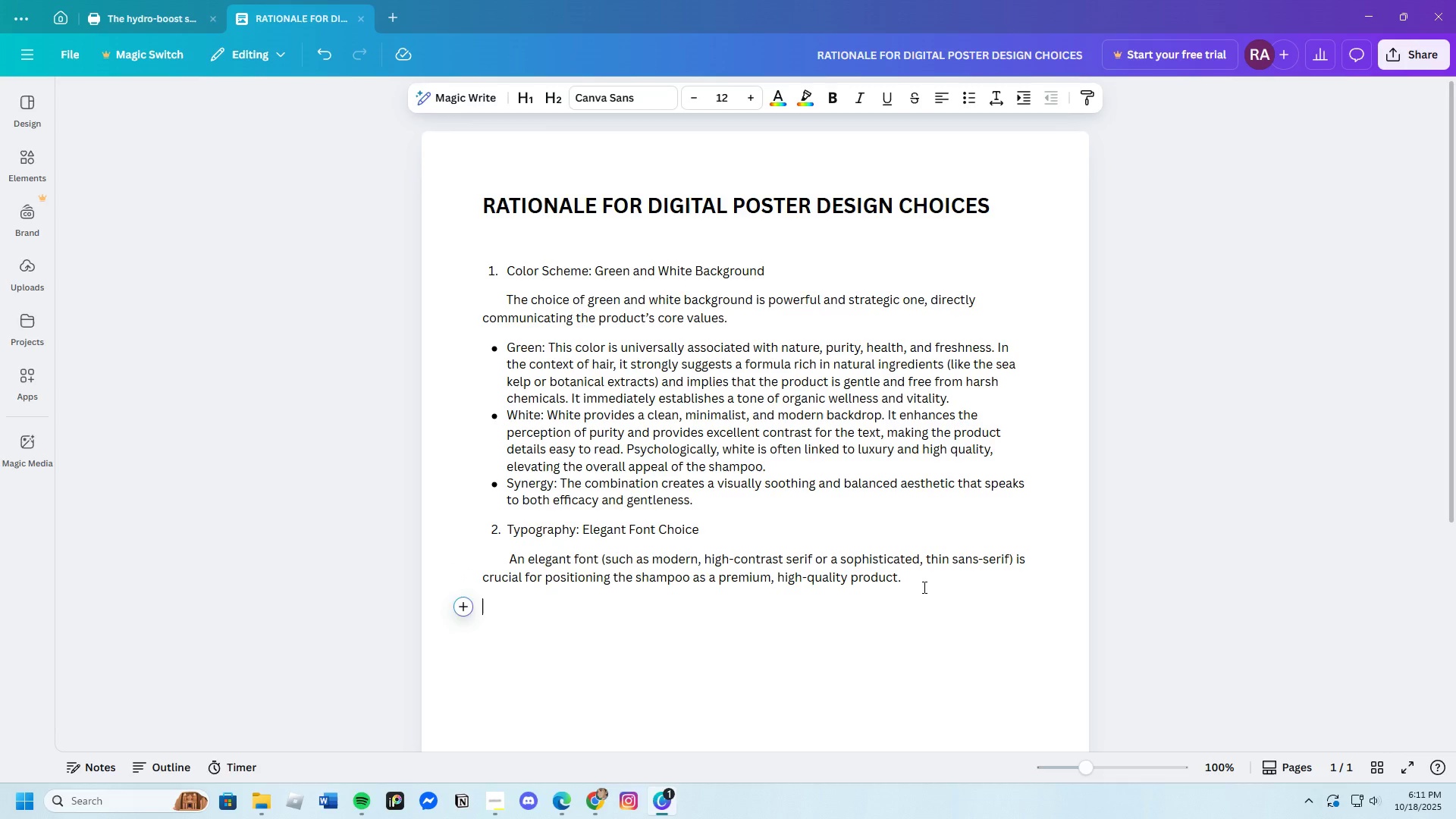 
key(Enter)
 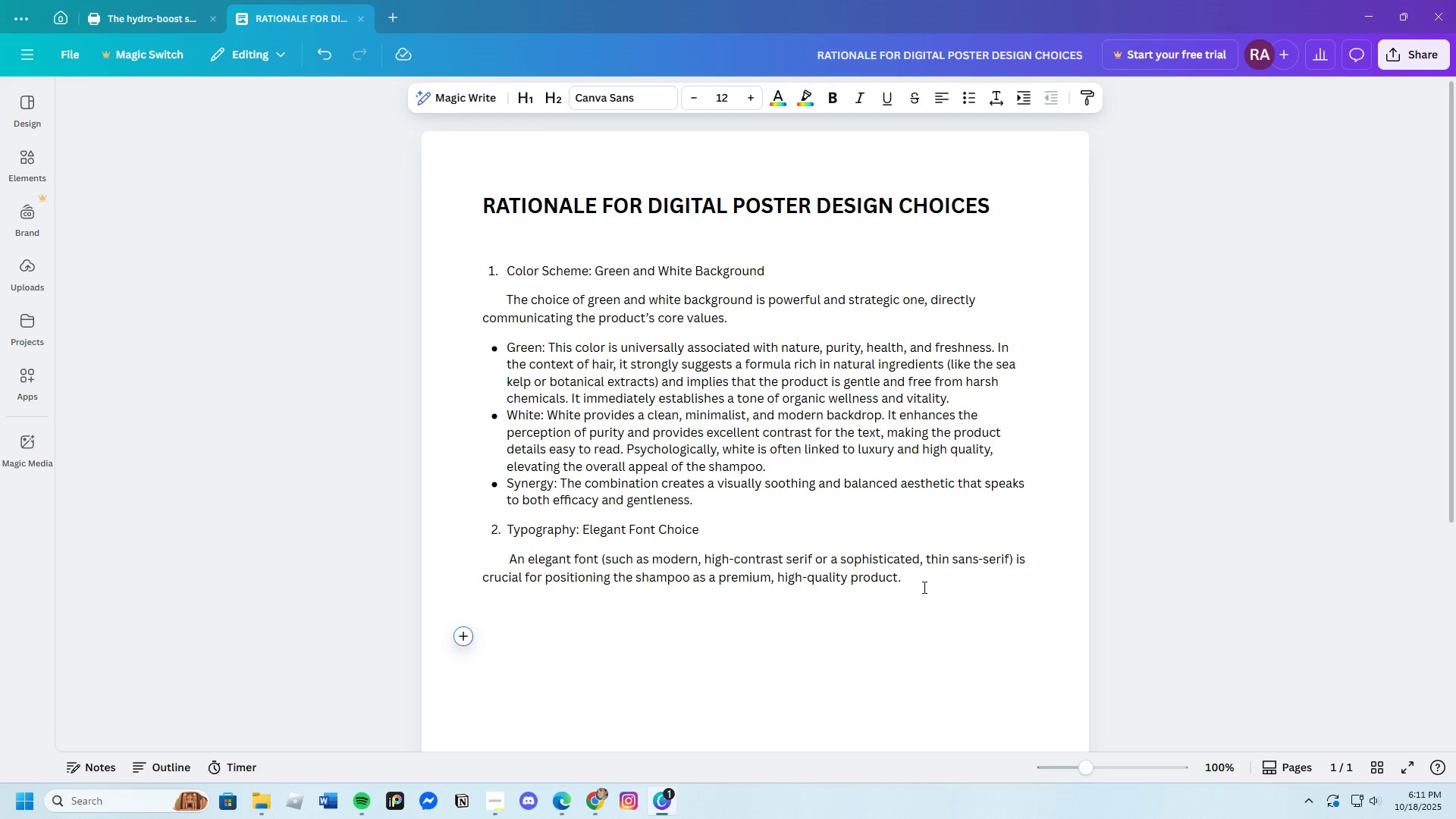 
scroll: coordinate [543, 695], scroll_direction: down, amount: 2.0
 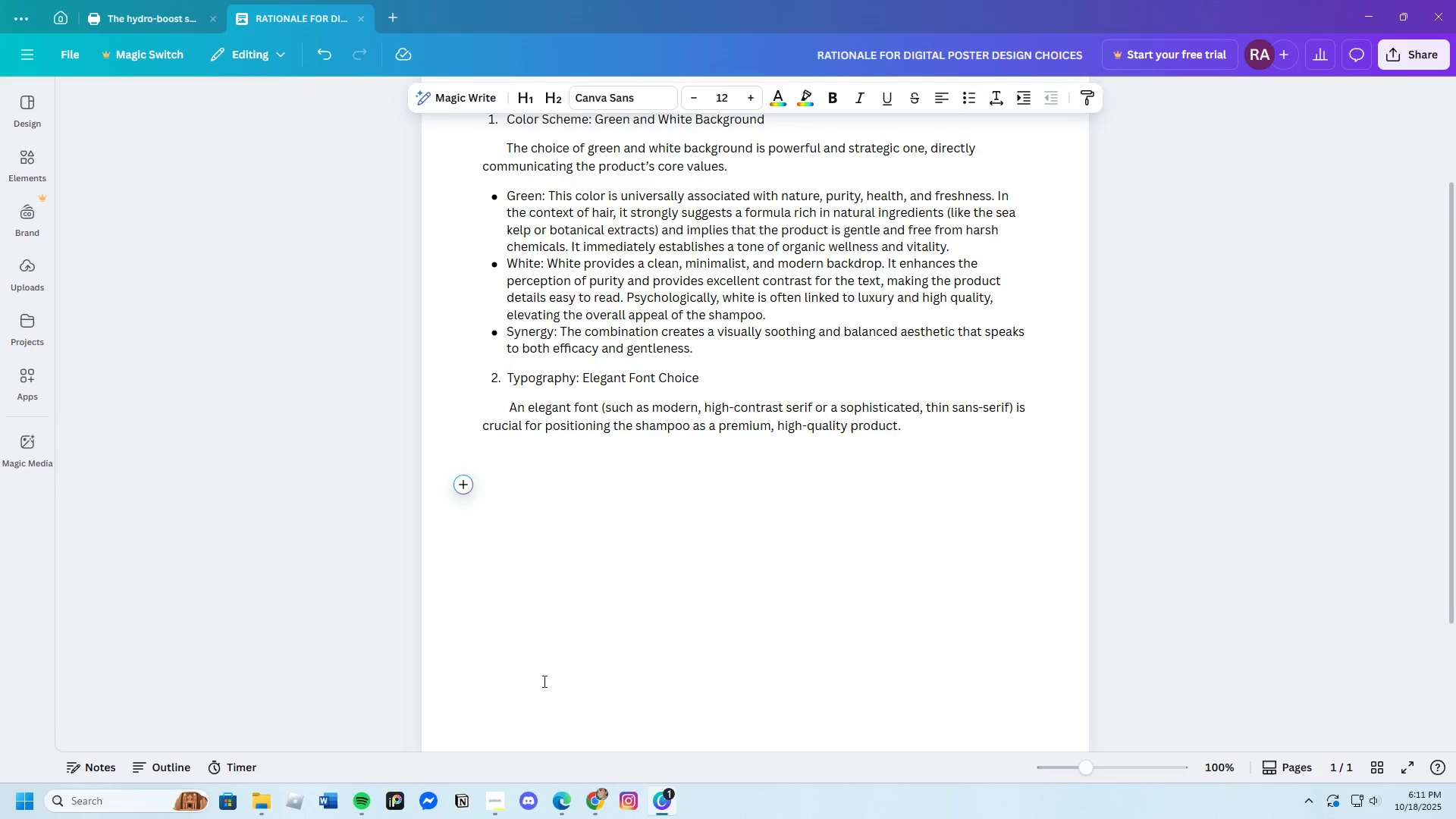 
scroll: coordinate [543, 681], scroll_direction: up, amount: 1.0
 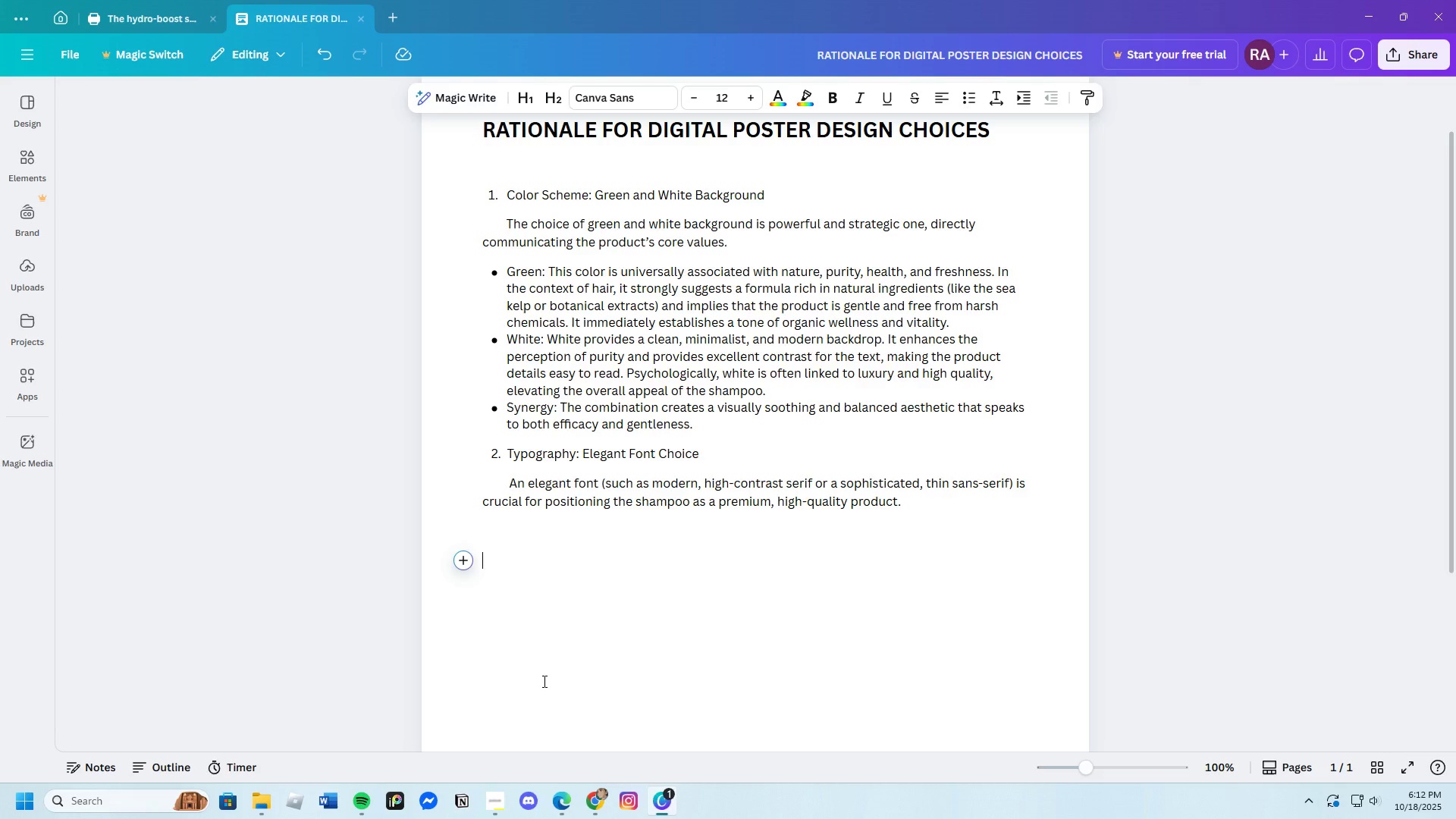 
wait(6.66)
 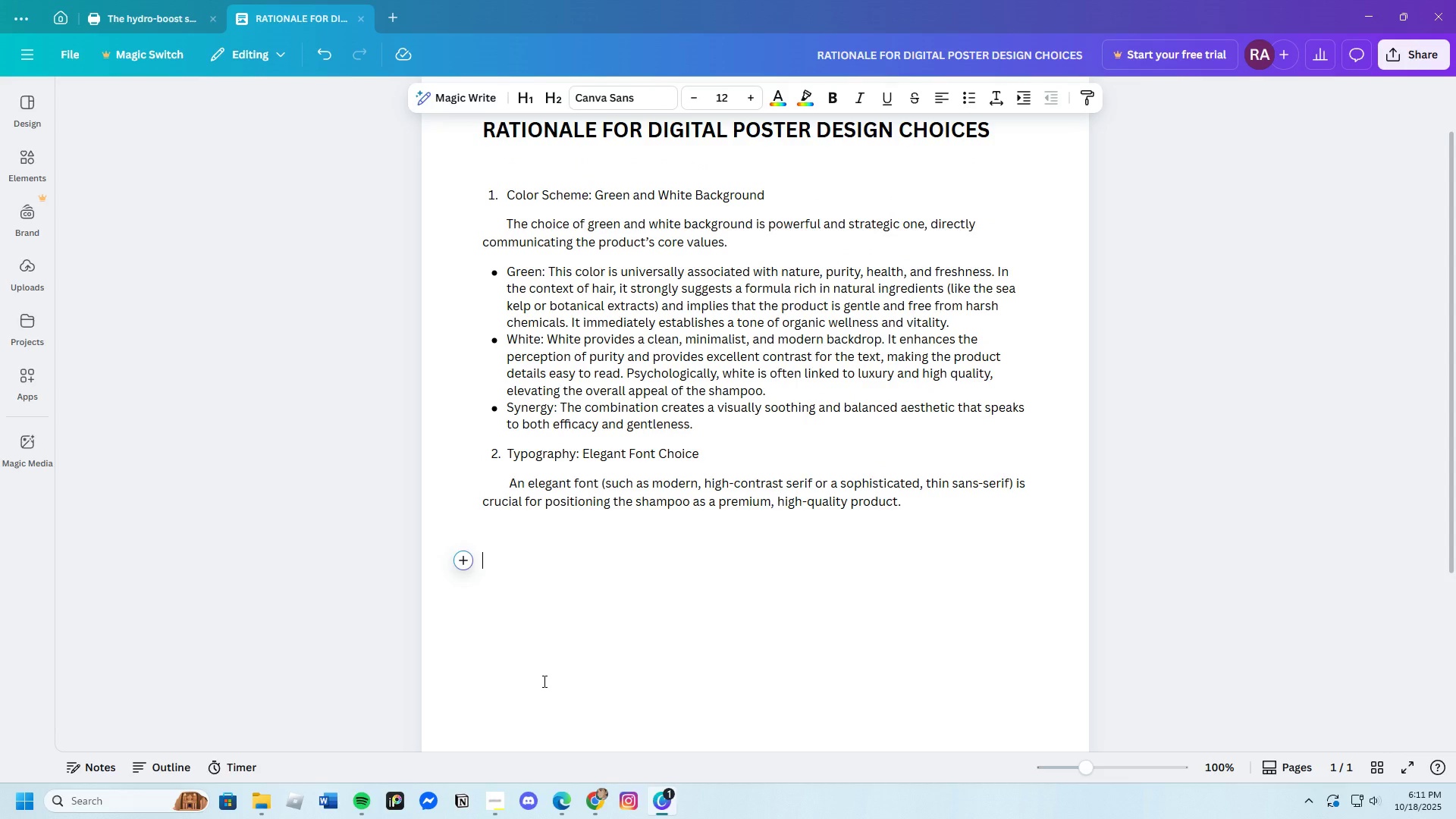 
key(Backspace)
 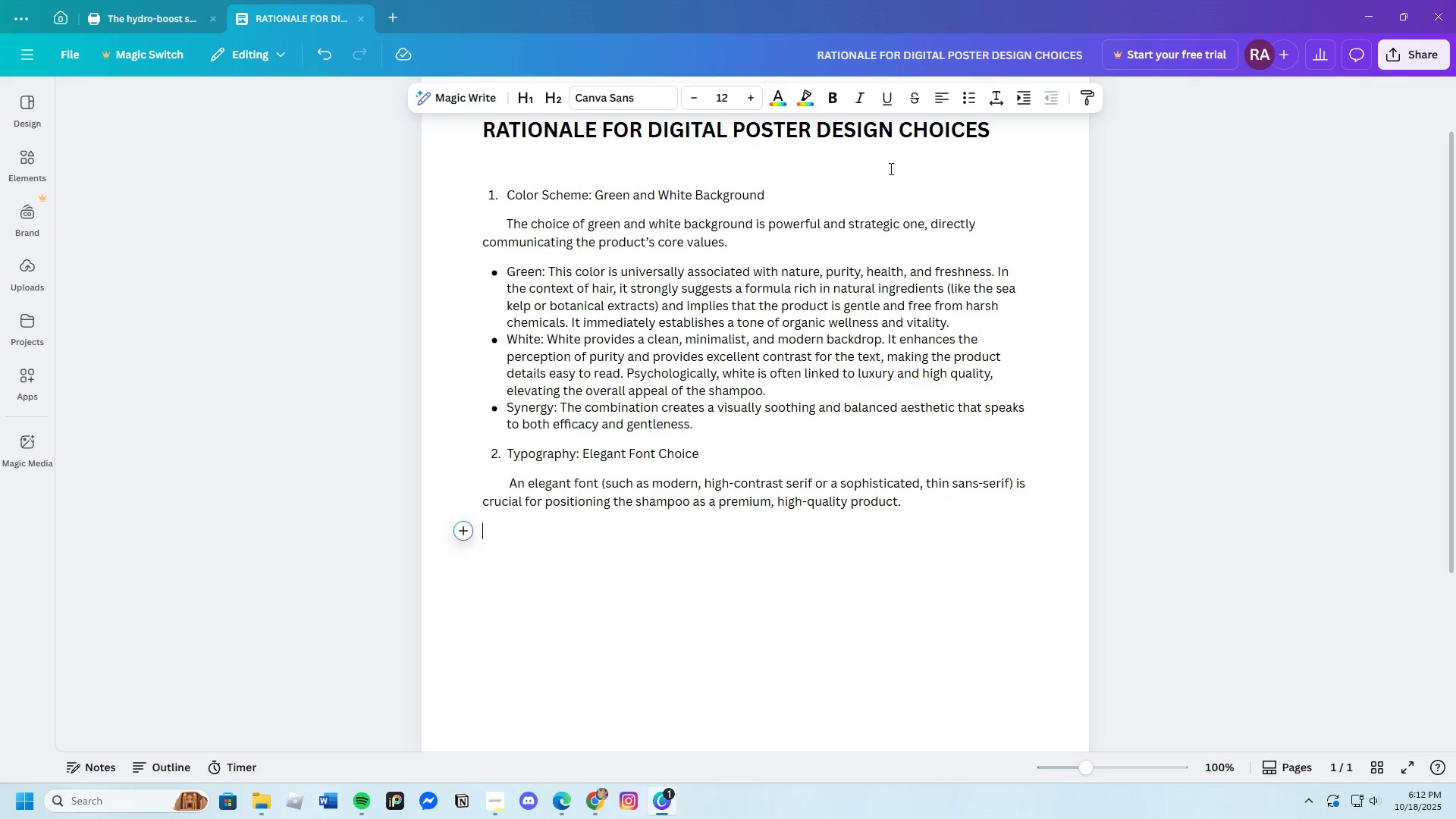 
left_click([970, 105])
 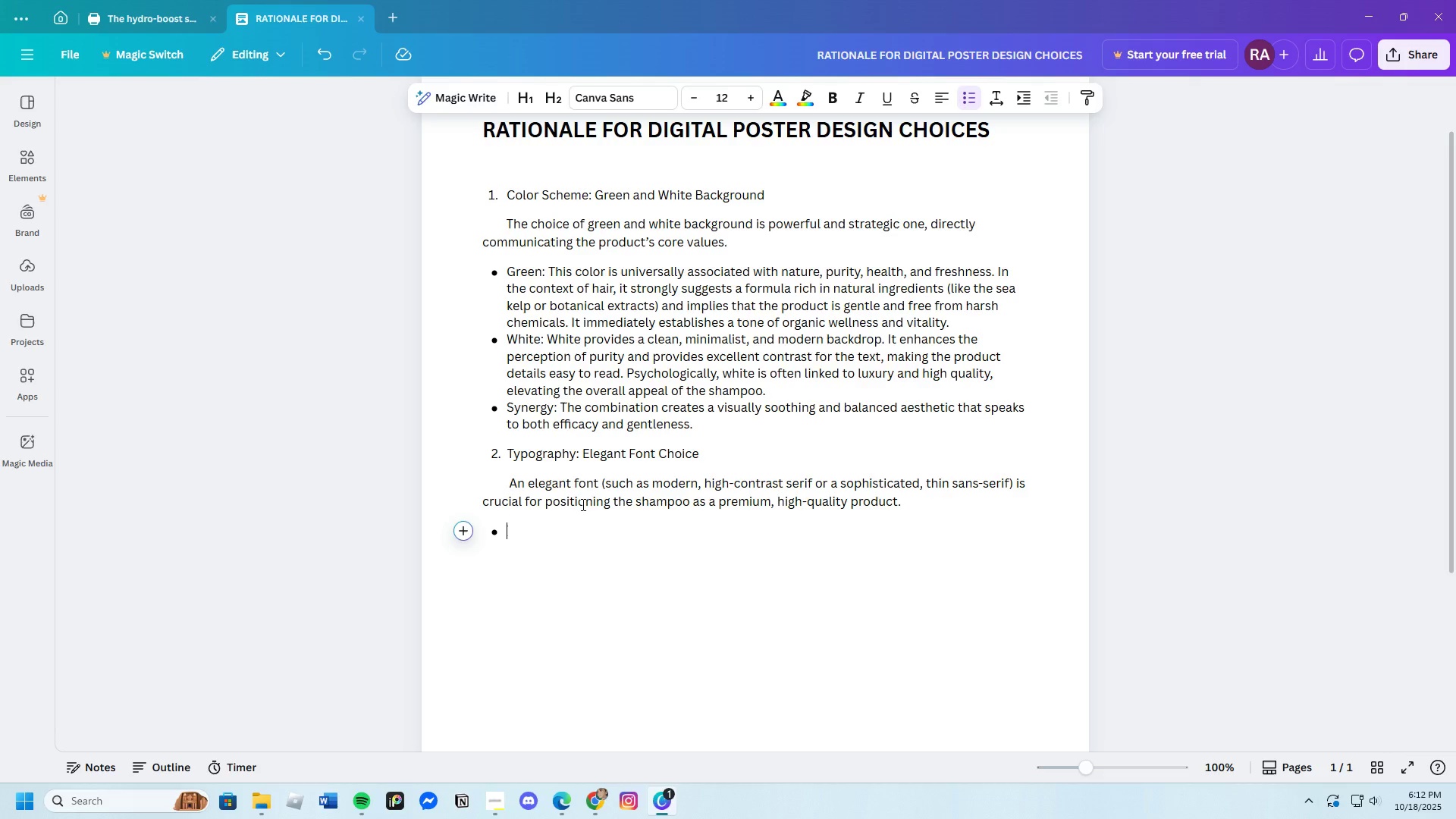 
wait(6.29)
 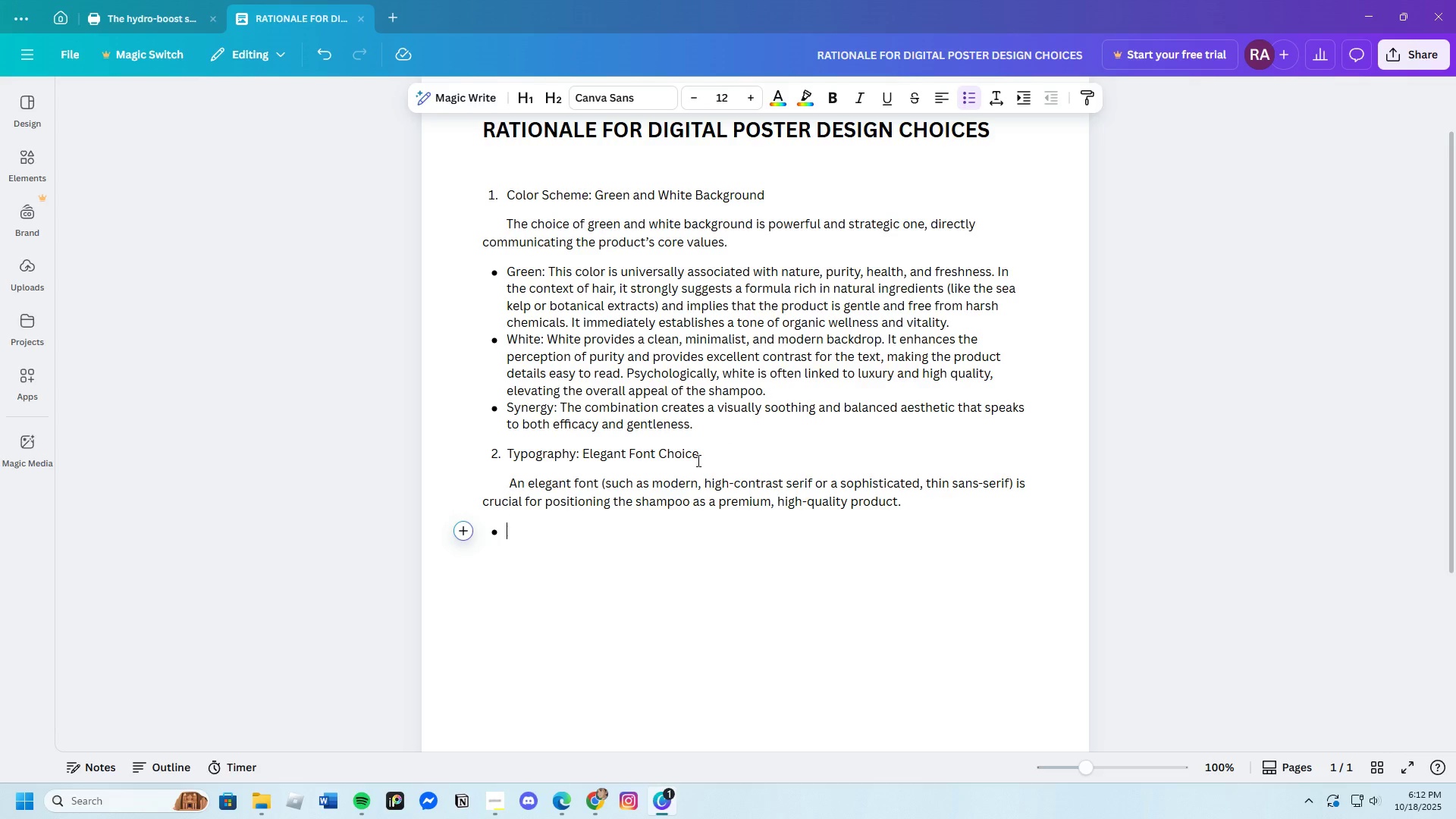 
key(Backspace)
 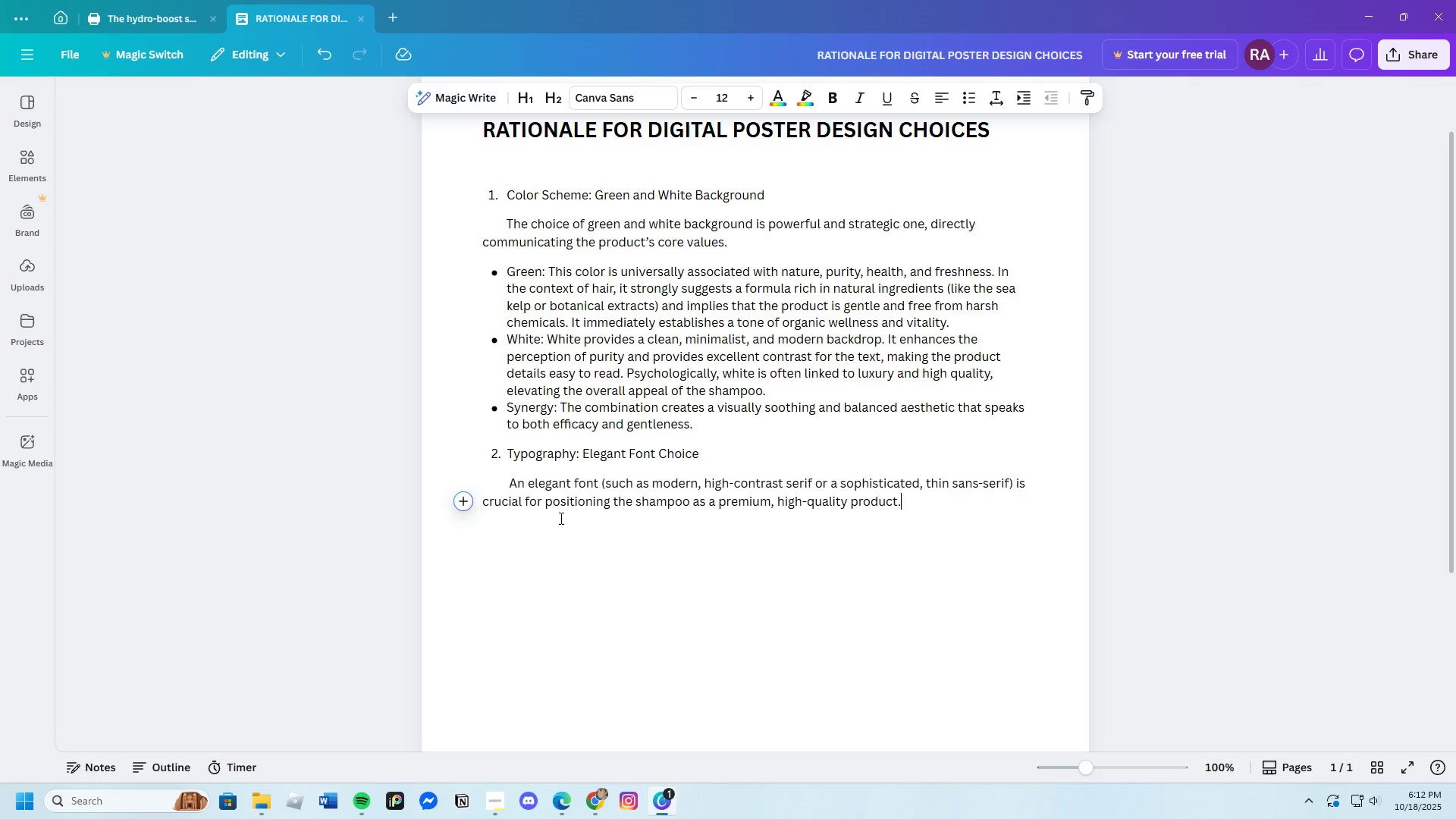 
key(Enter)
 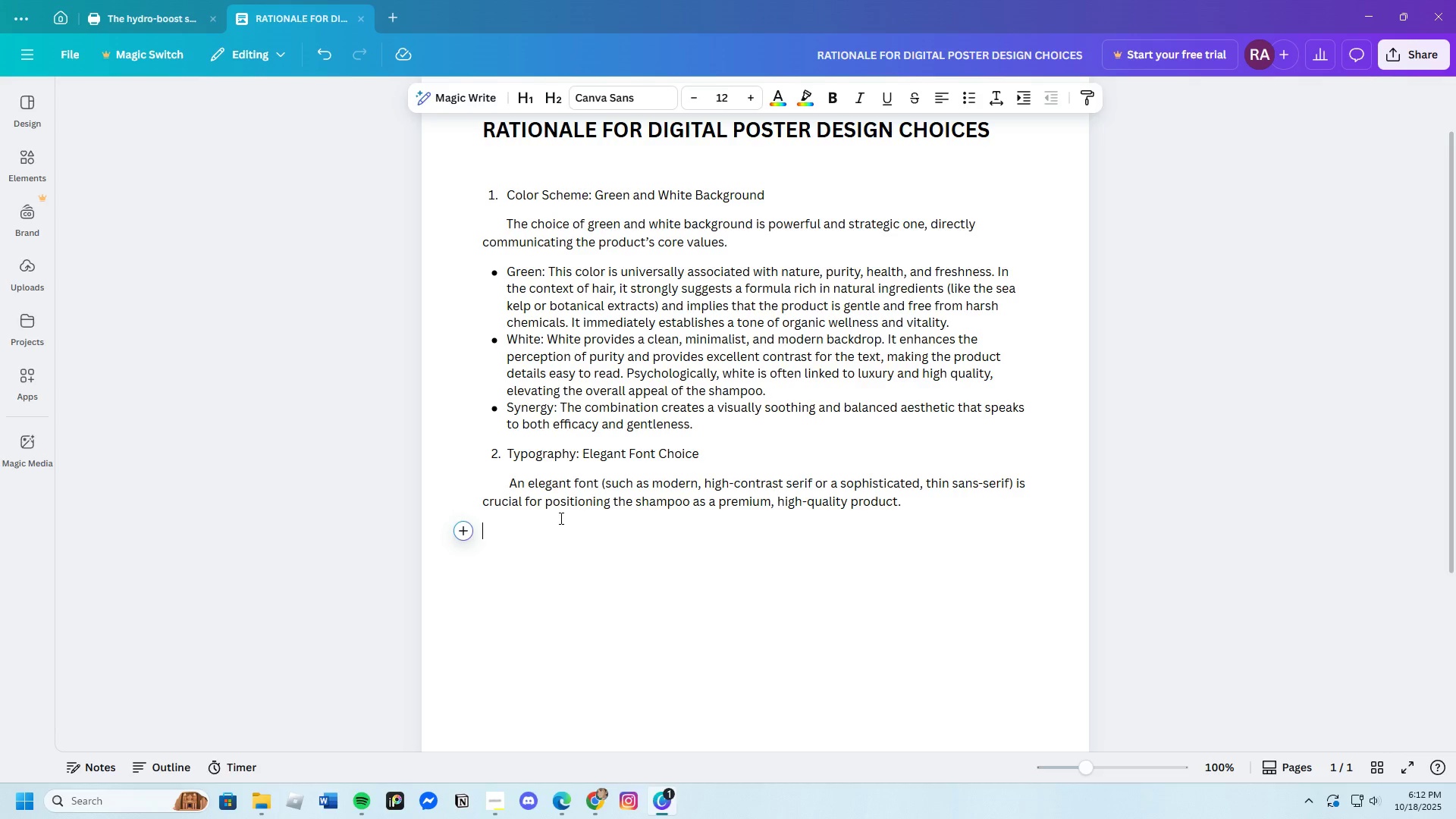 
key(Enter)
 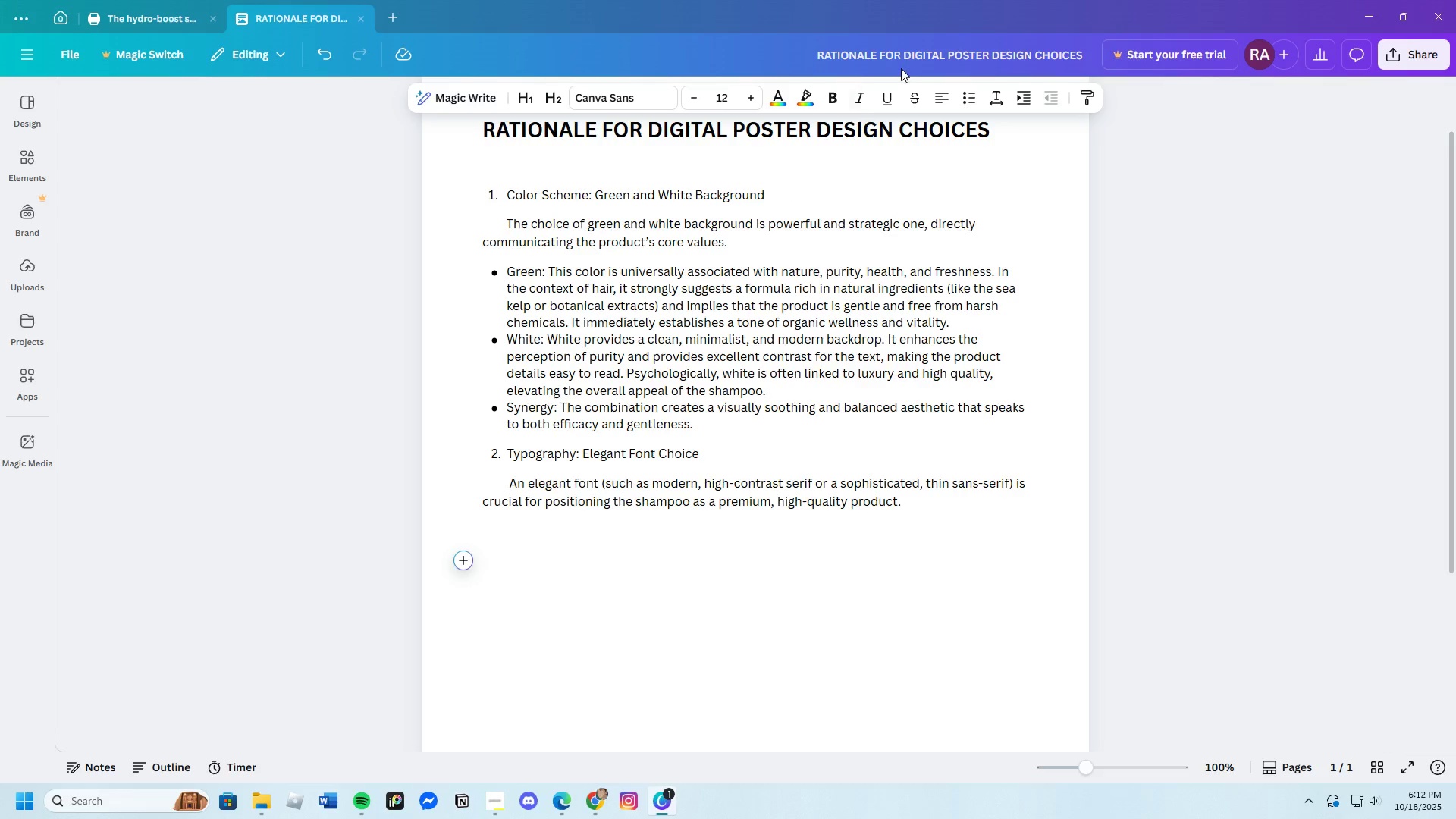 
left_click([959, 95])
 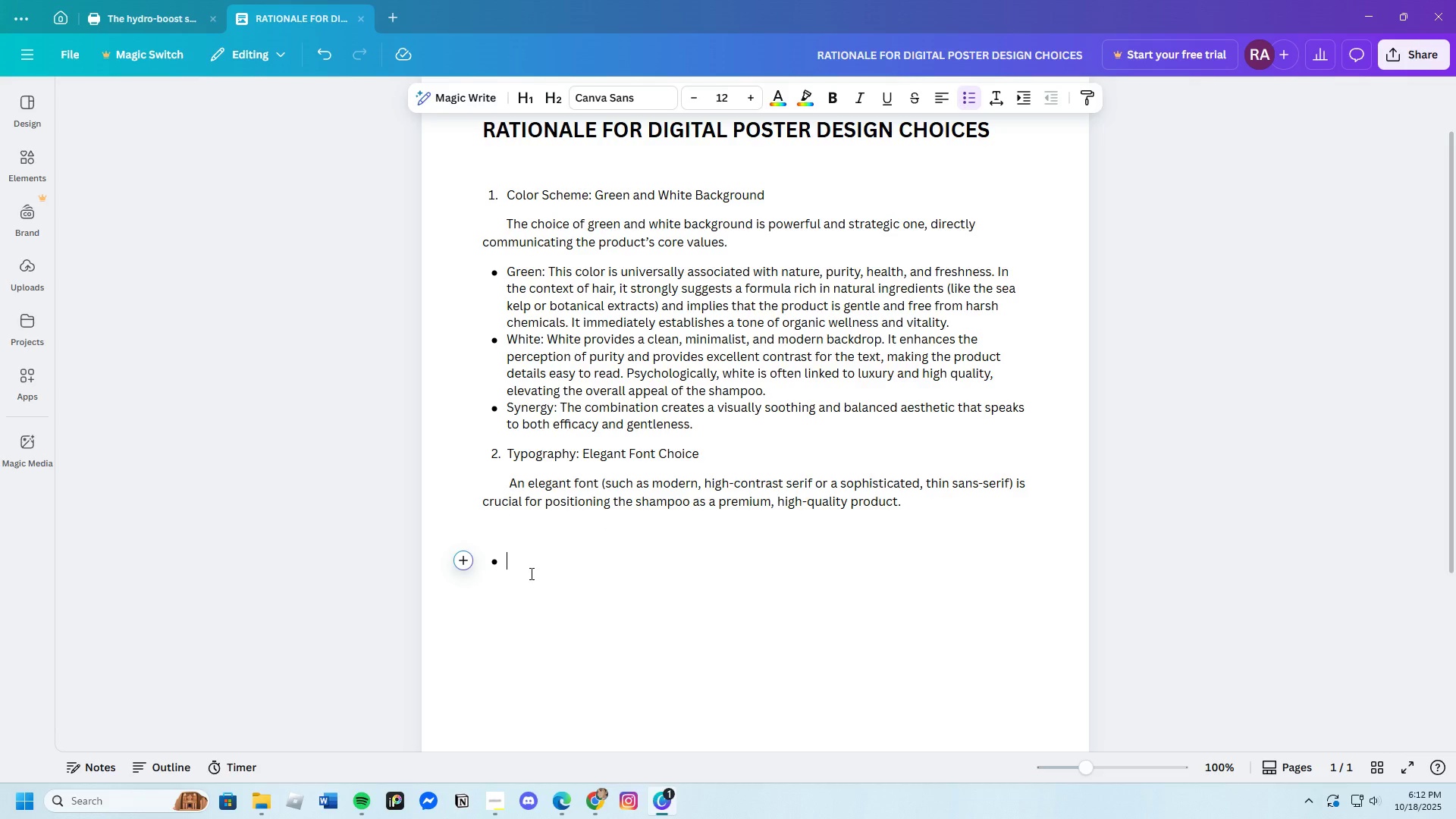 
key(Backspace)
 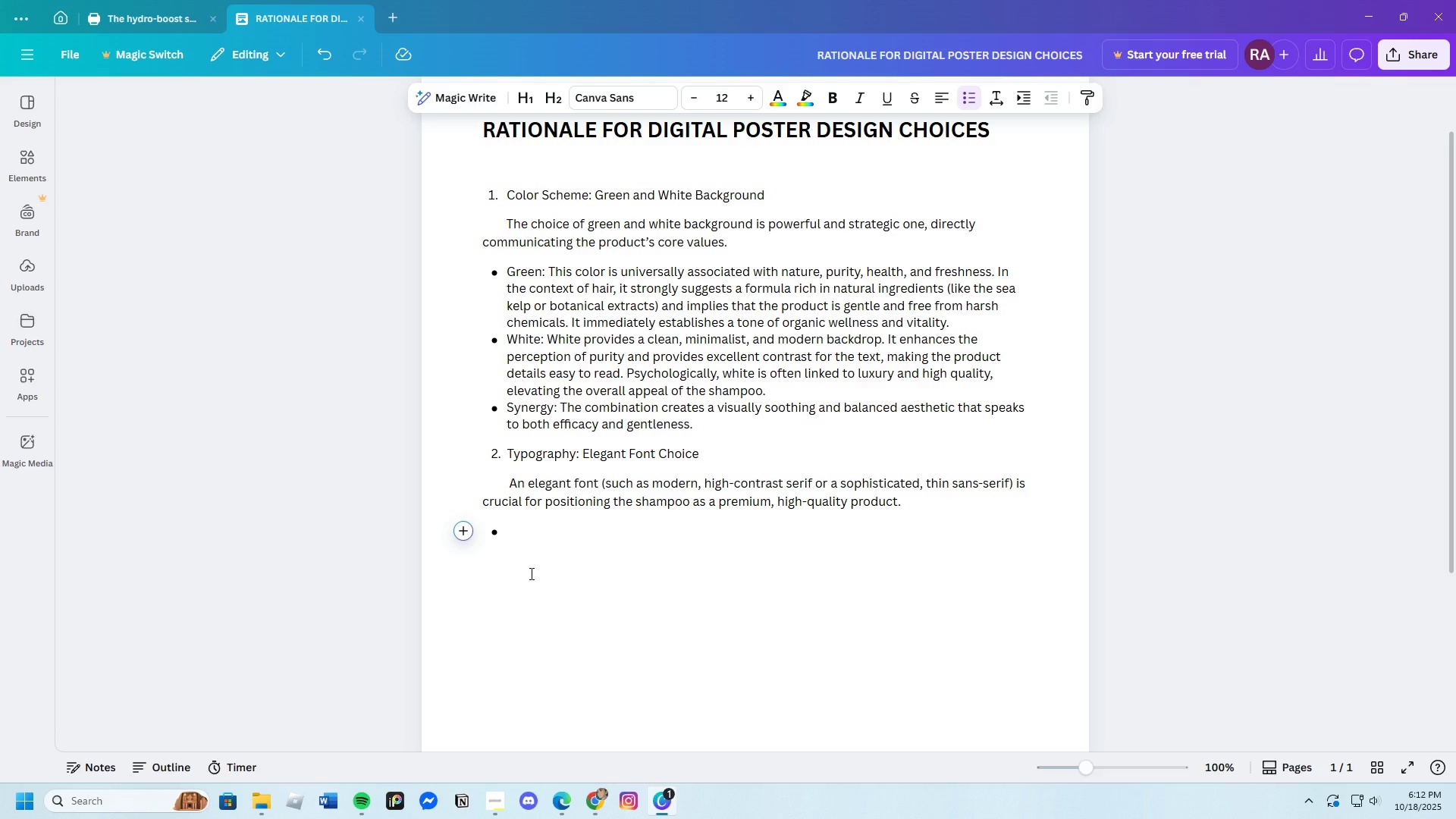 
scroll: coordinate [530, 573], scroll_direction: down, amount: 1.0
 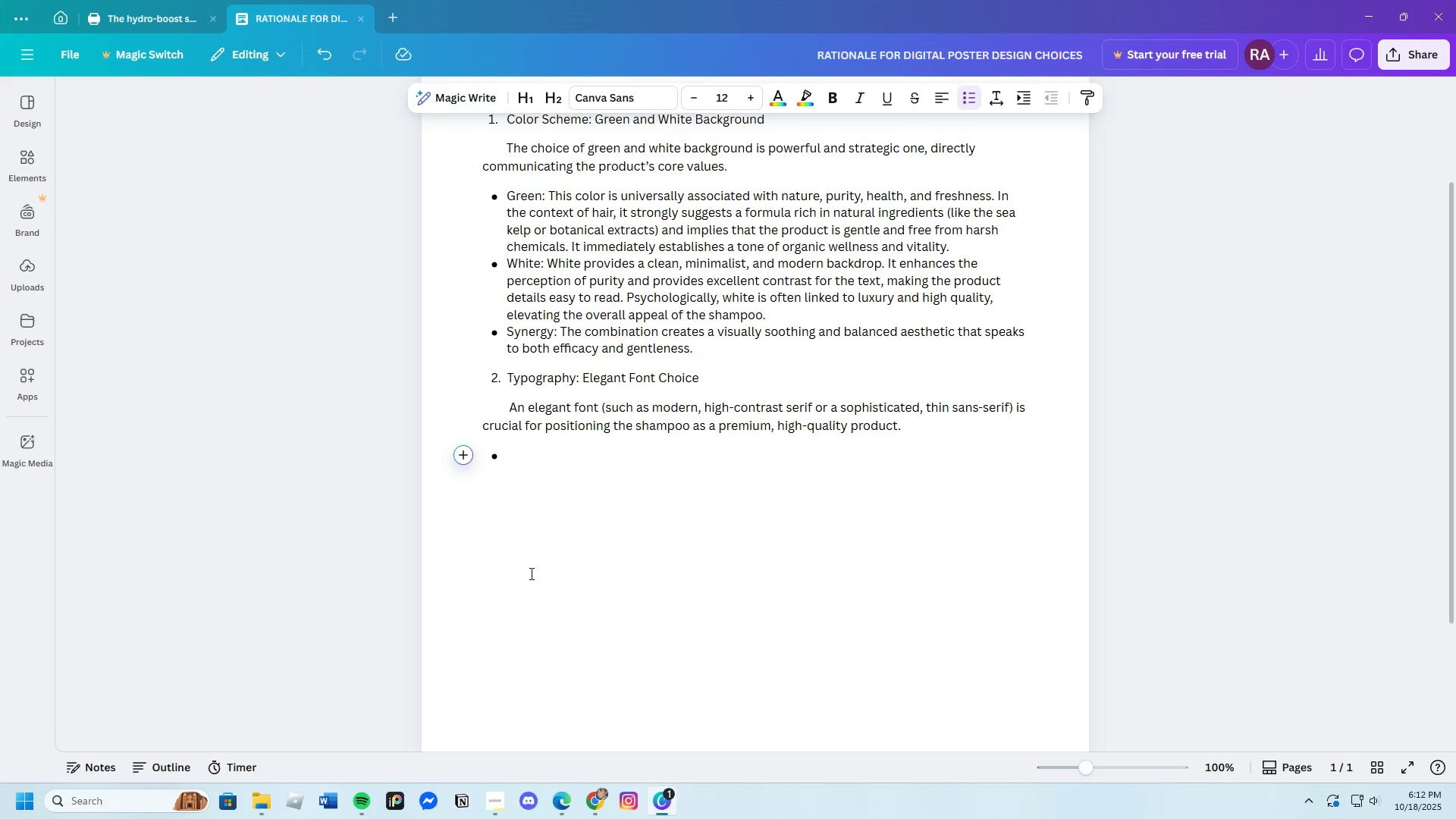 
type(Asoiration)
key(Backspace)
key(Backspace)
key(Backspace)
key(Backspace)
key(Backspace)
key(Backspace)
key(Backspace)
key(Backspace)
type(piration and luxury )
key(Backspace)
type(: )
 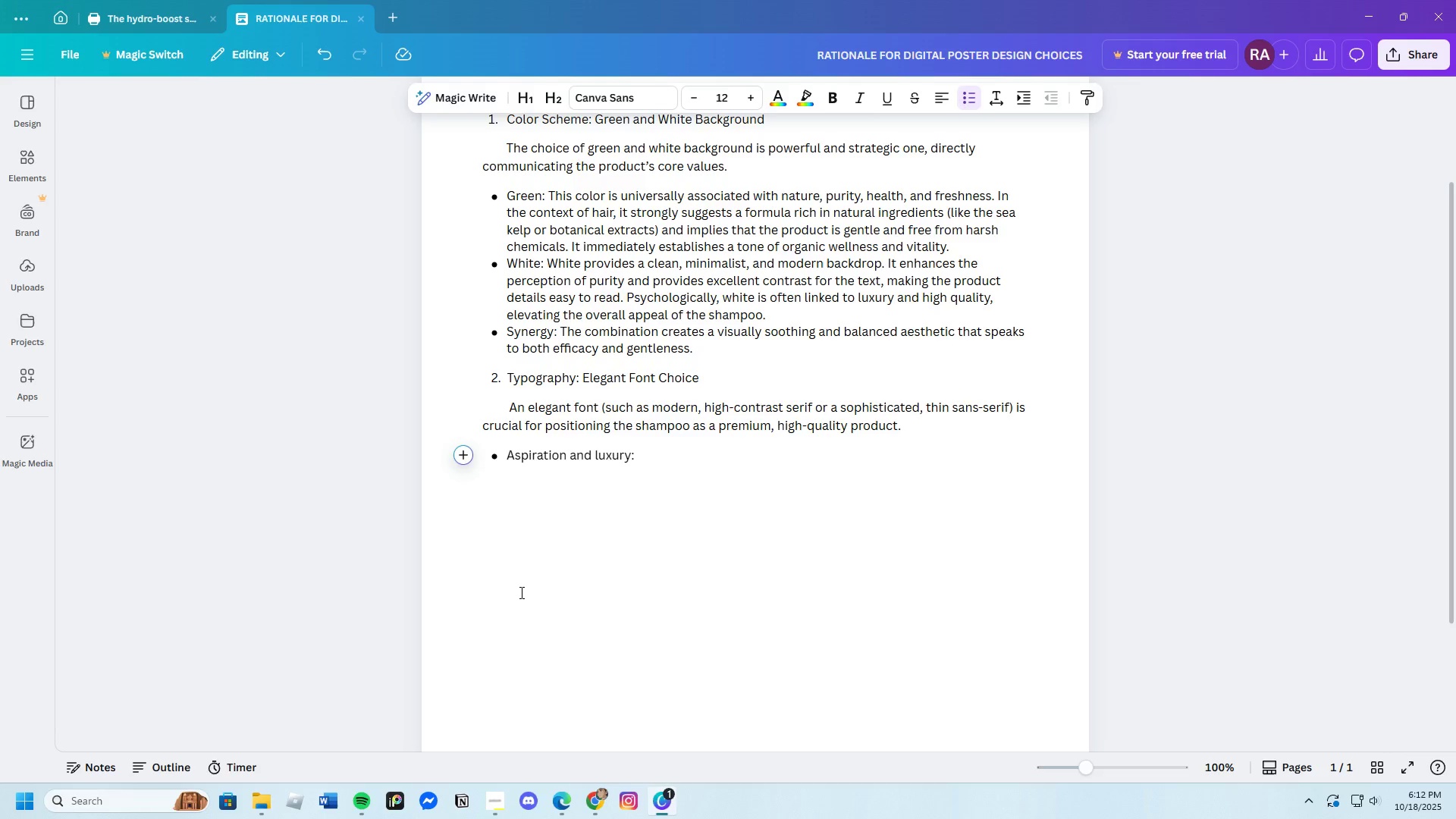 
type(The flowing lines )
 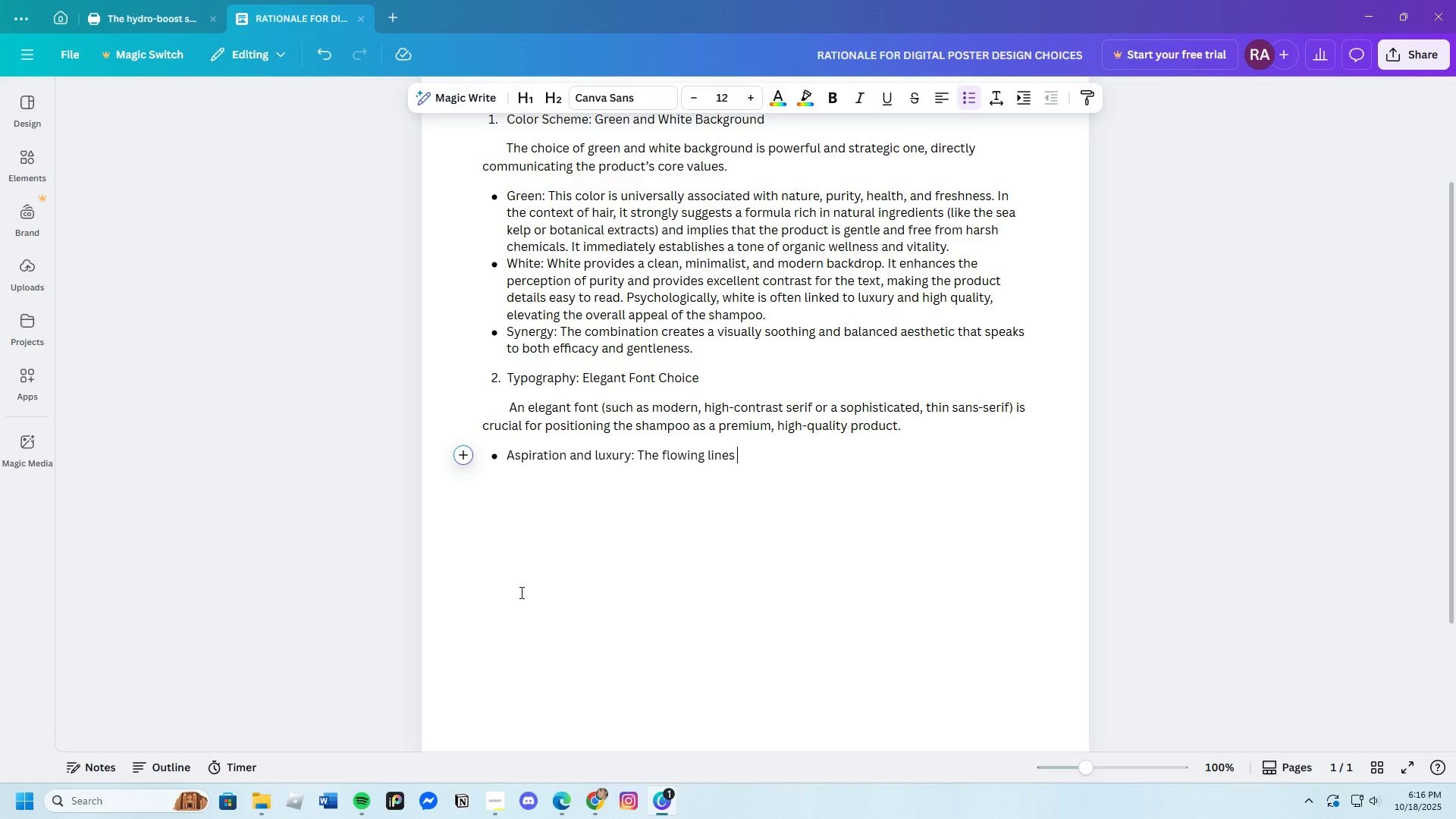 
wait(207.61)
 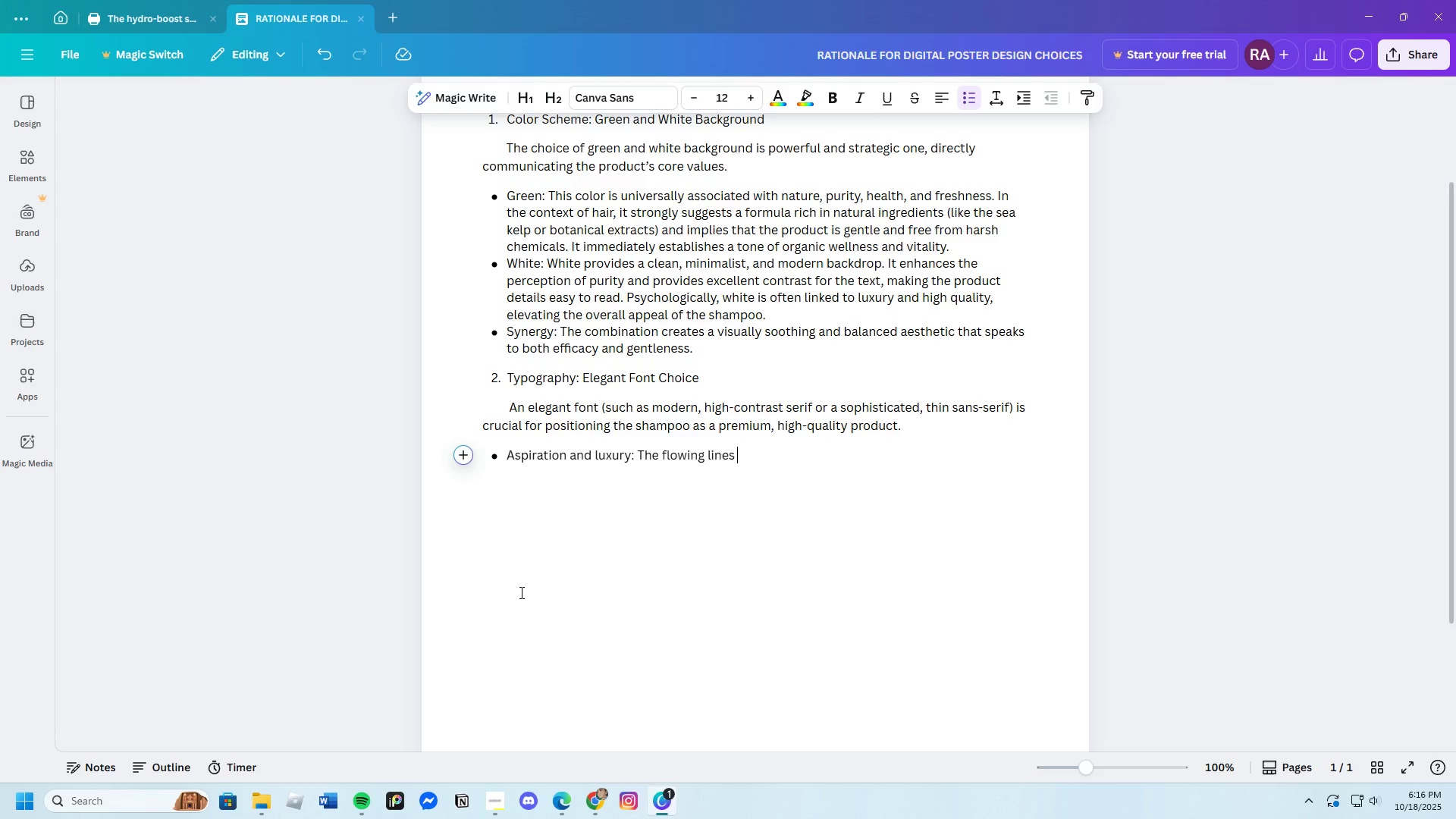 
type(and balanced )
 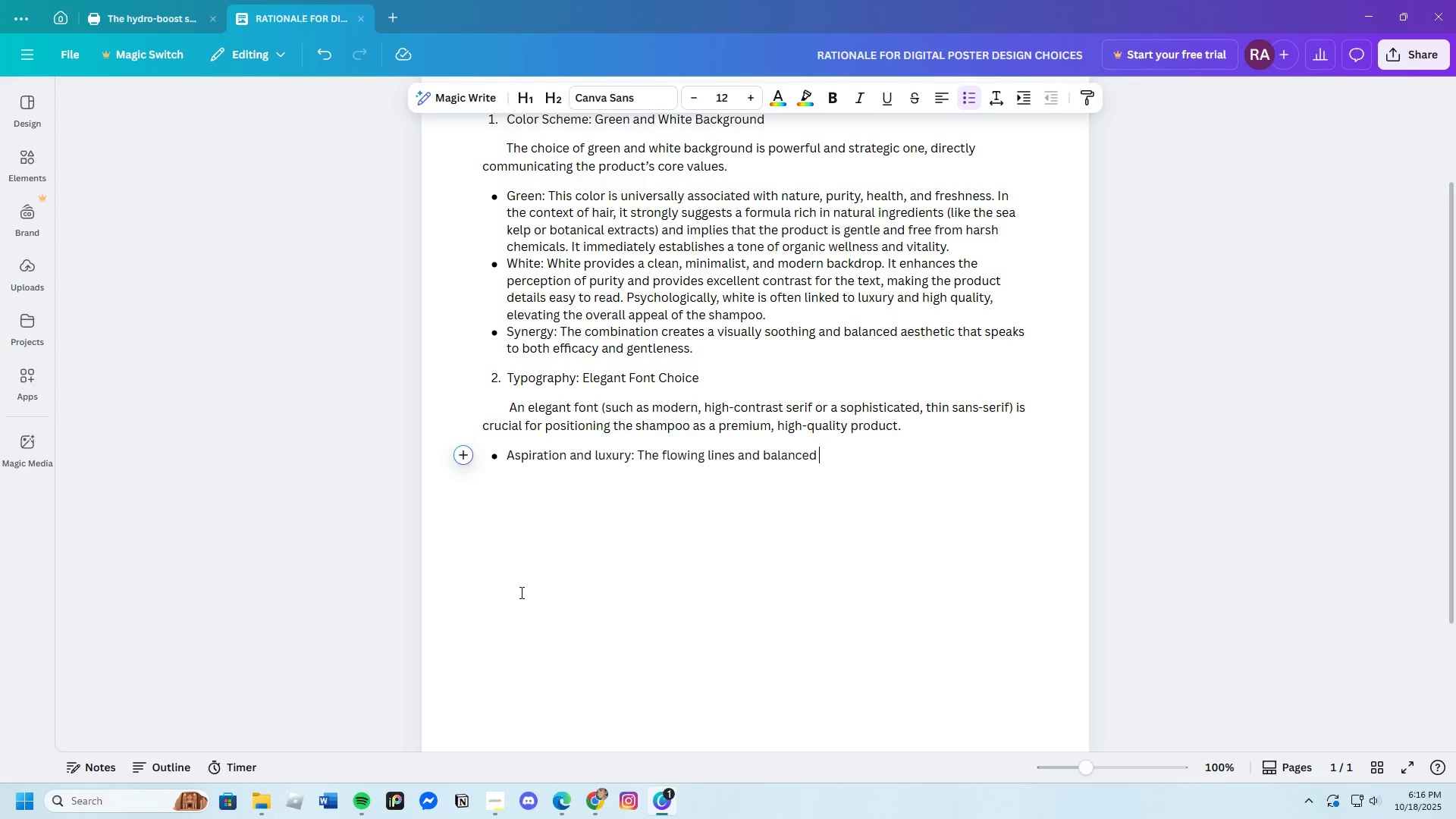 
type(form of an elegant )
 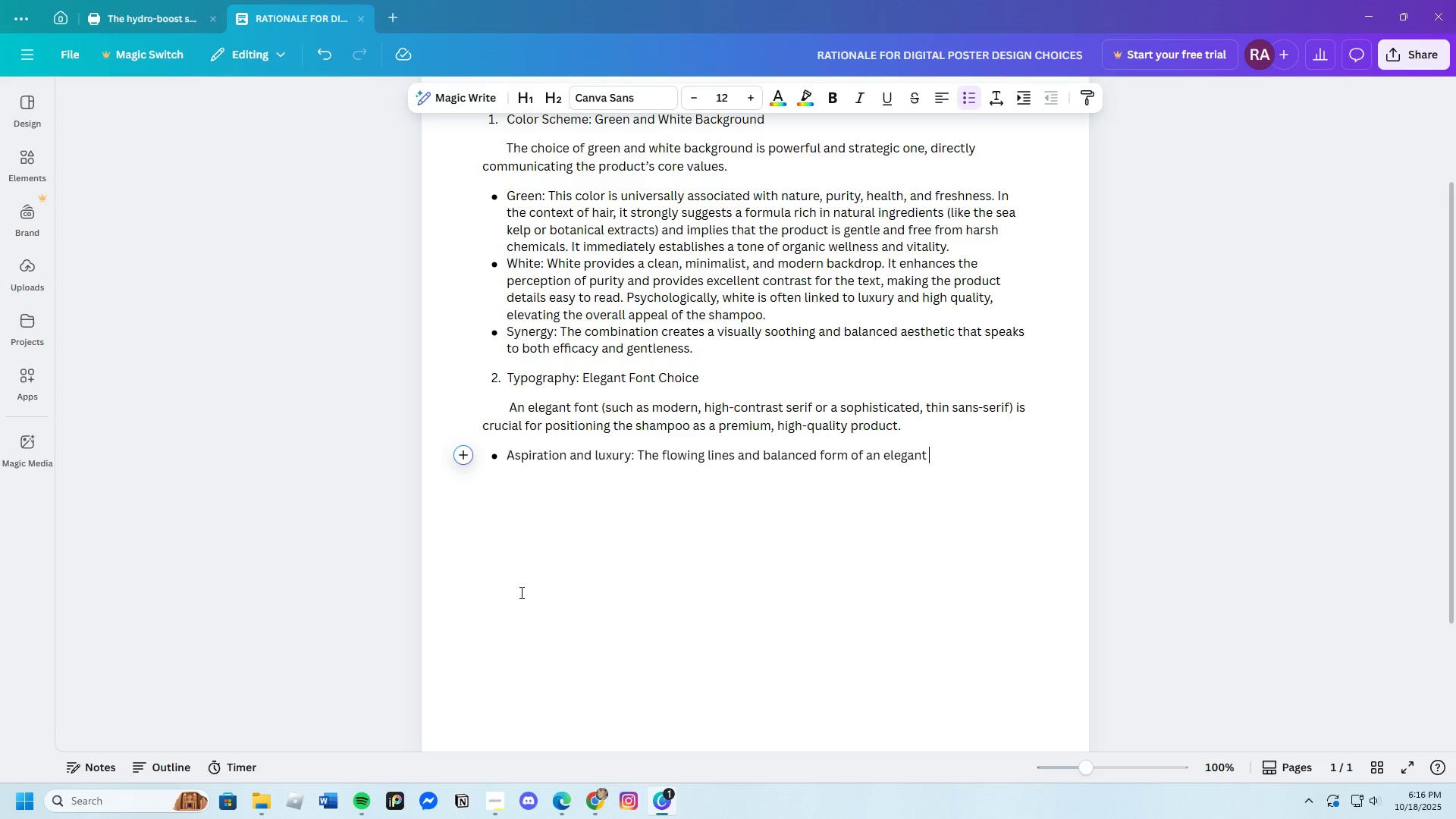 
wait(5.86)
 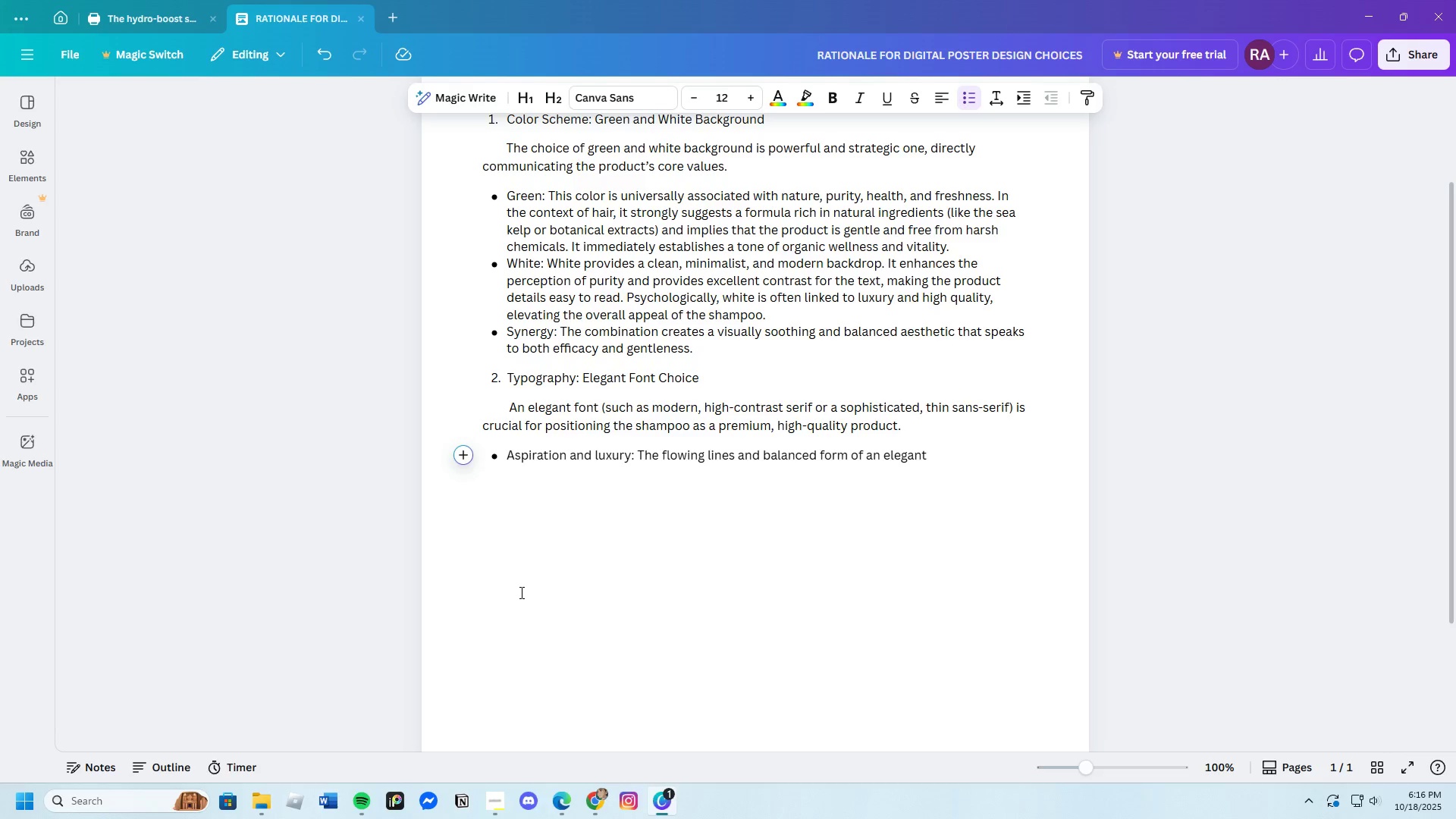 
type(fom)
key(Backspace)
type(nt )
 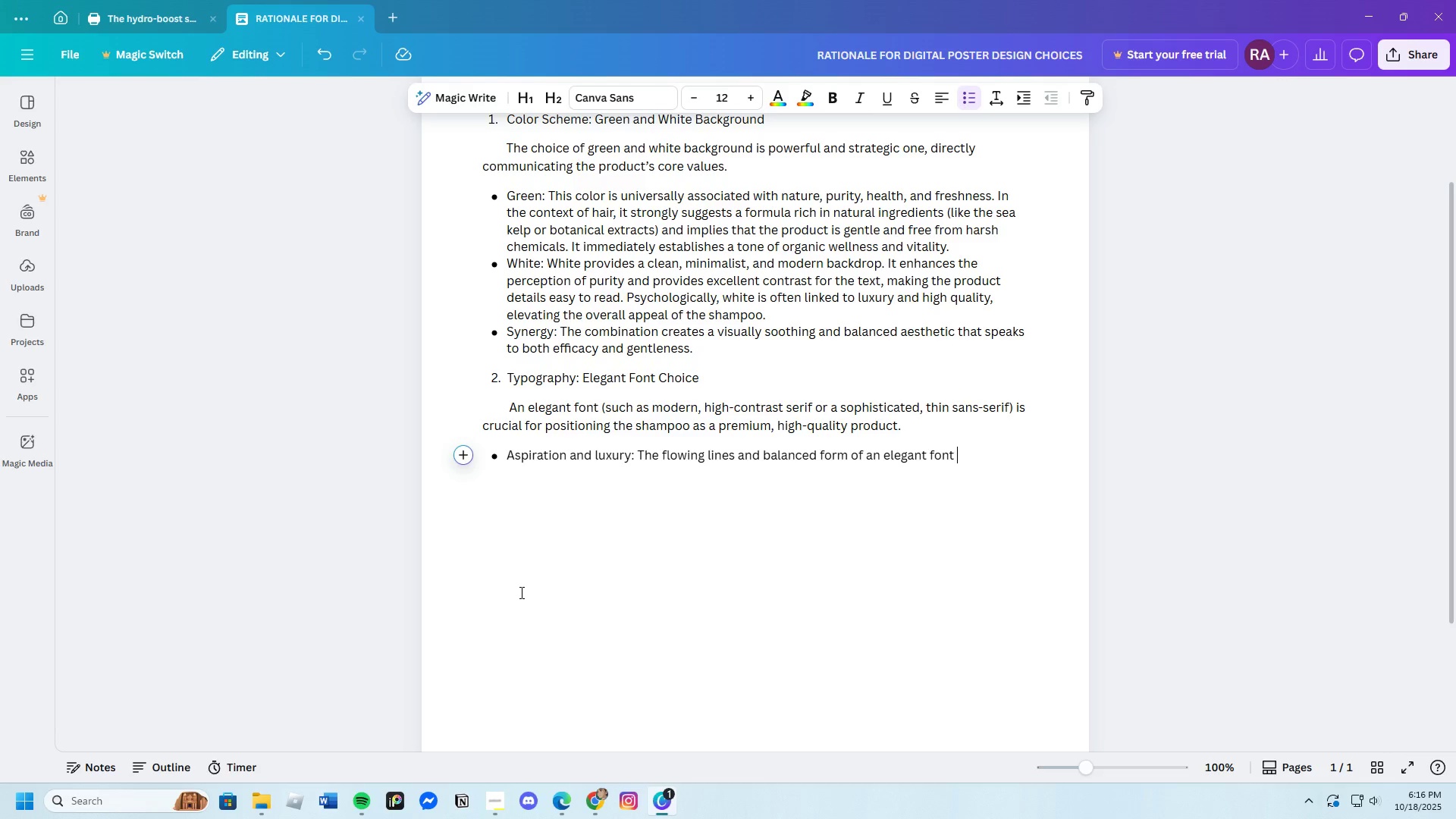 
wait(7.21)
 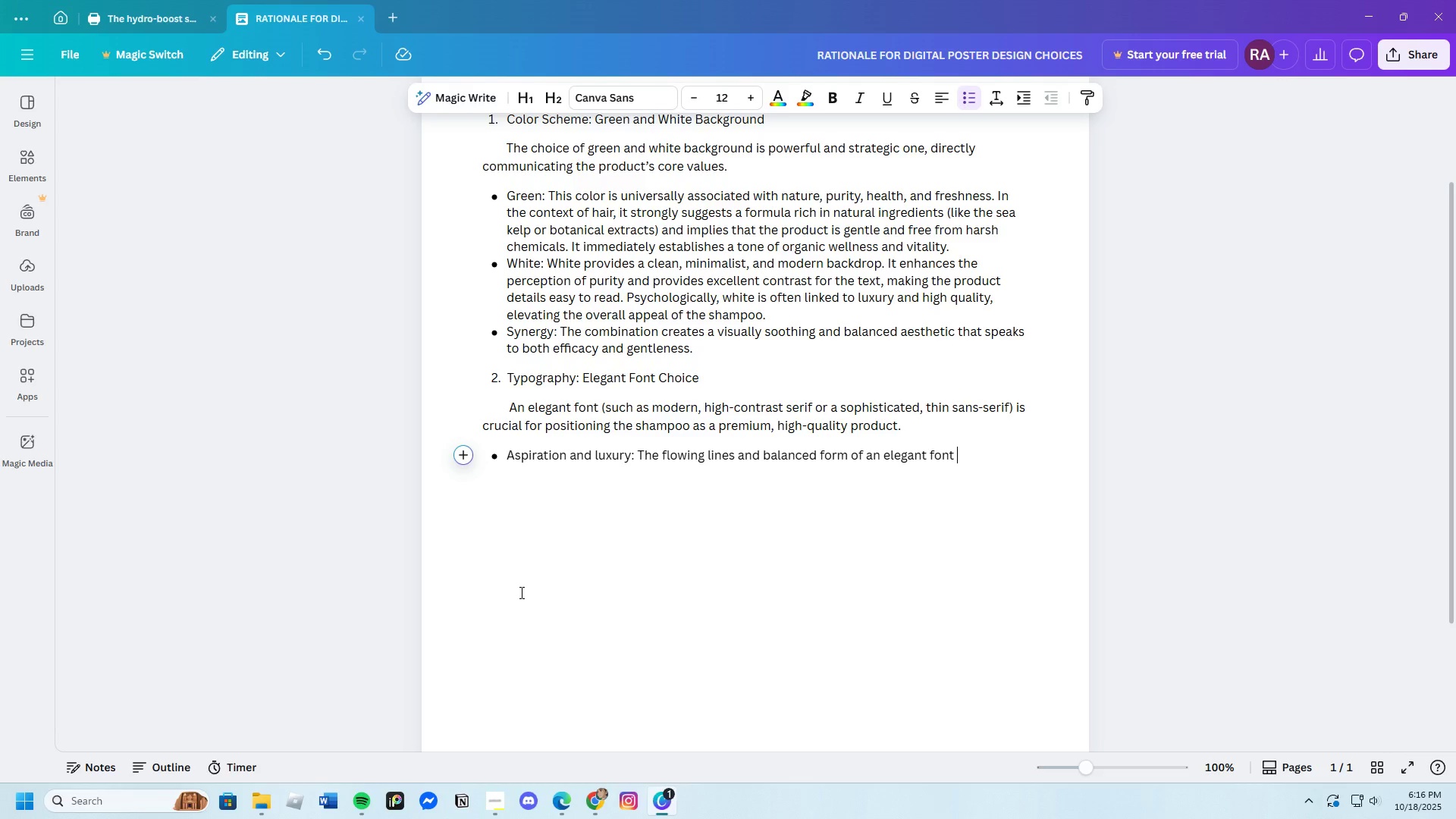 
type(elevate the brand perception )
 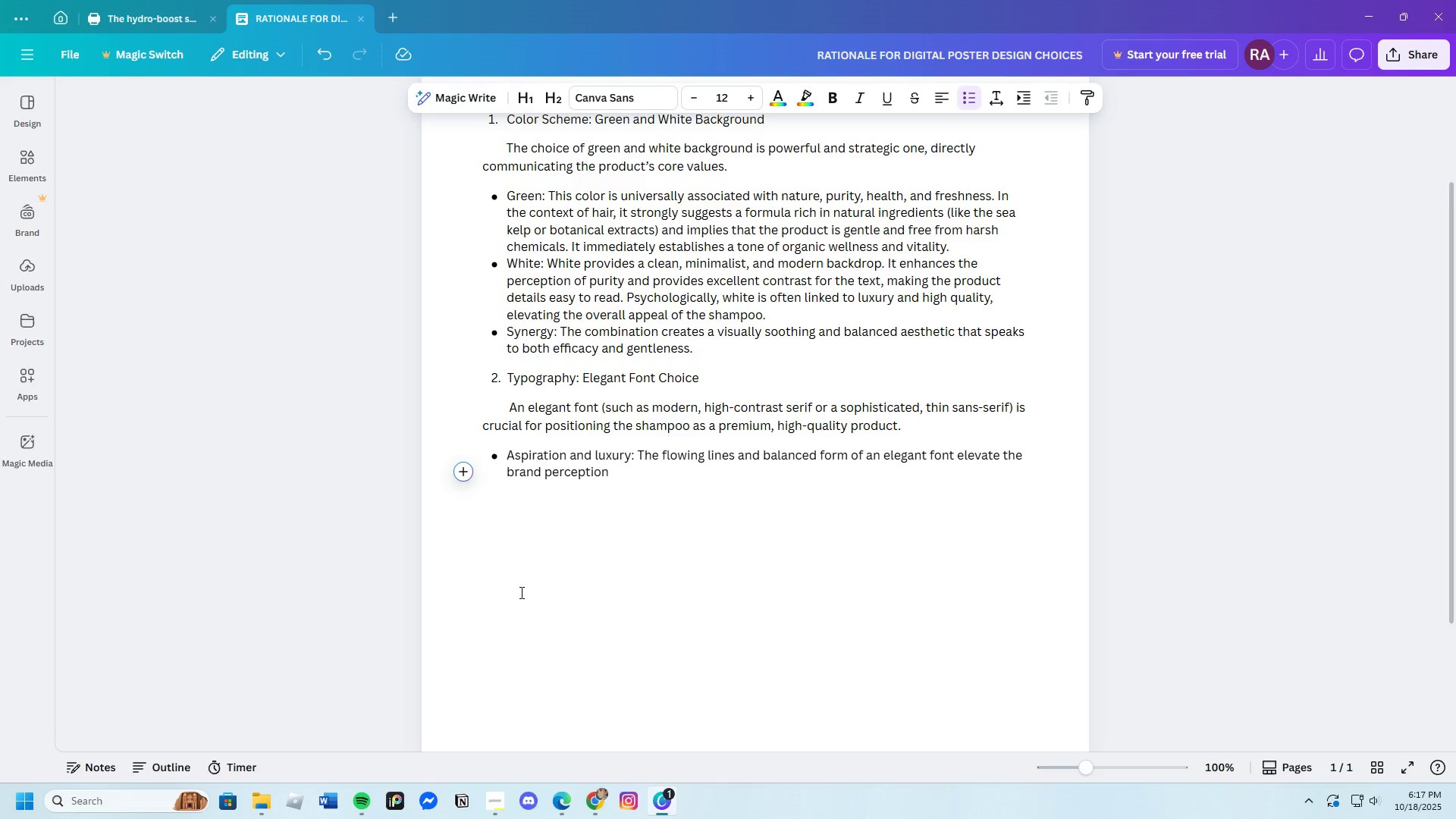 
type(from an everyday )
 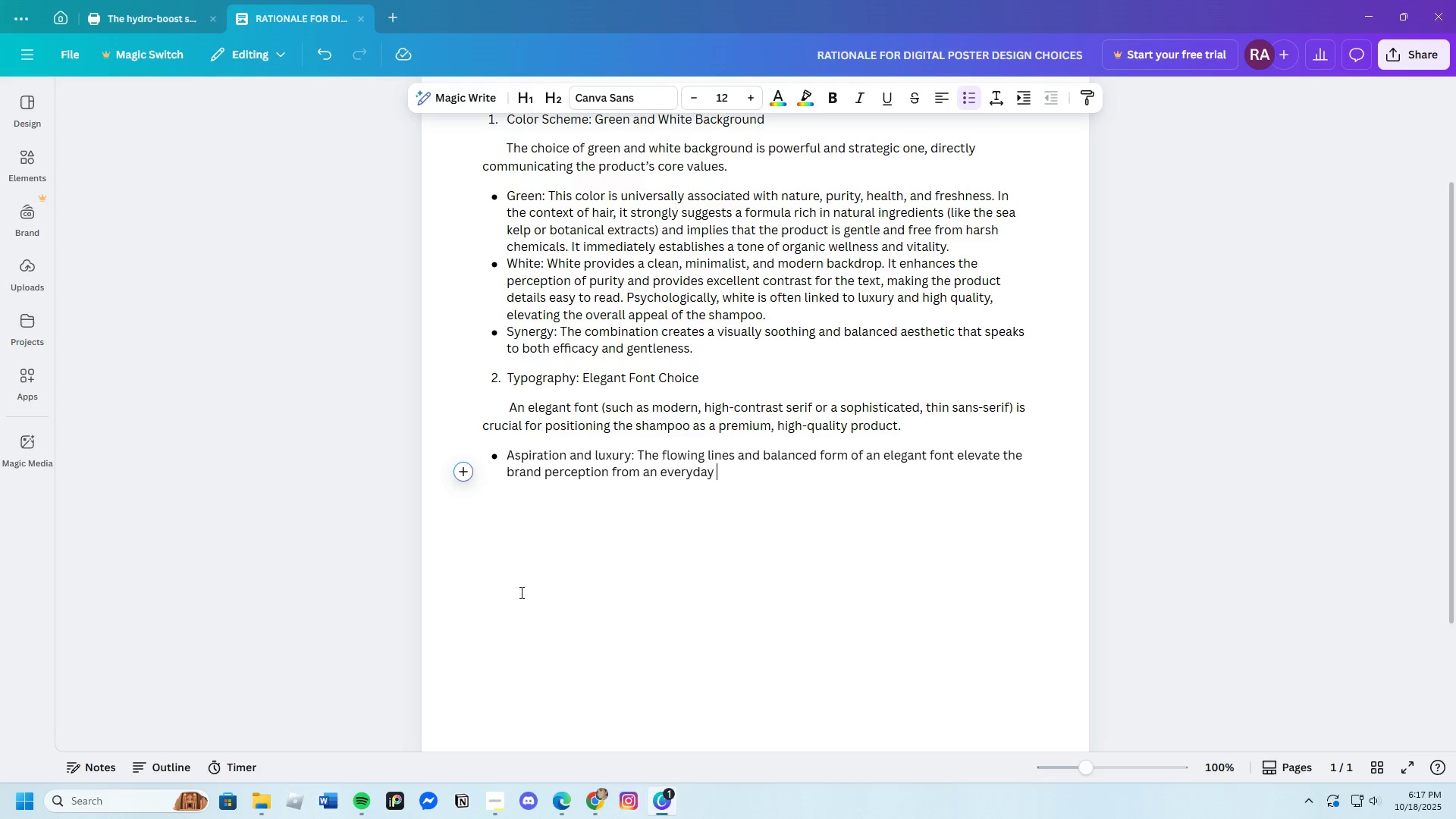 
type(item )
 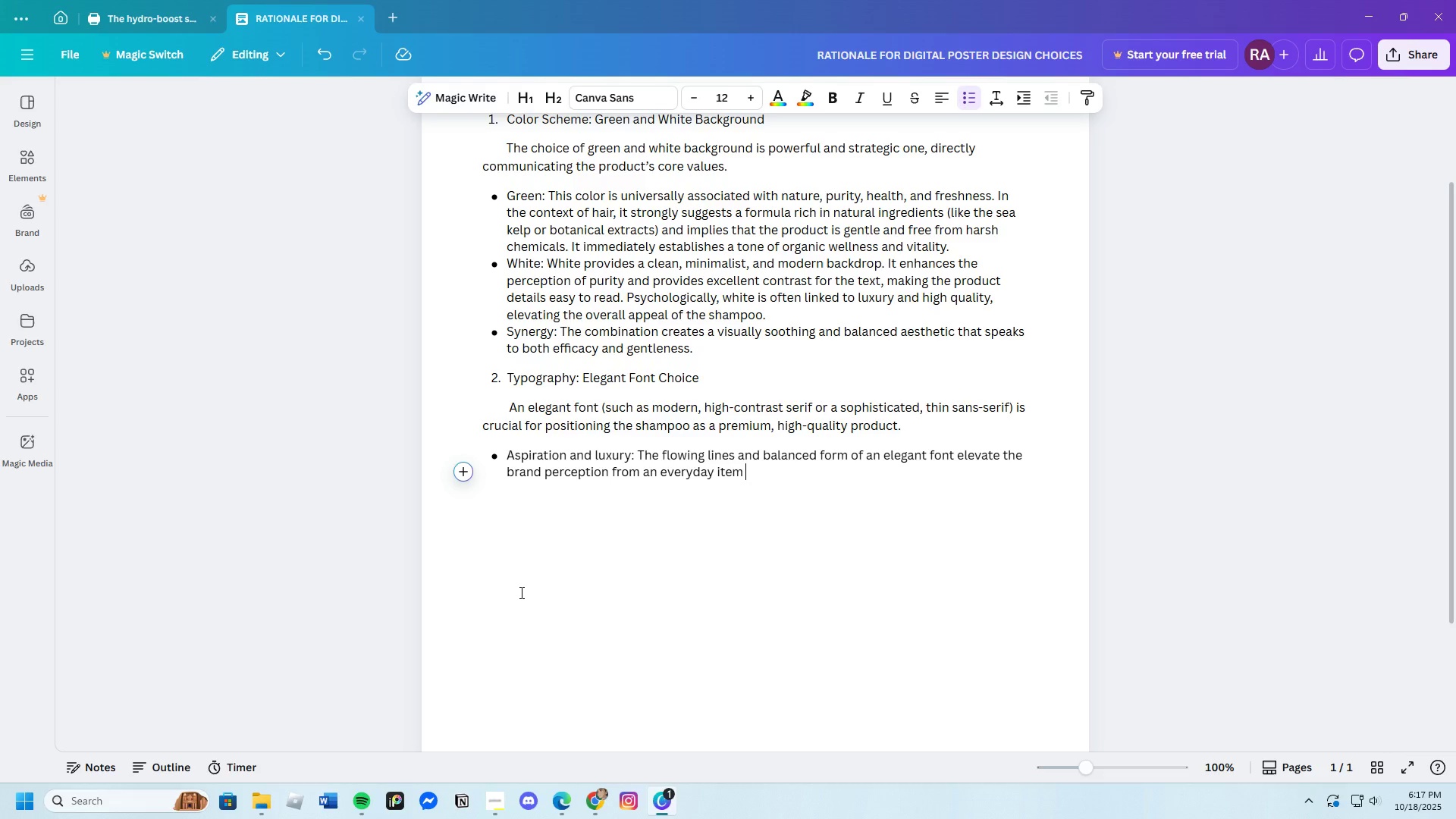 
wait(5.67)
 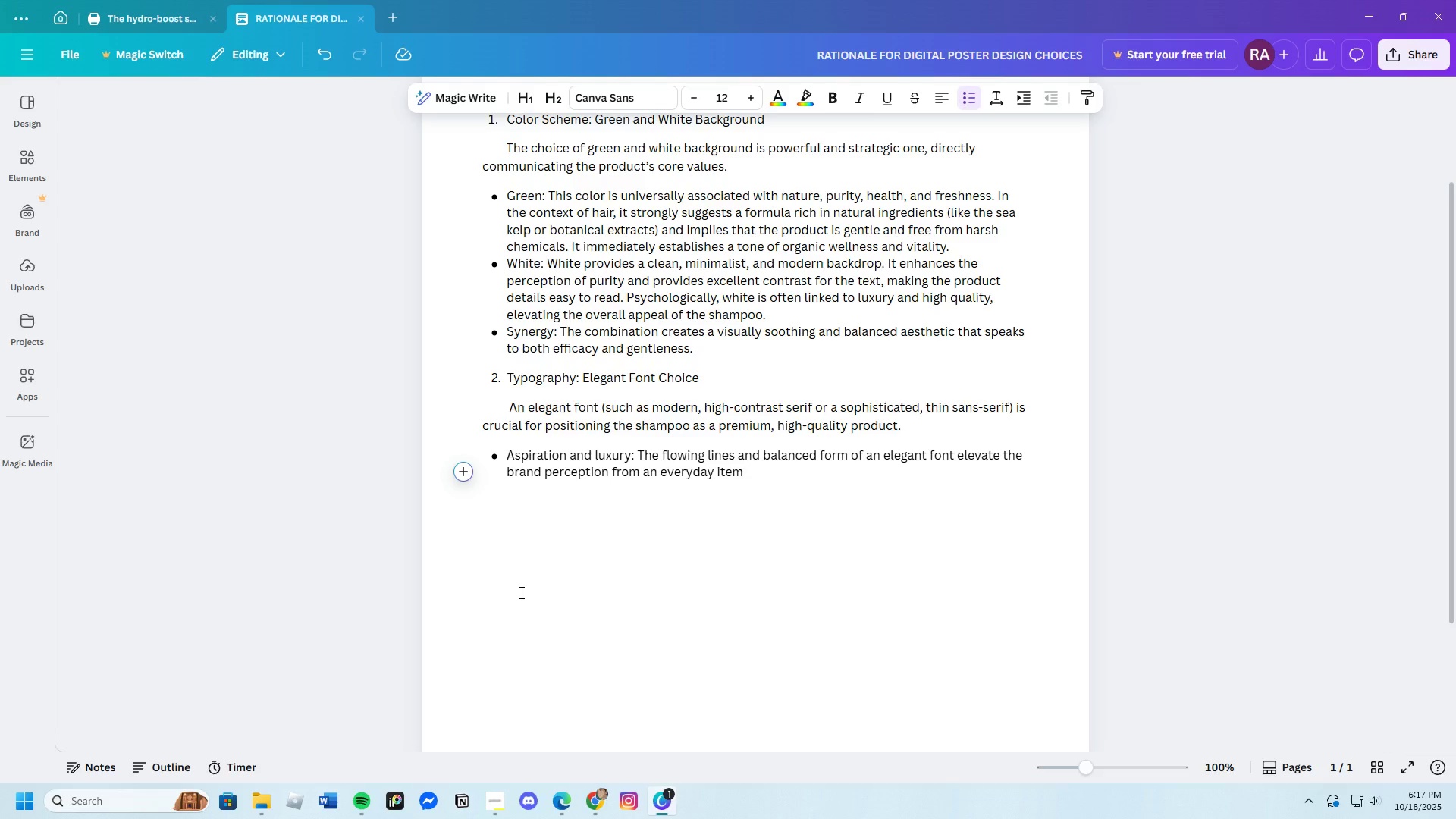 
type(to a desirabe)
key(Backspace)
type(le, indulgent treatment )
key(Backspace)
type(. It suggest )
key(Backspace)
type(s that )
 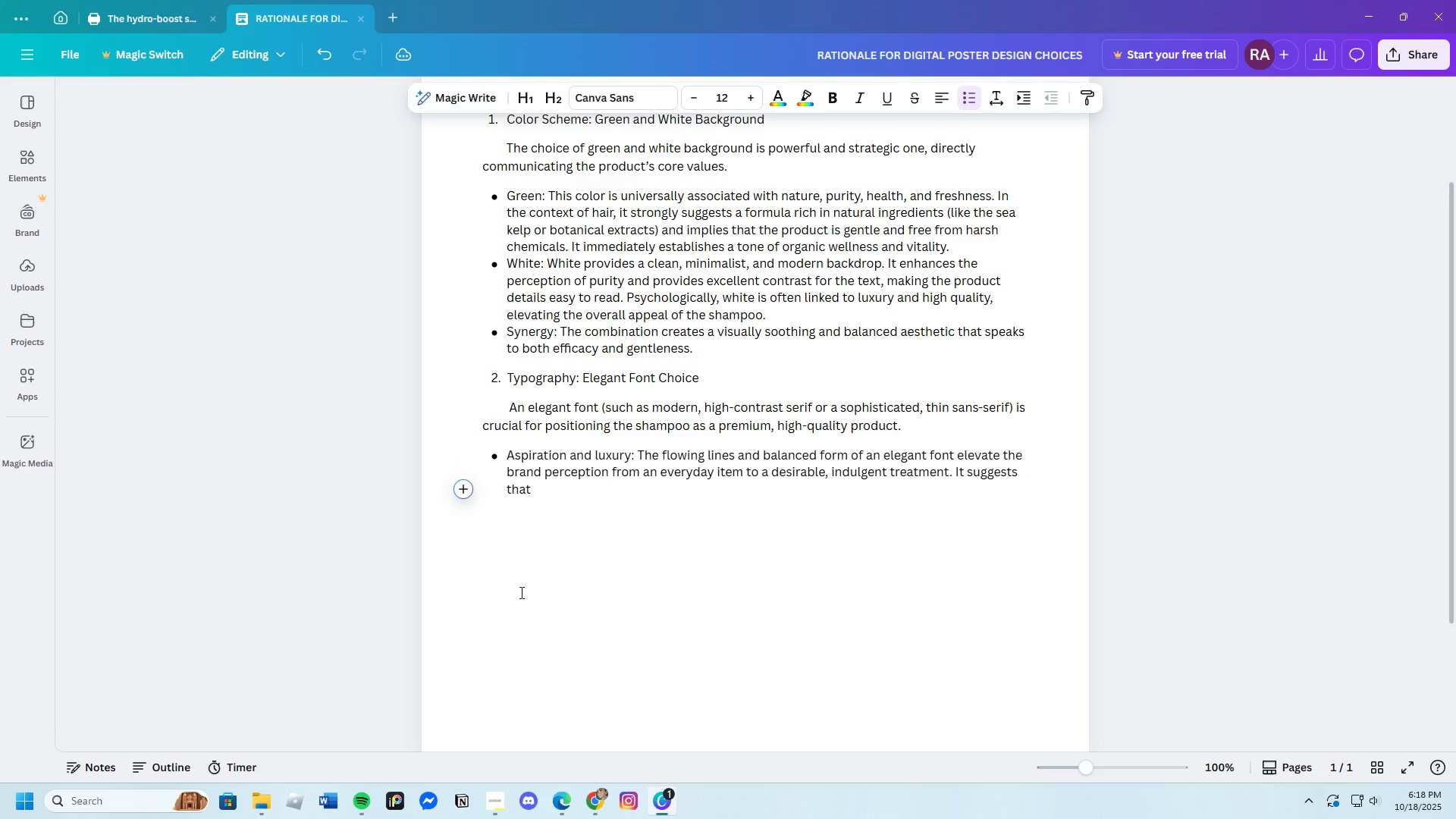 
type(using )
 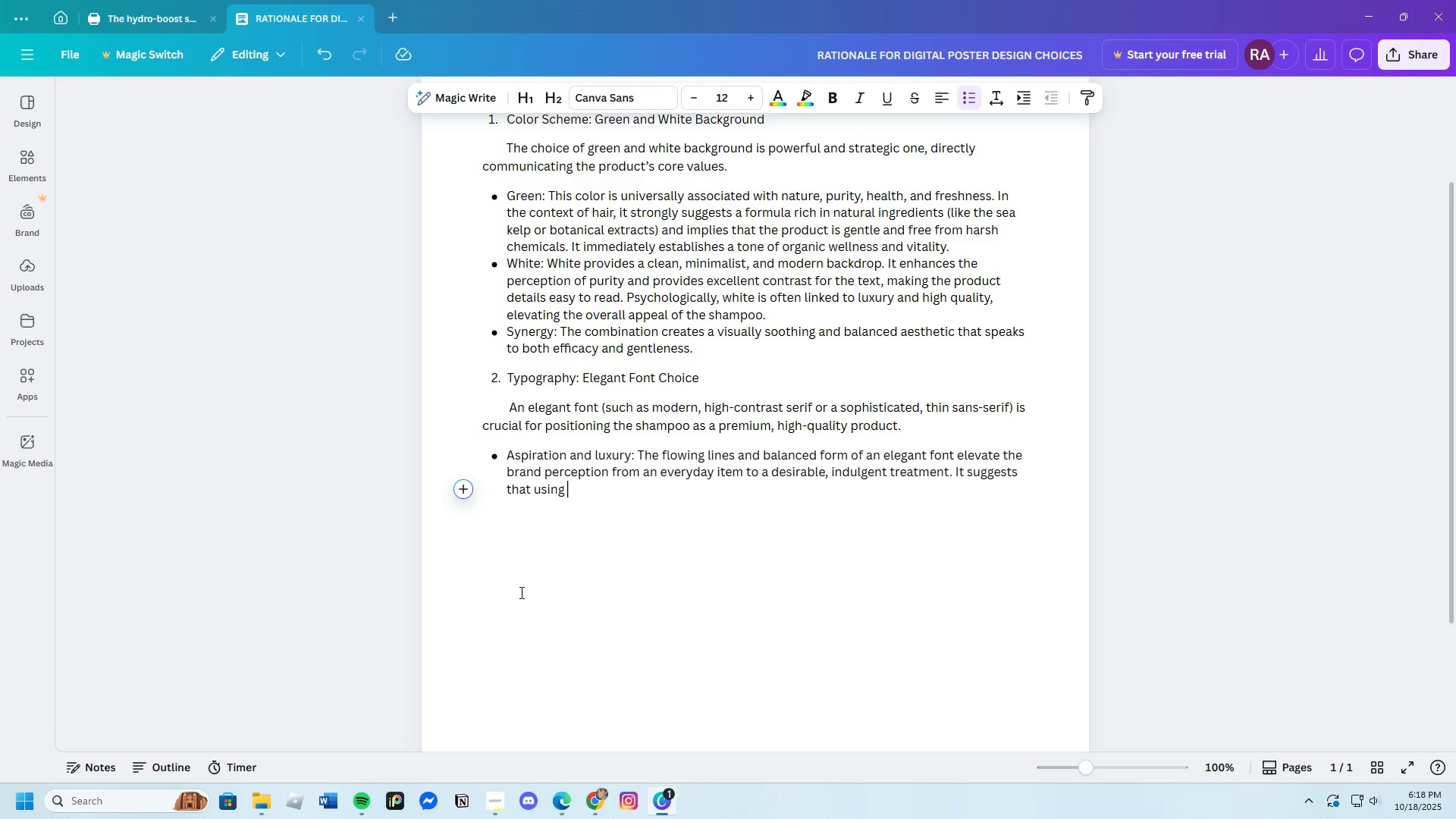 
type(the )
 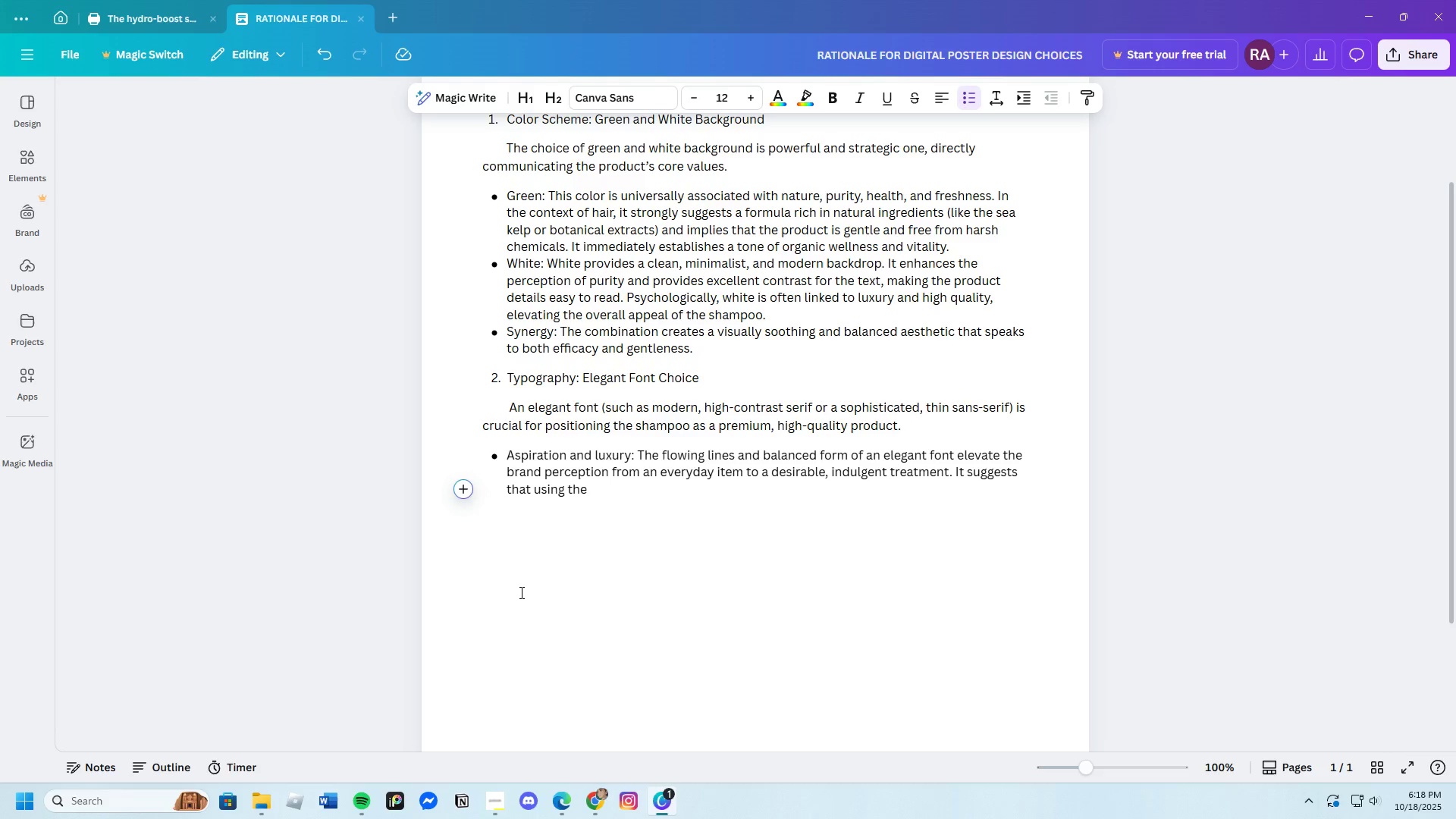 
type(sg)
key(Backspace)
type(hampoo is a luxuriious)
key(Backspace)
key(Backspace)
key(Backspace)
key(Backspace)
type(ous experience. )
 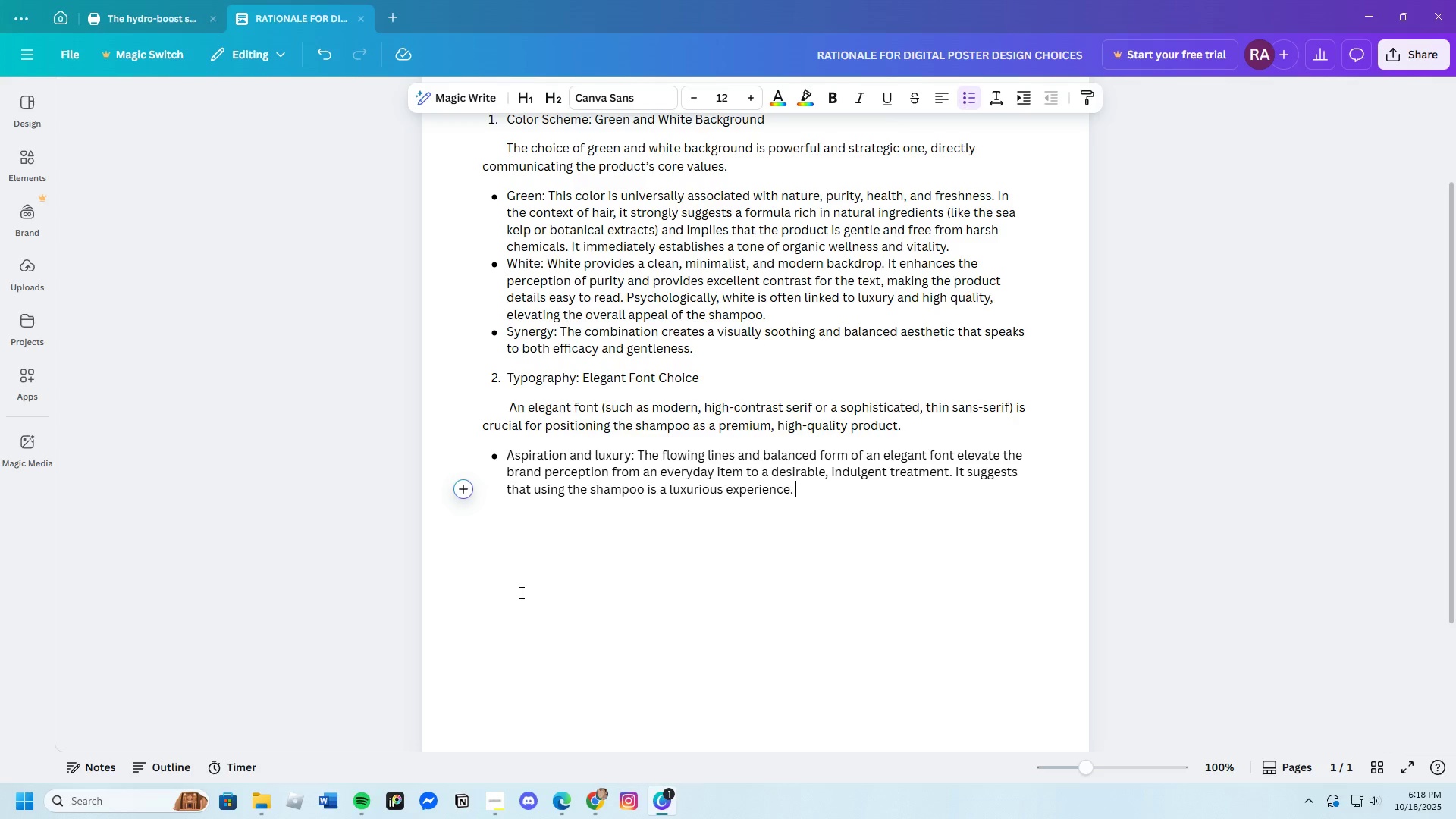 
key(Enter)
 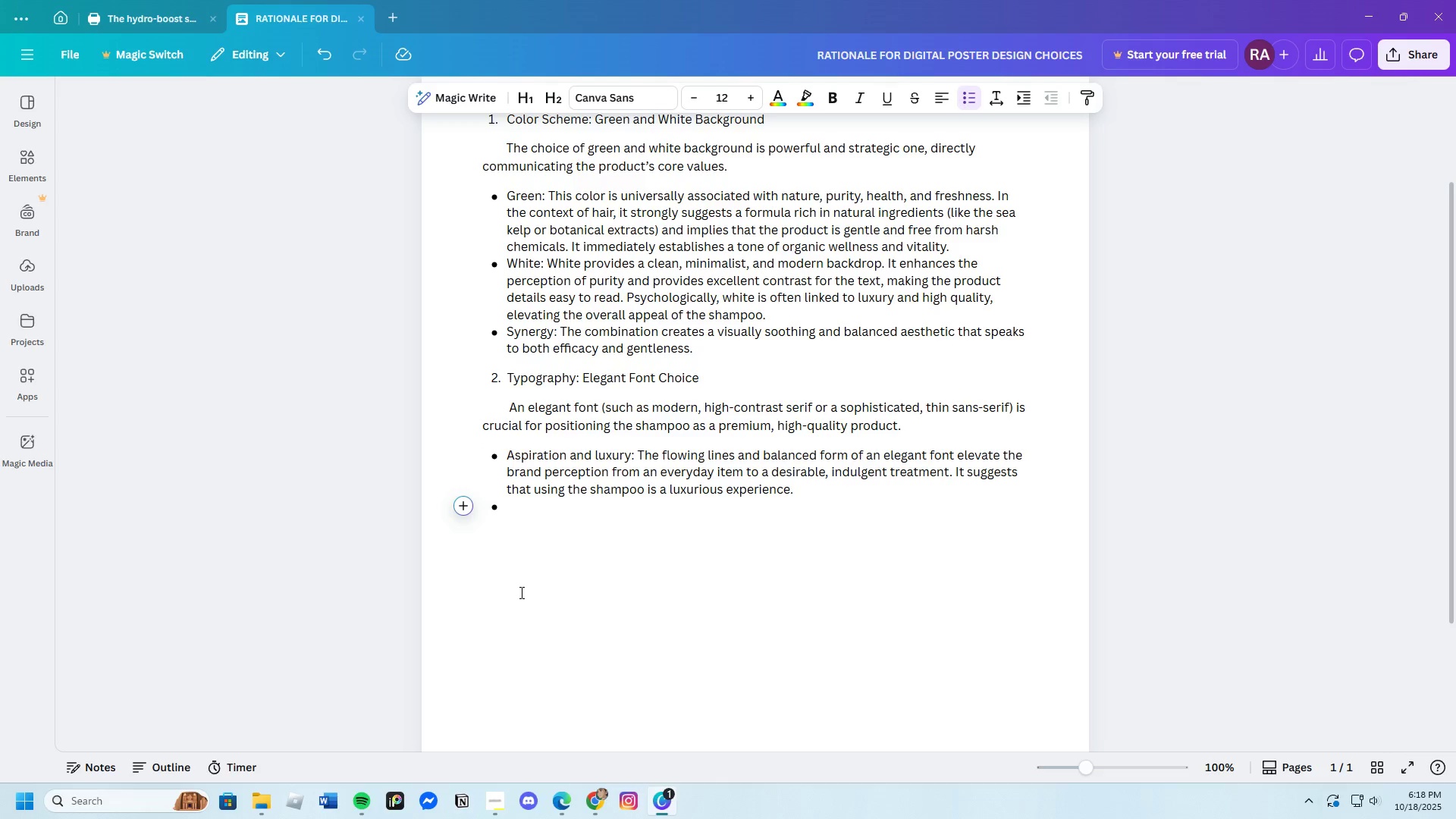 
type(Readability )
key(Backspace)
type(: While elegant )
key(Backspace)
type(, the chosen )
 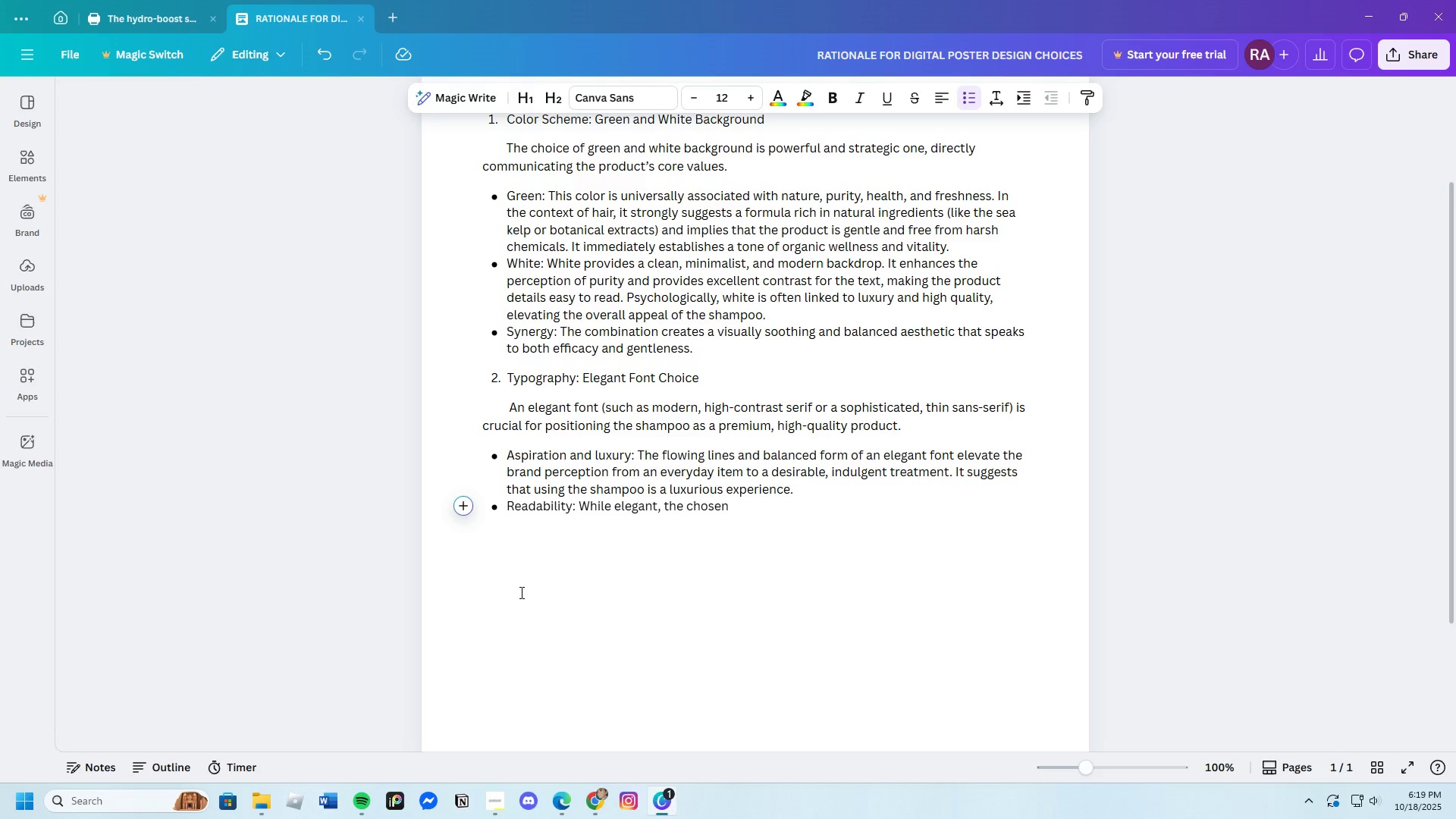 
wait(5.26)
 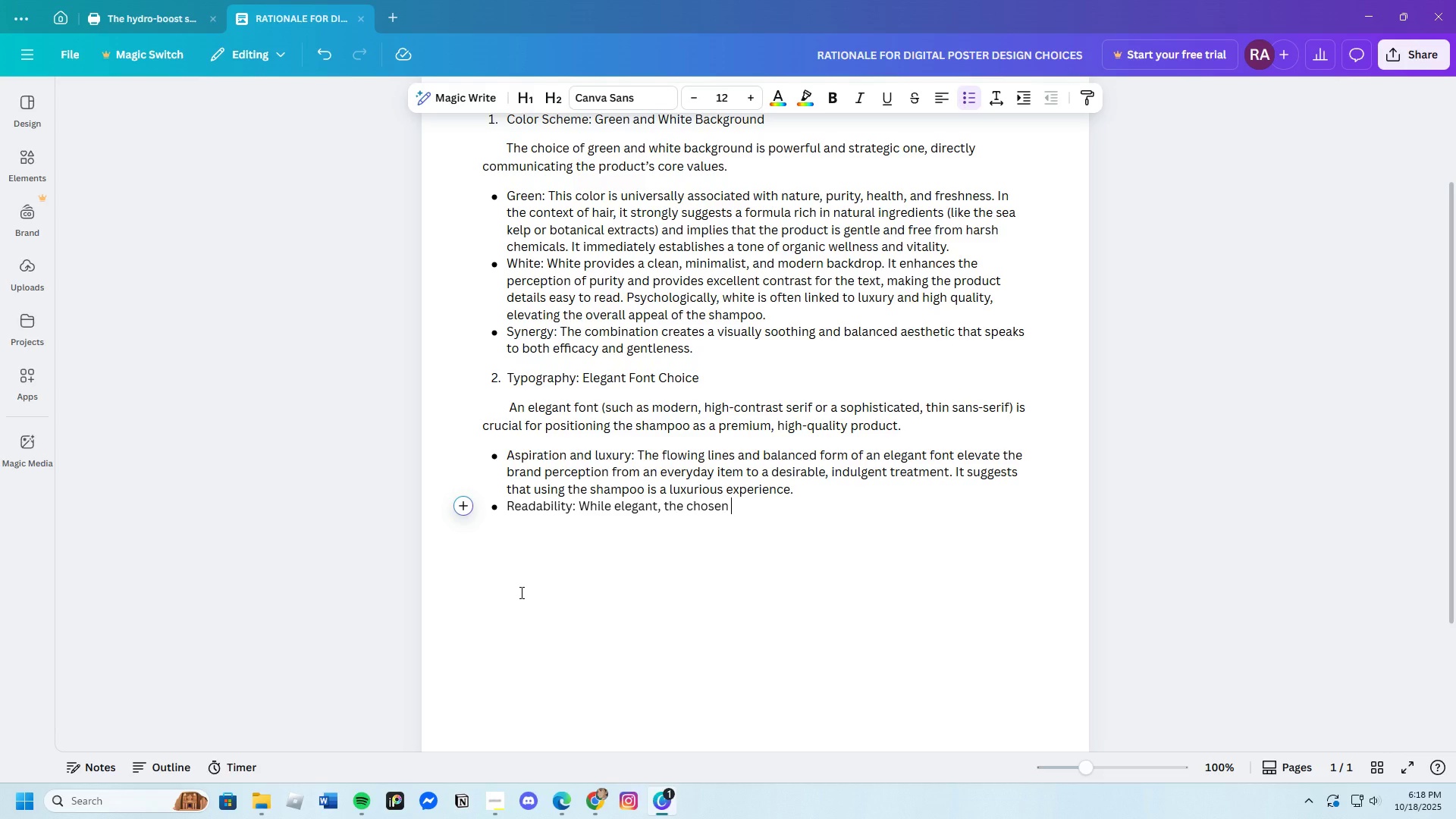 
type(font must )
 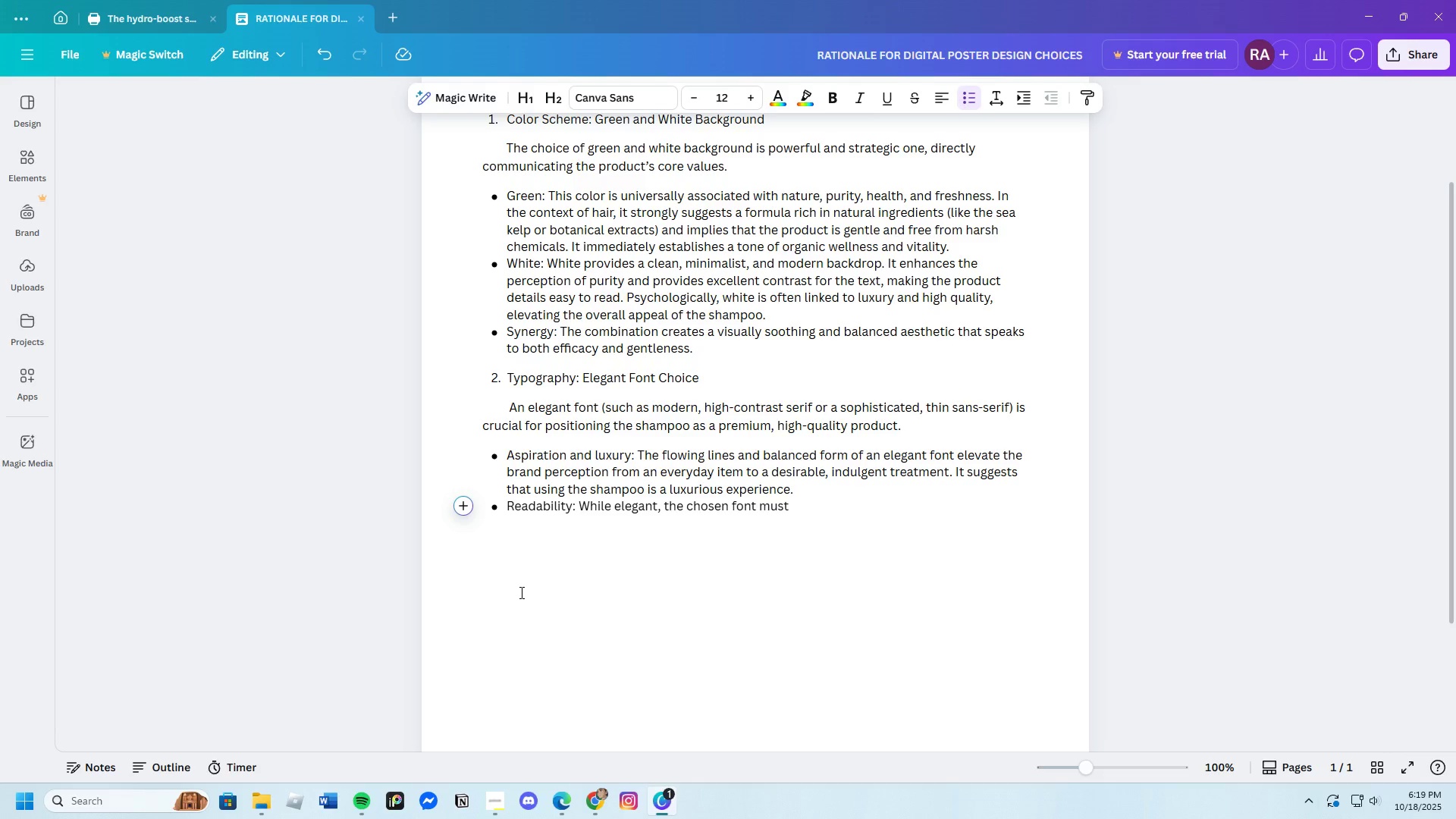 
wait(11.97)
 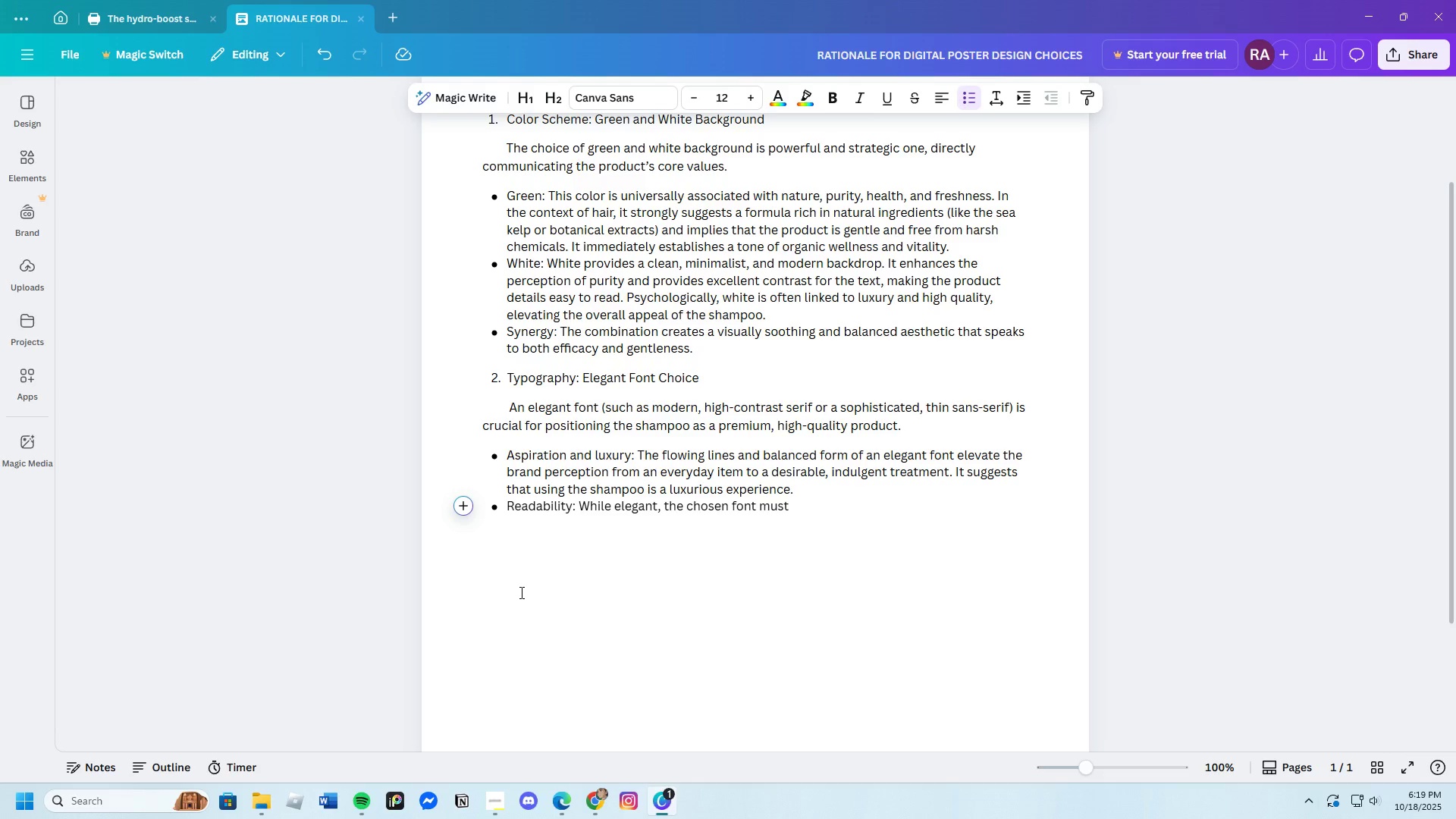 
type(remain legible. Using it strategically for the main )
 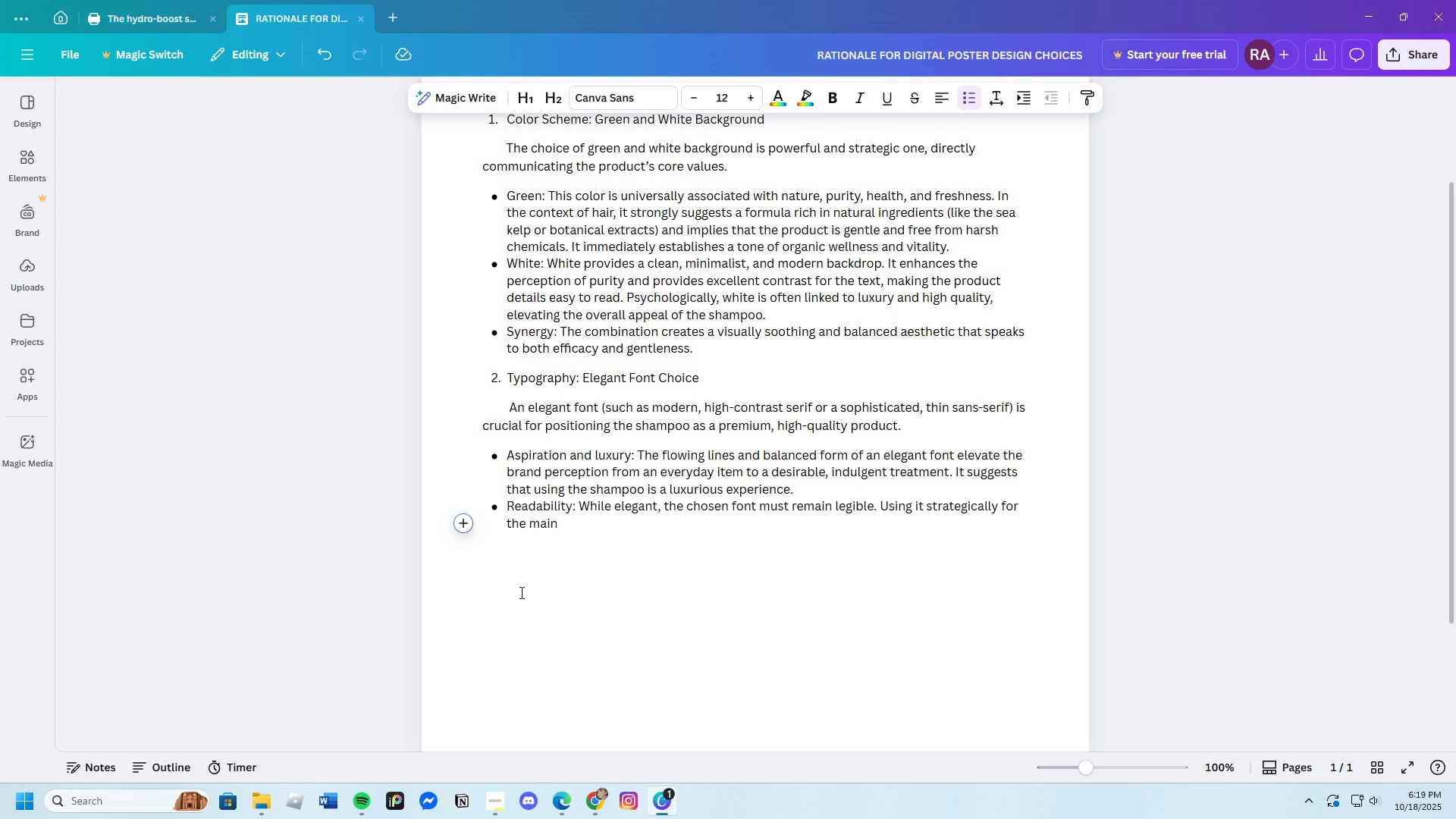 
wait(5.37)
 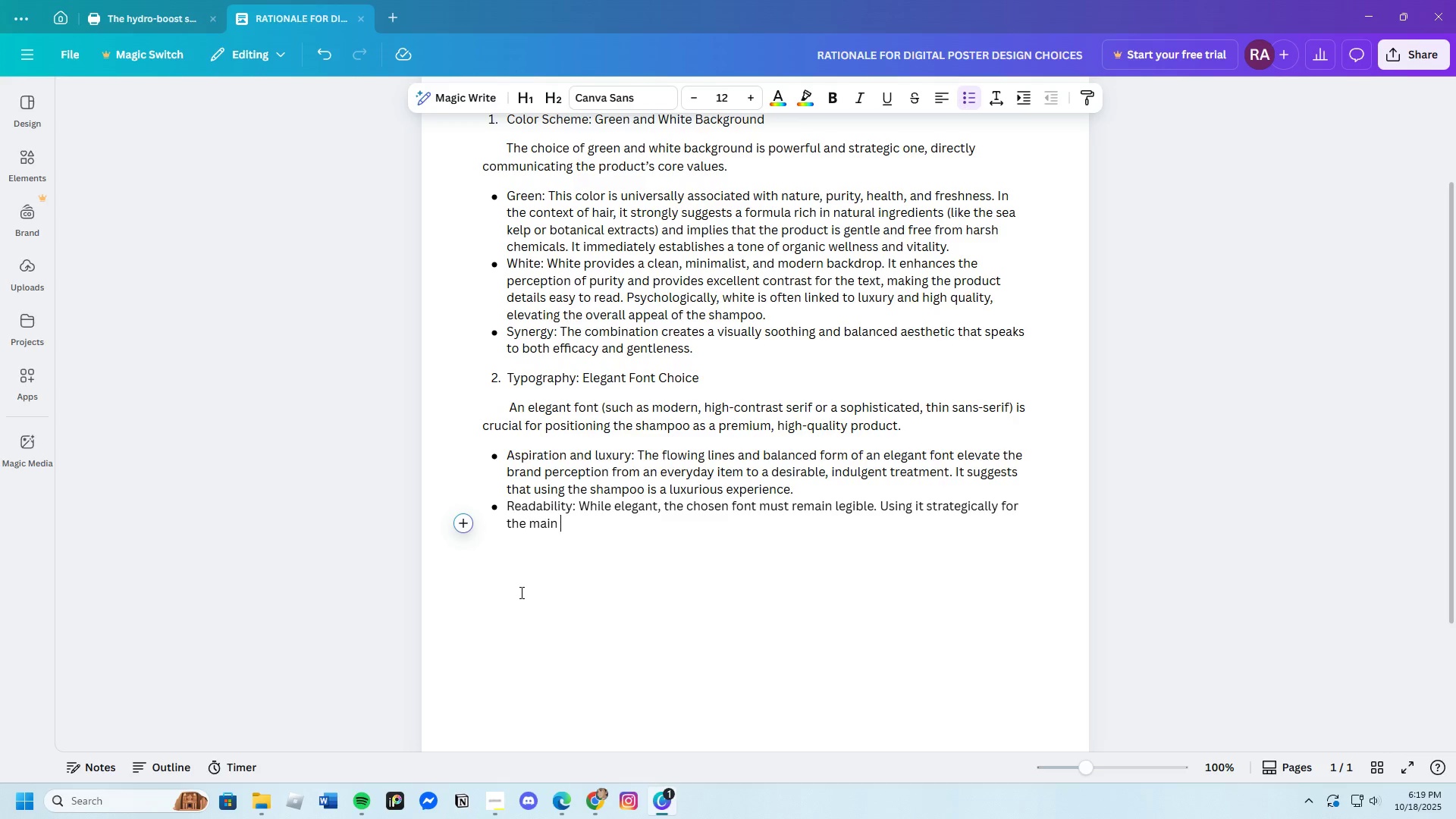 
type(taglie)
key(Backspace)
type(ne and product )
 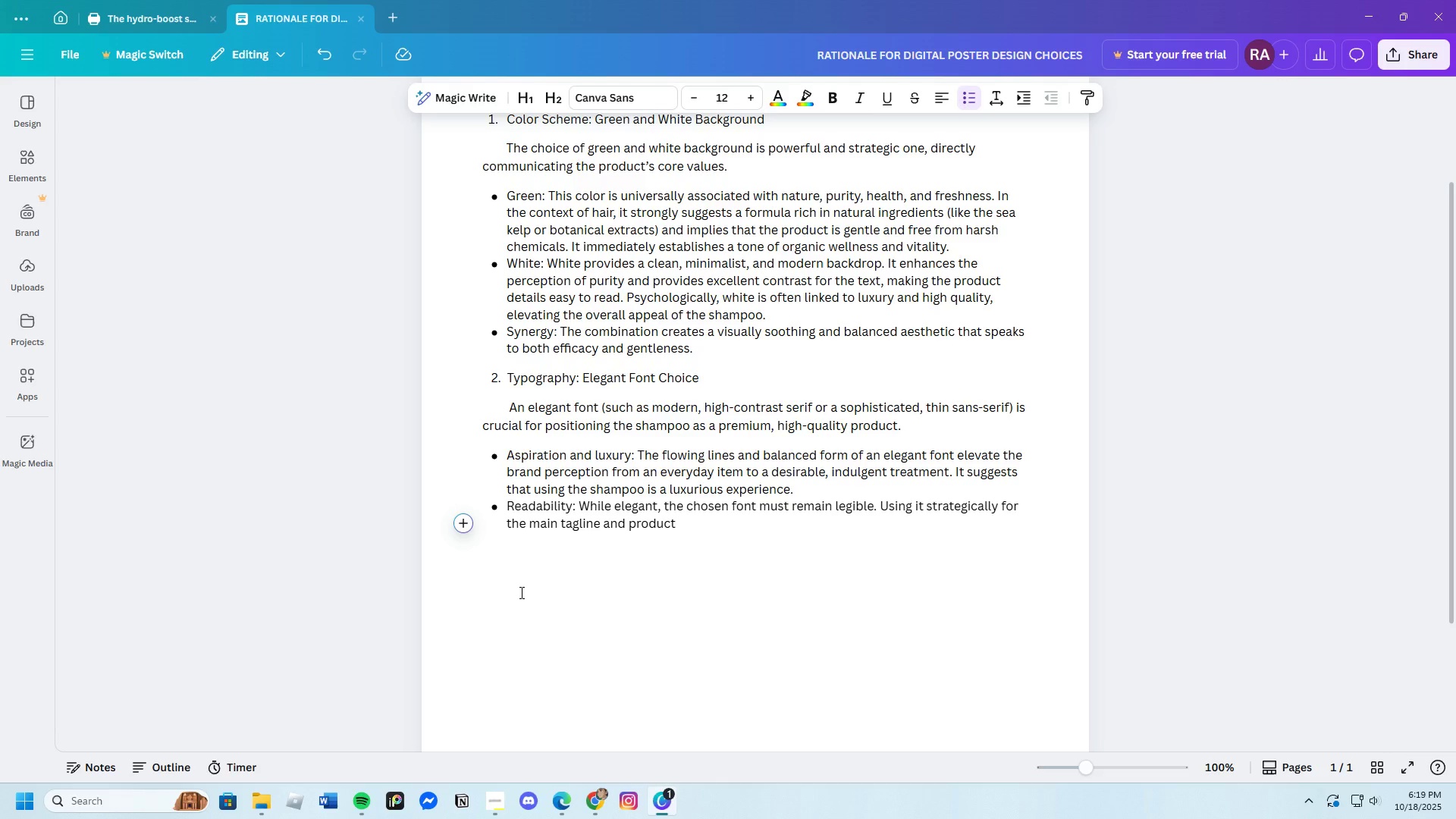 
type(nmae)
key(Backspace)
key(Backspace)
key(Backspace)
key(Backspace)
type(a)
key(Backspace)
type(name ( )
 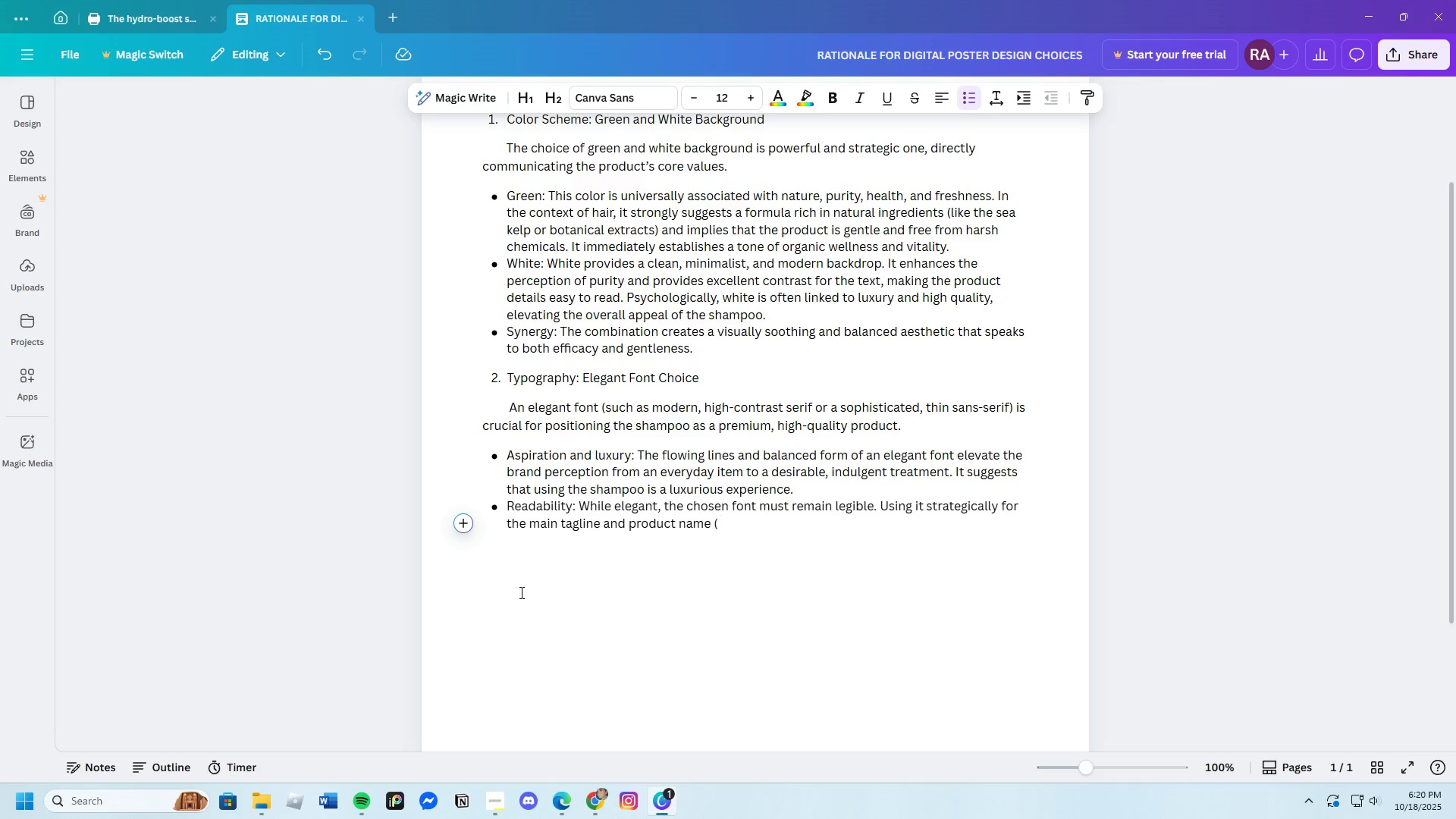 
type(where it makes )
 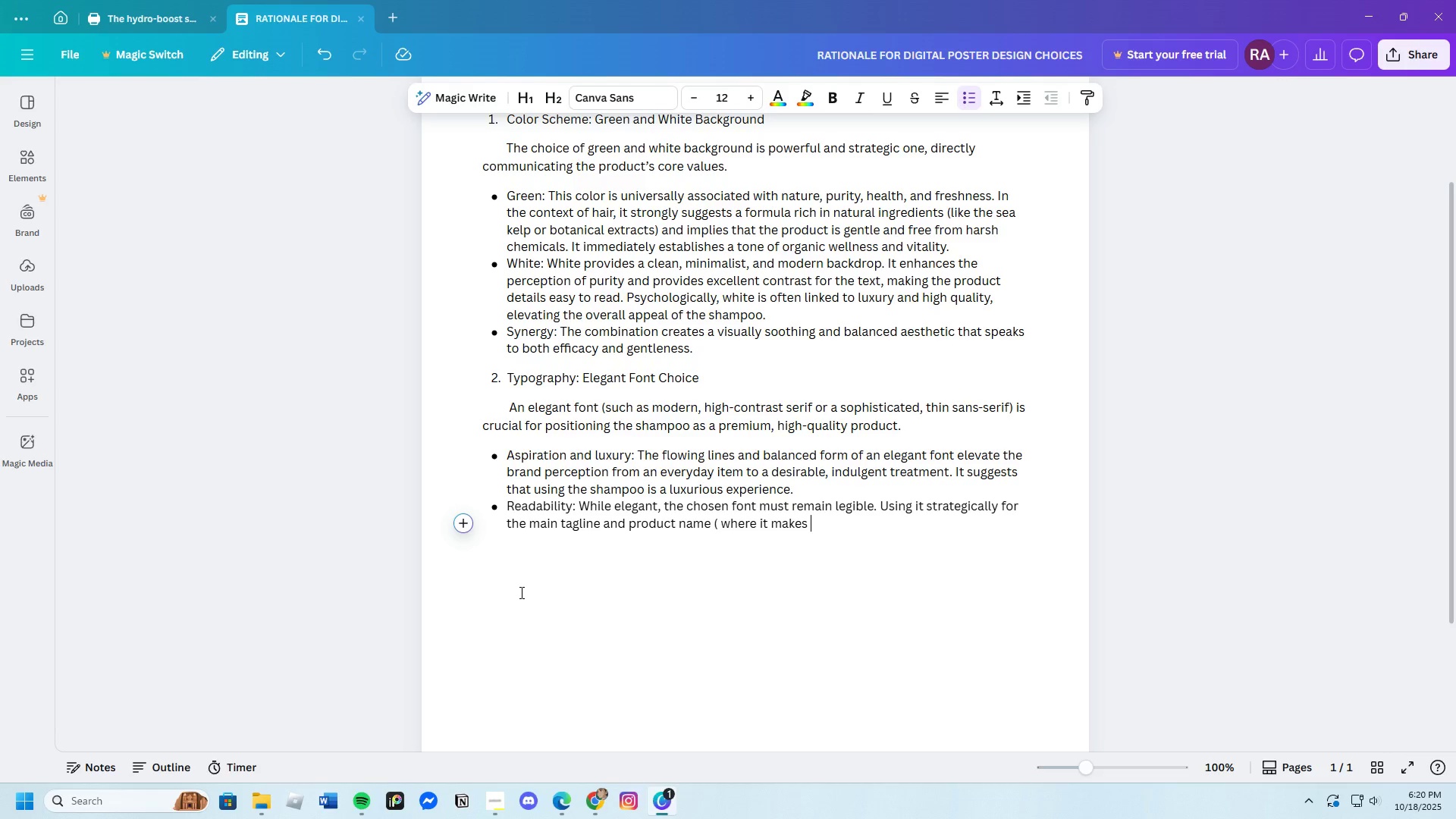 
wait(10.37)
 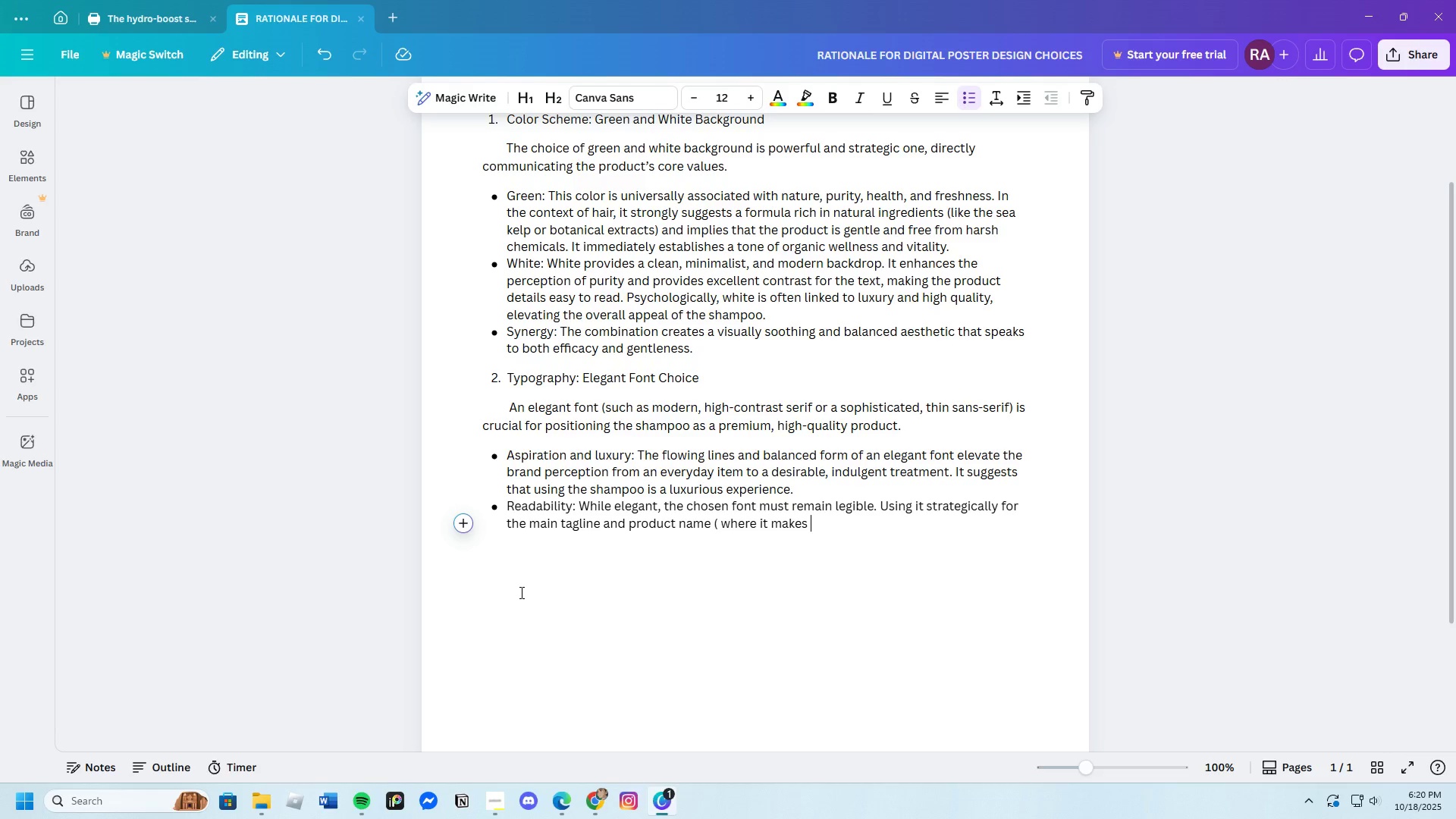 
type(the biggest )
 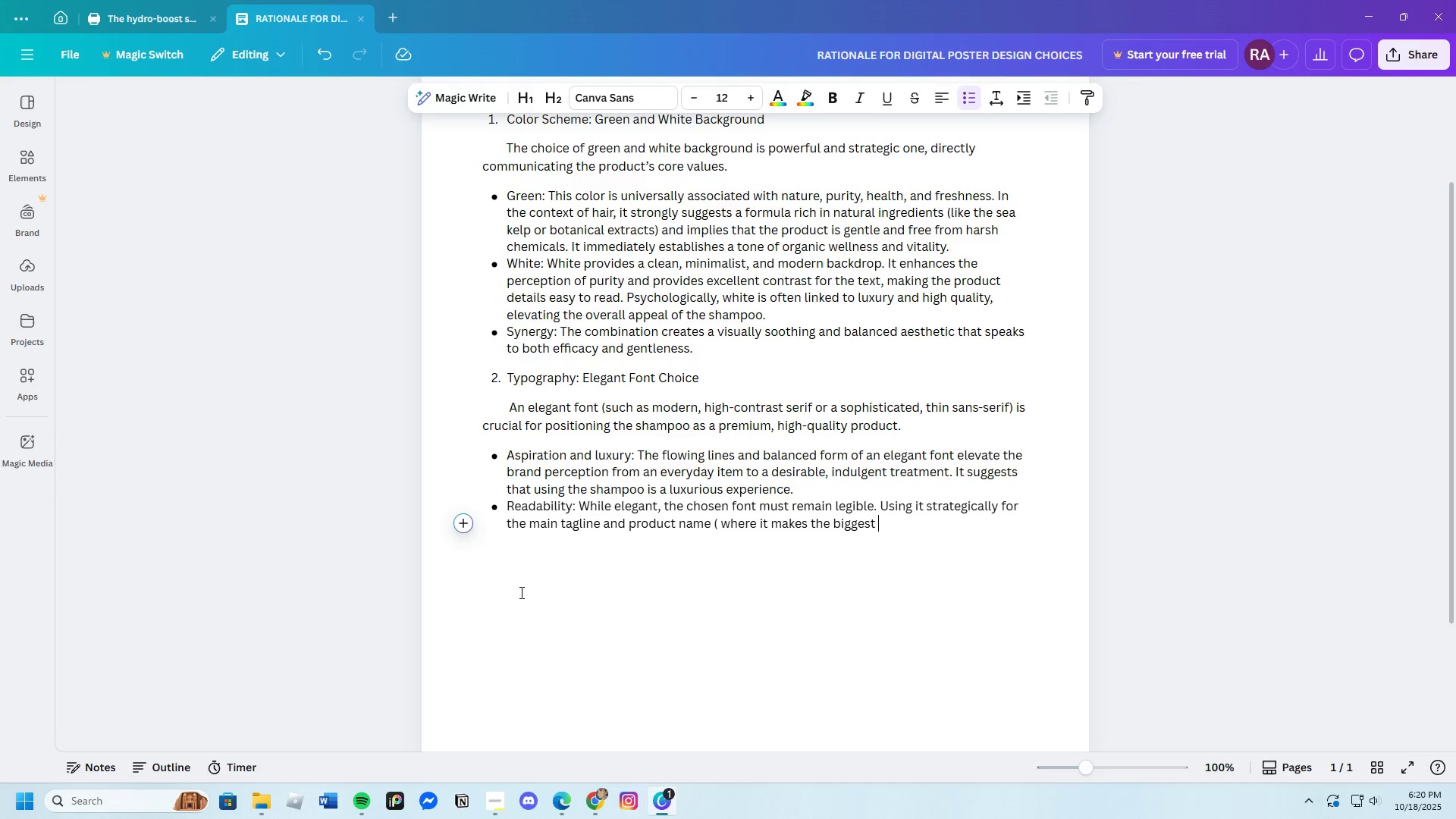 
wait(8.07)
 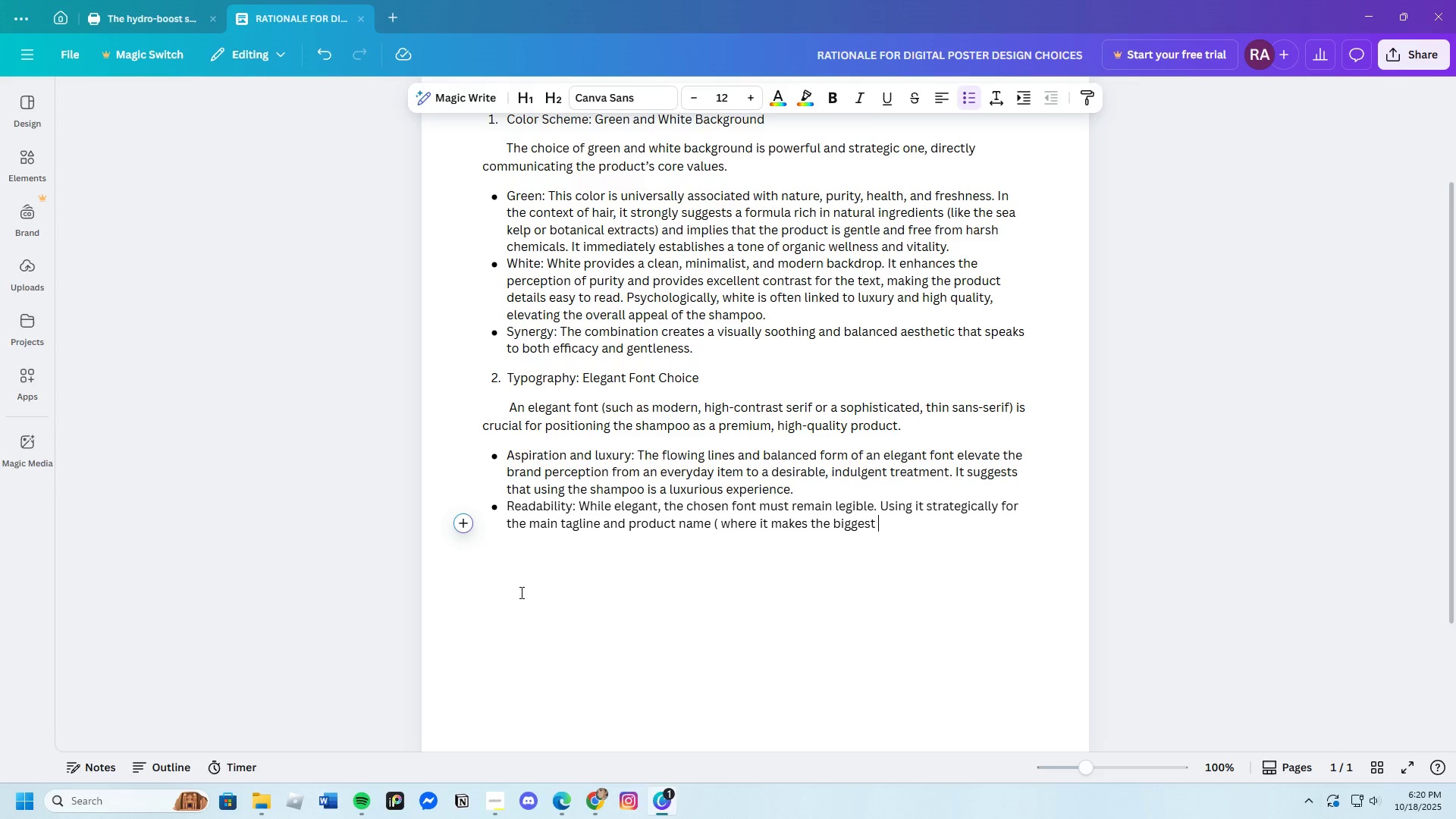 
type(imo)
key(Backspace)
type(pact)
 